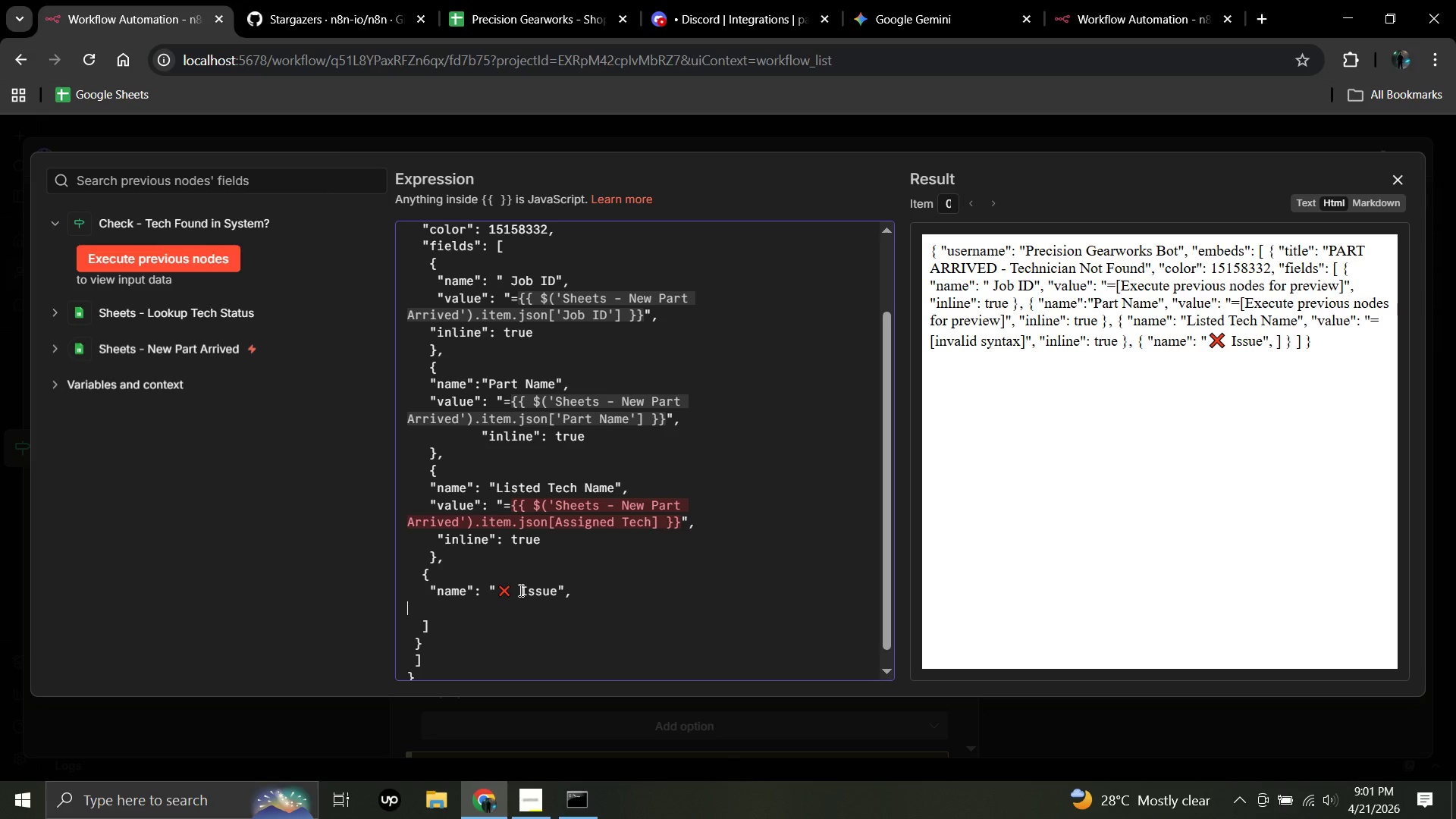 
type(   "value":)
 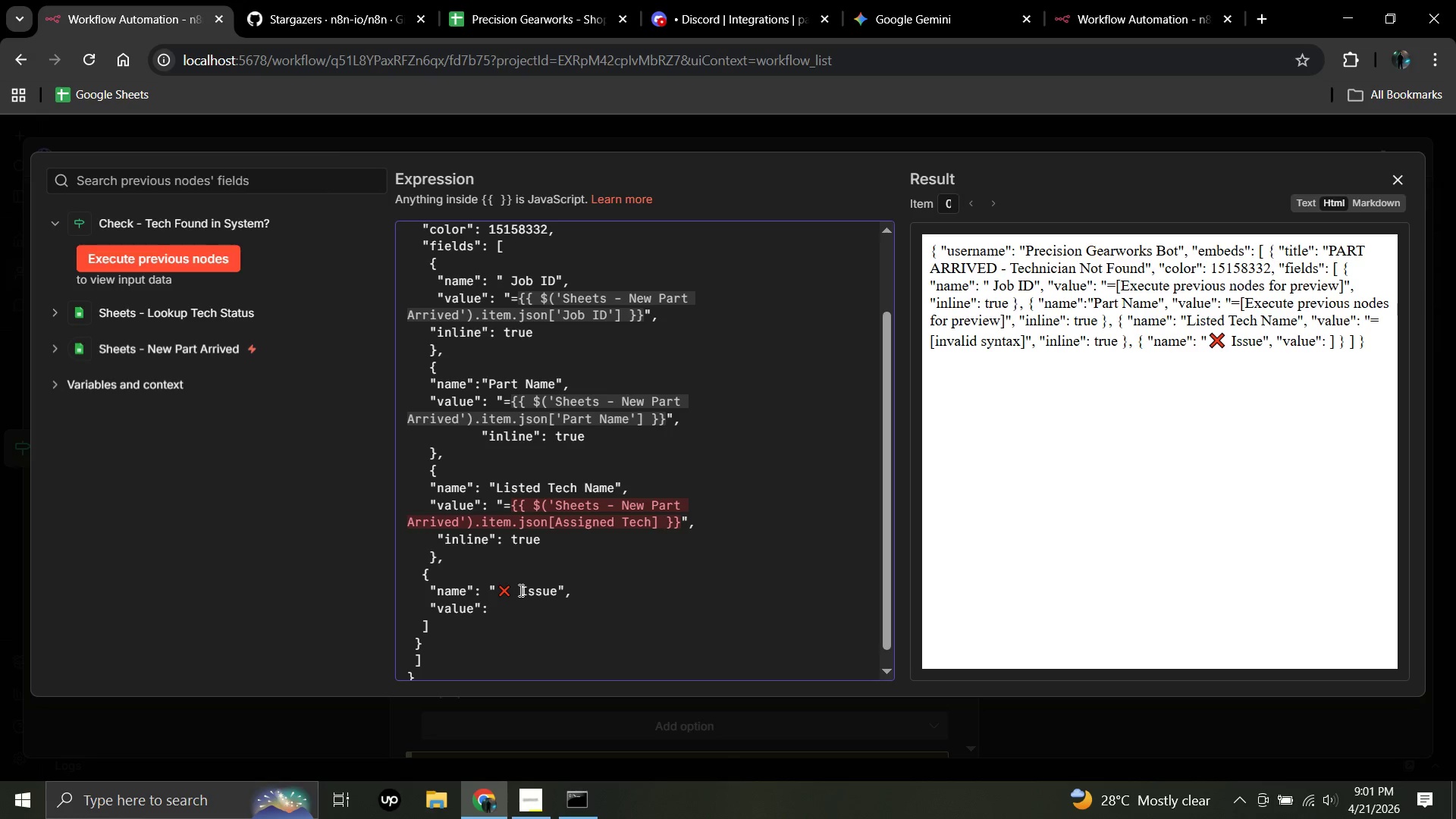 
type("This technician)
 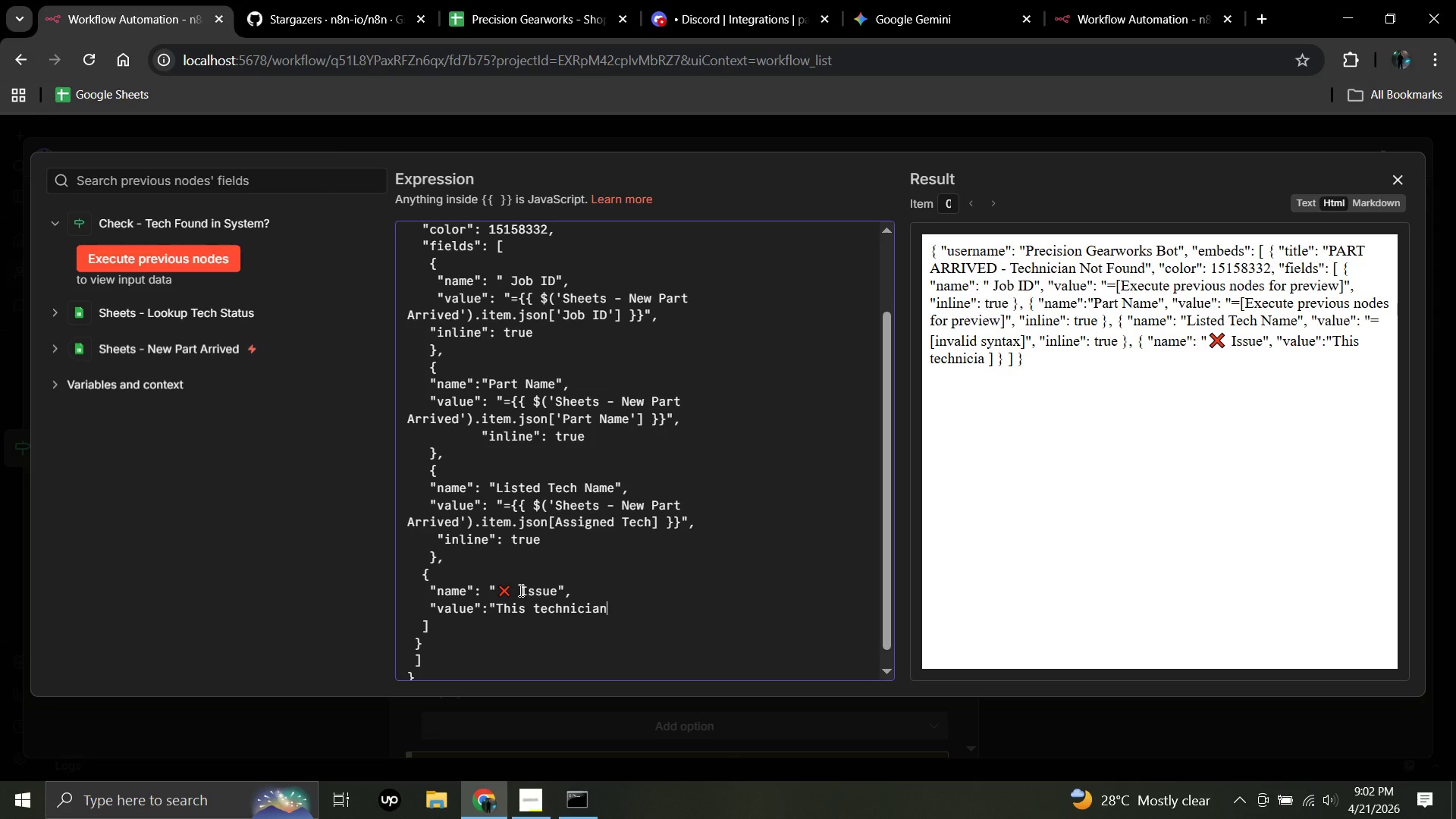 
wait(6.25)
 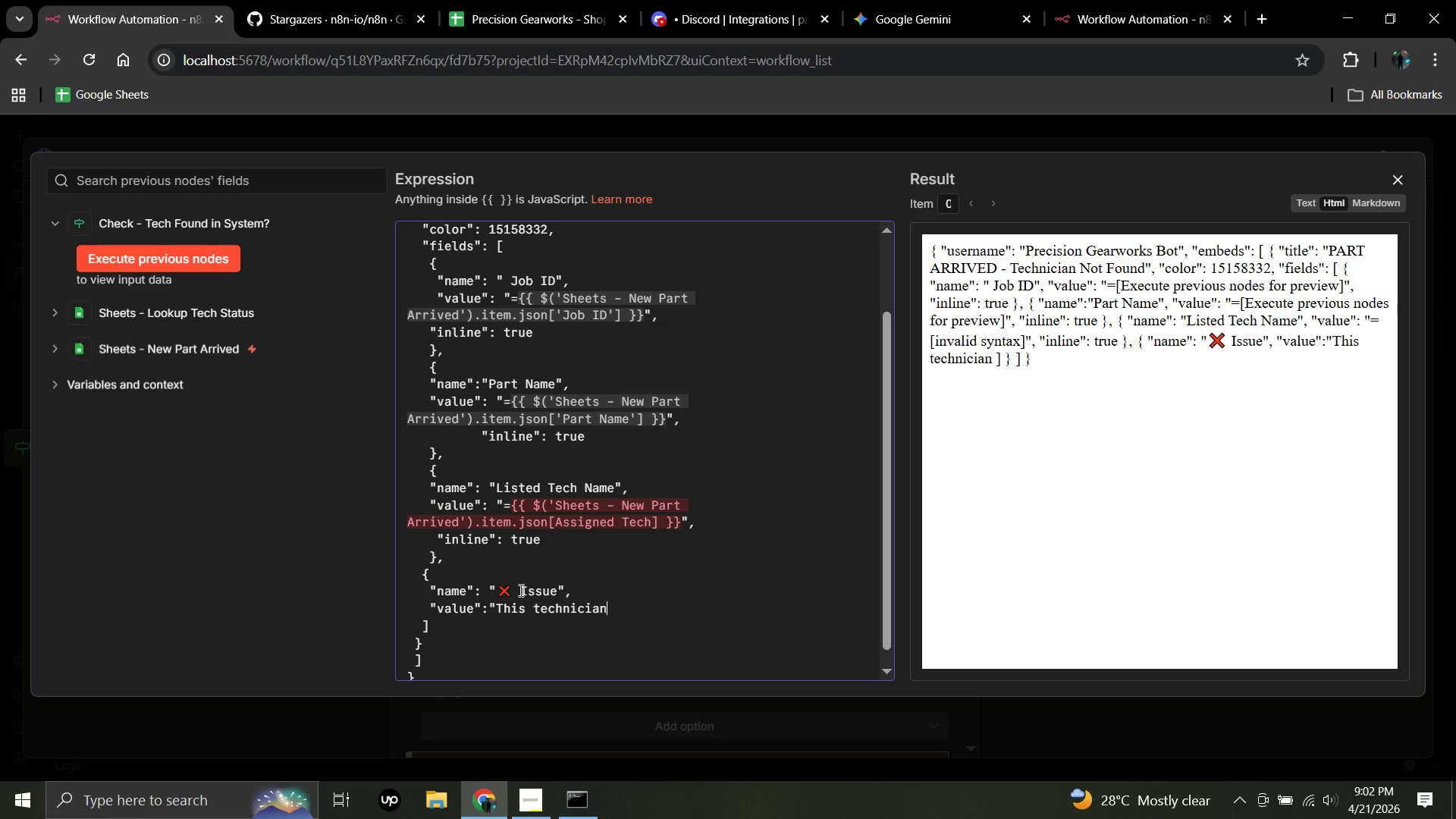 
type( was not found in the Technician Status sheet. Please verify the name spelling and upds)
key(Backspace)
type(ate the Parts )
 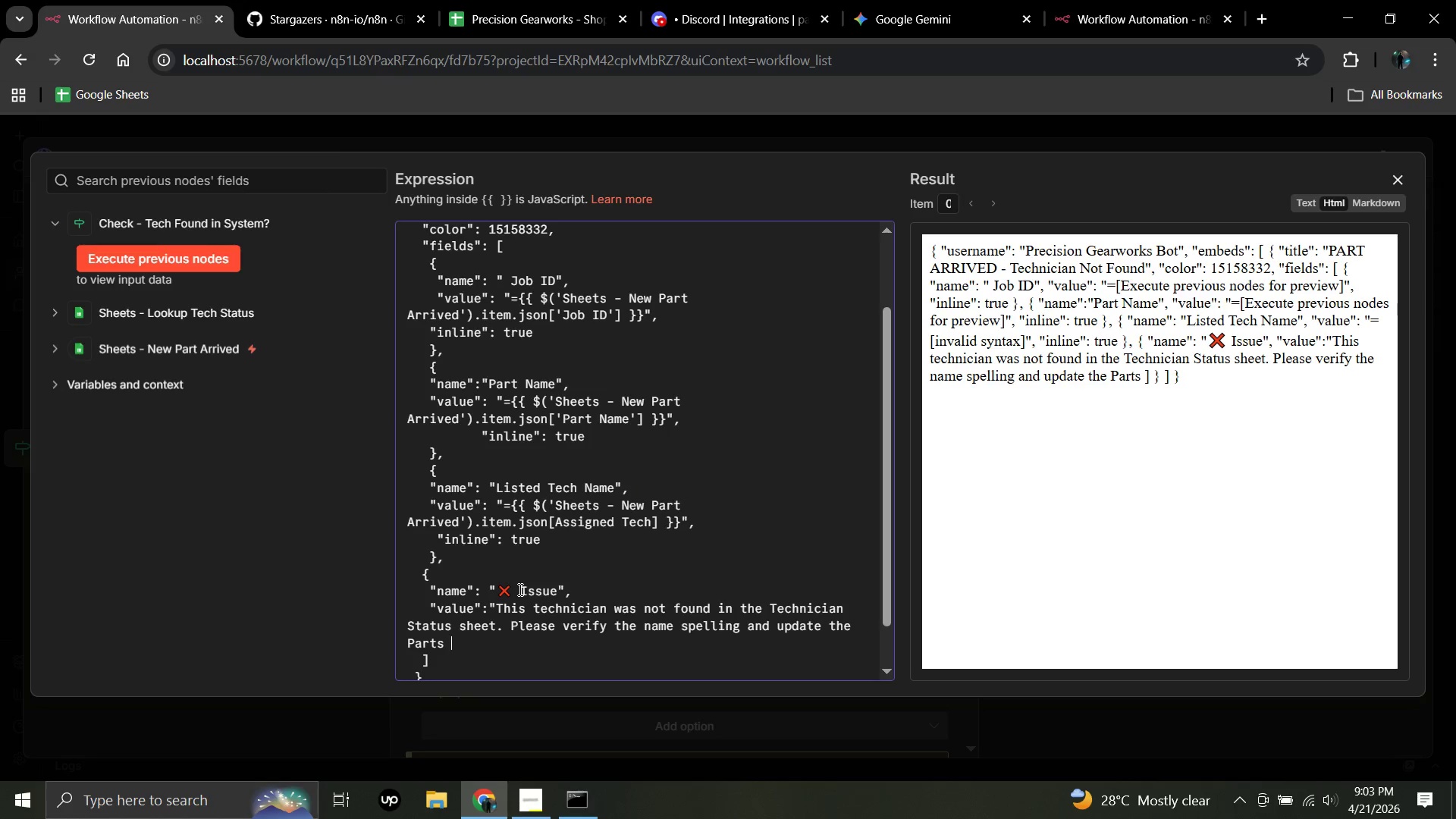 
wait(5.16)
 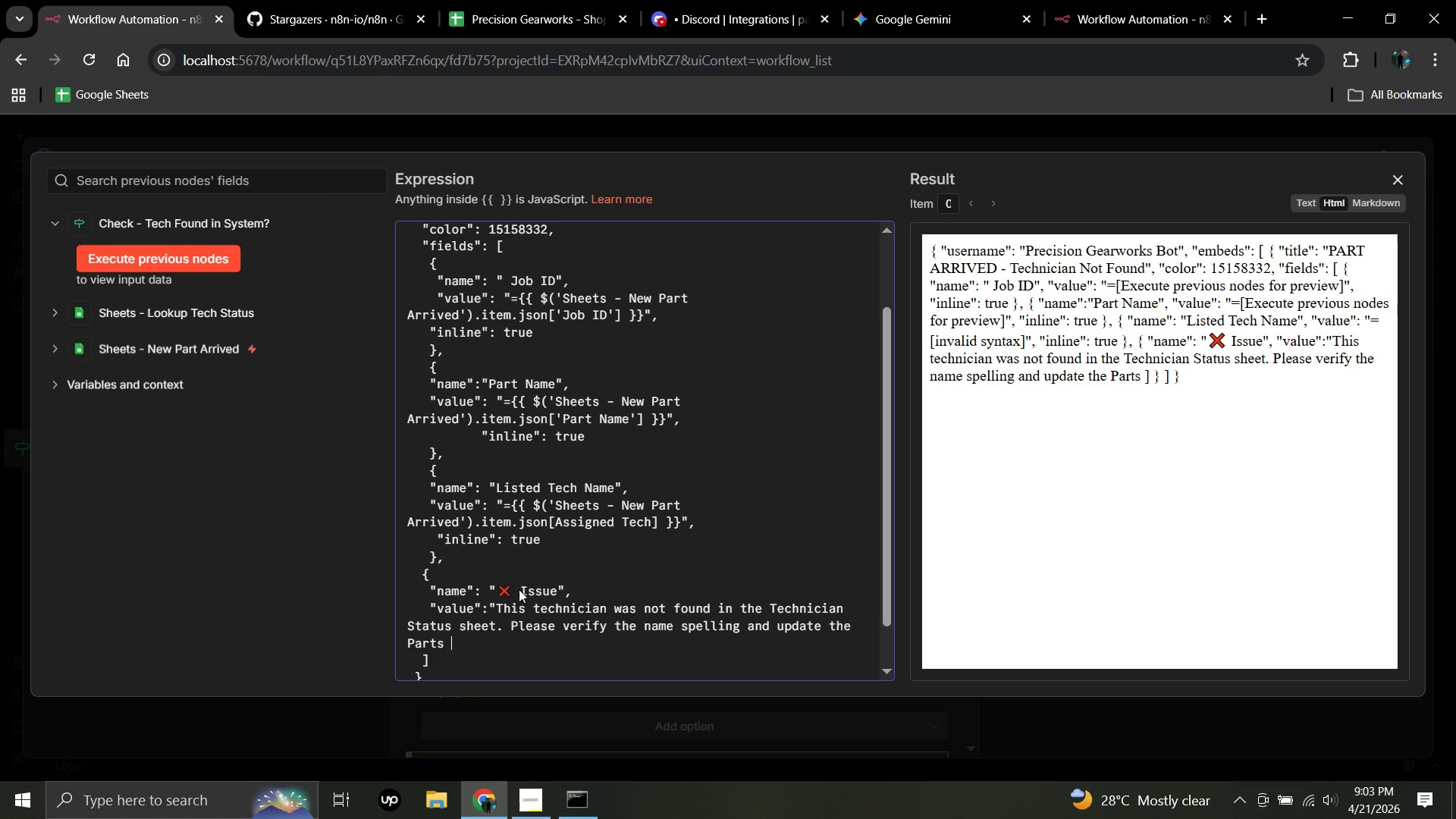 
type(Log)
 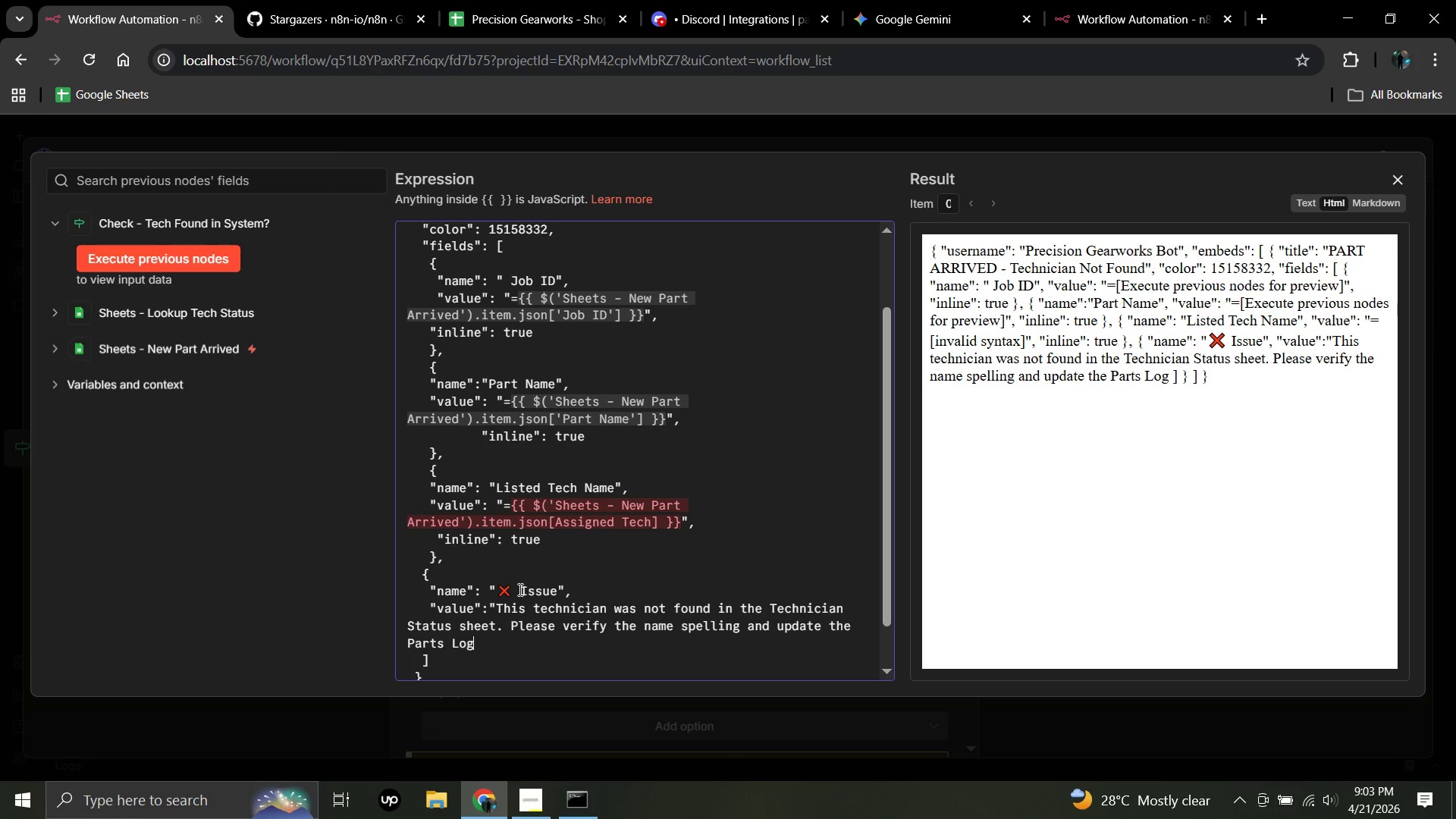 
key(Period)
 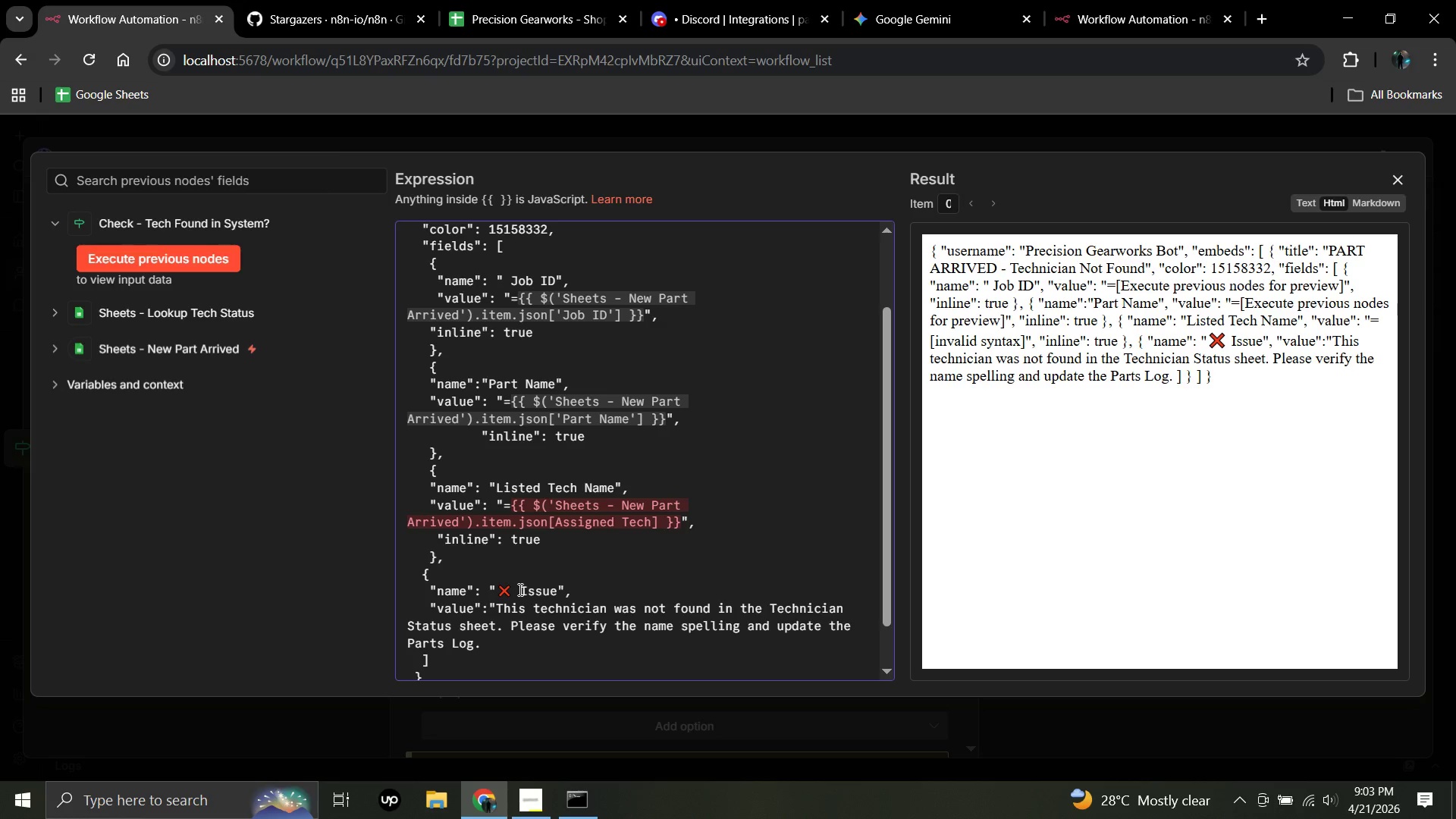 
key(Shift+Quote)
 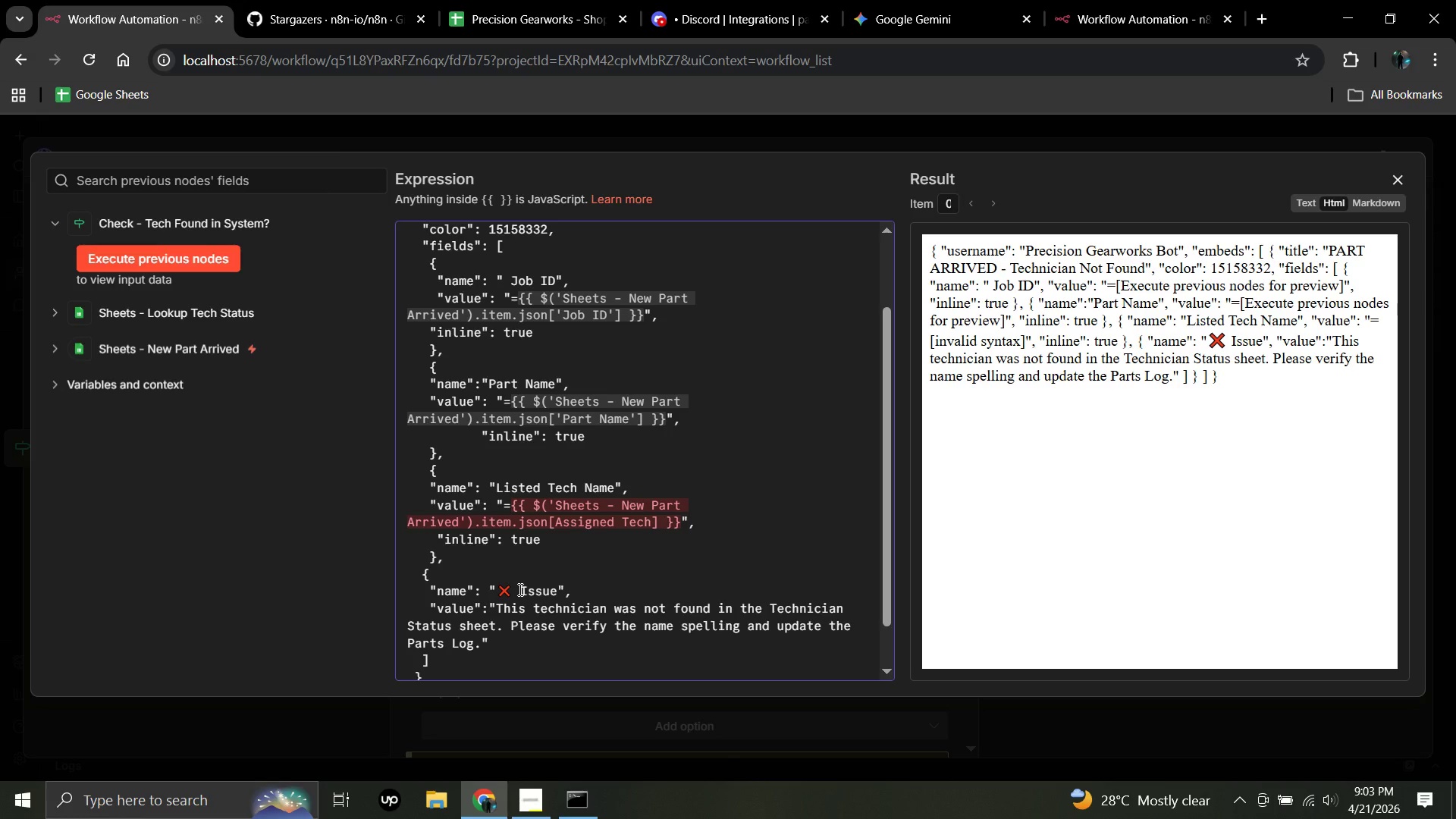 
key(Comma)
 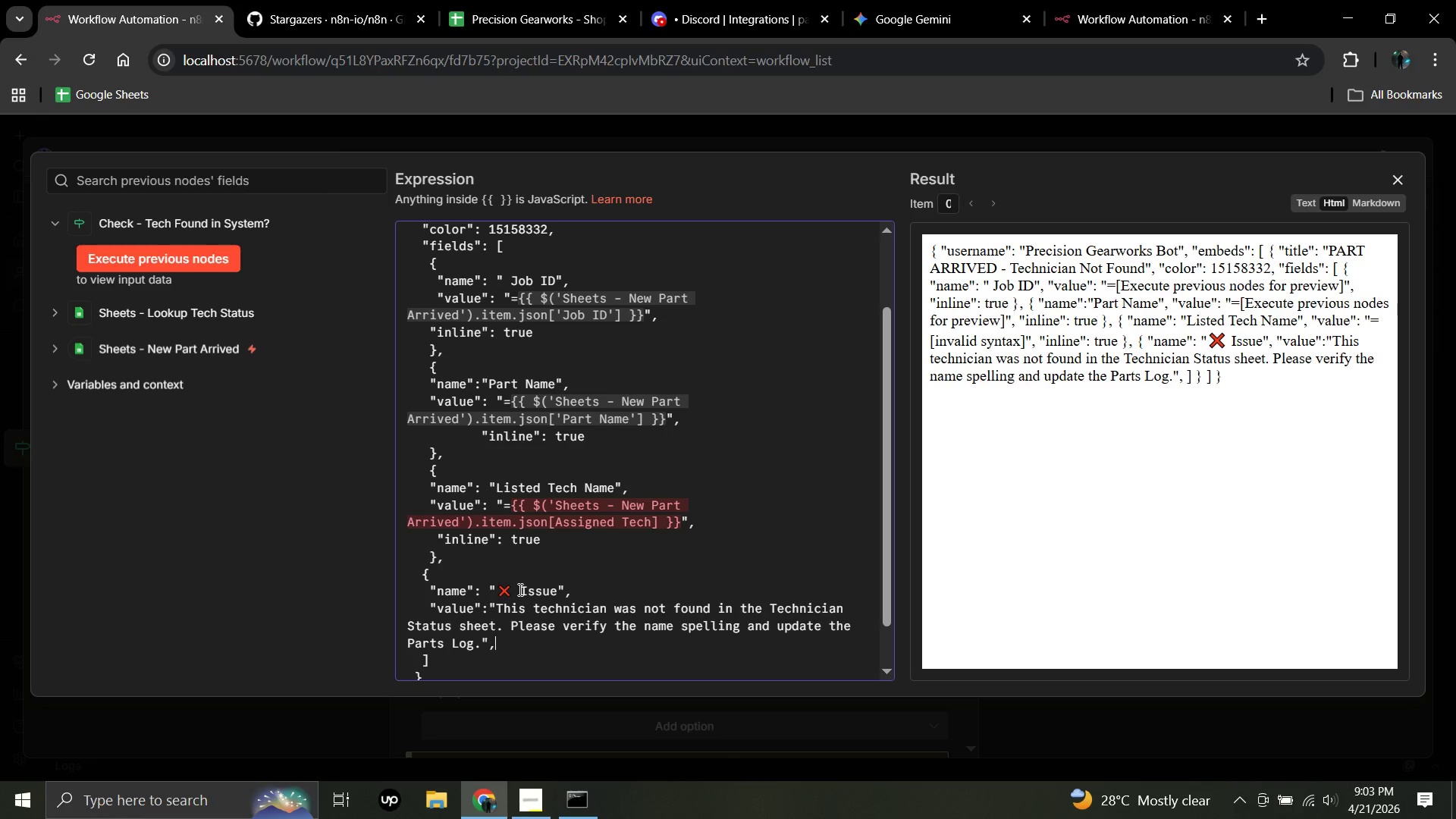 
key(Enter)
 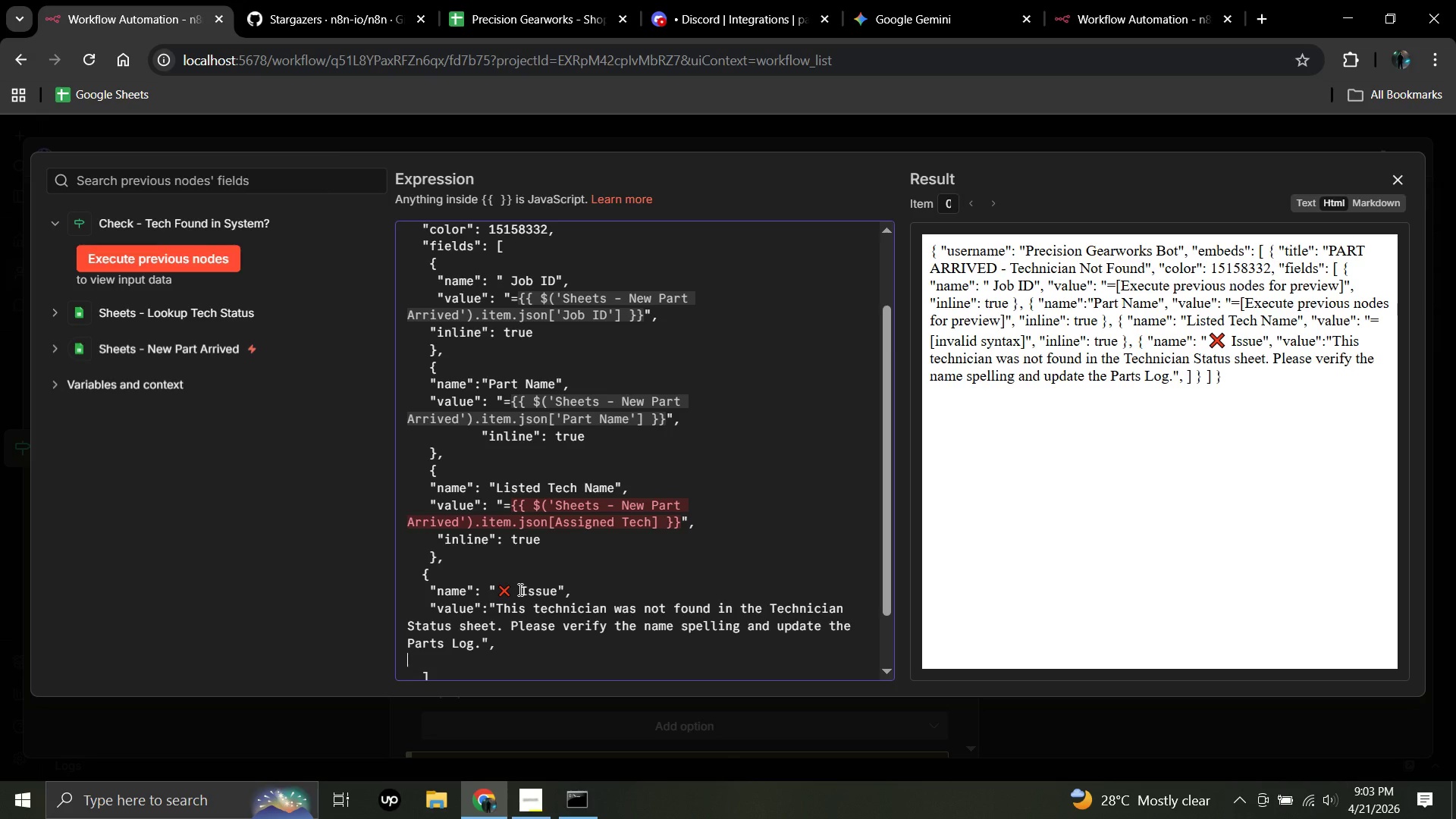 
type(    "inline)
 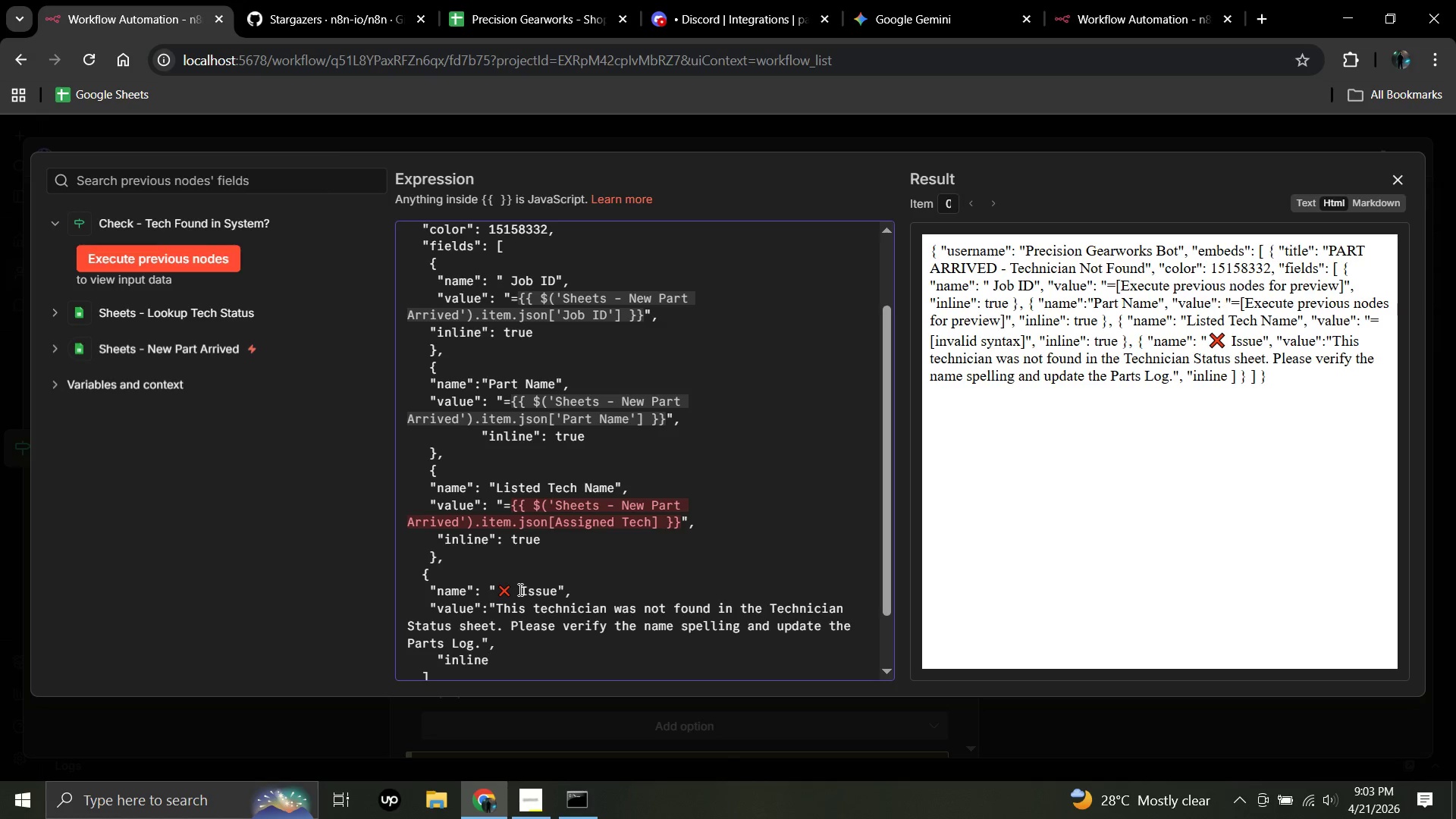 
type(": false)
 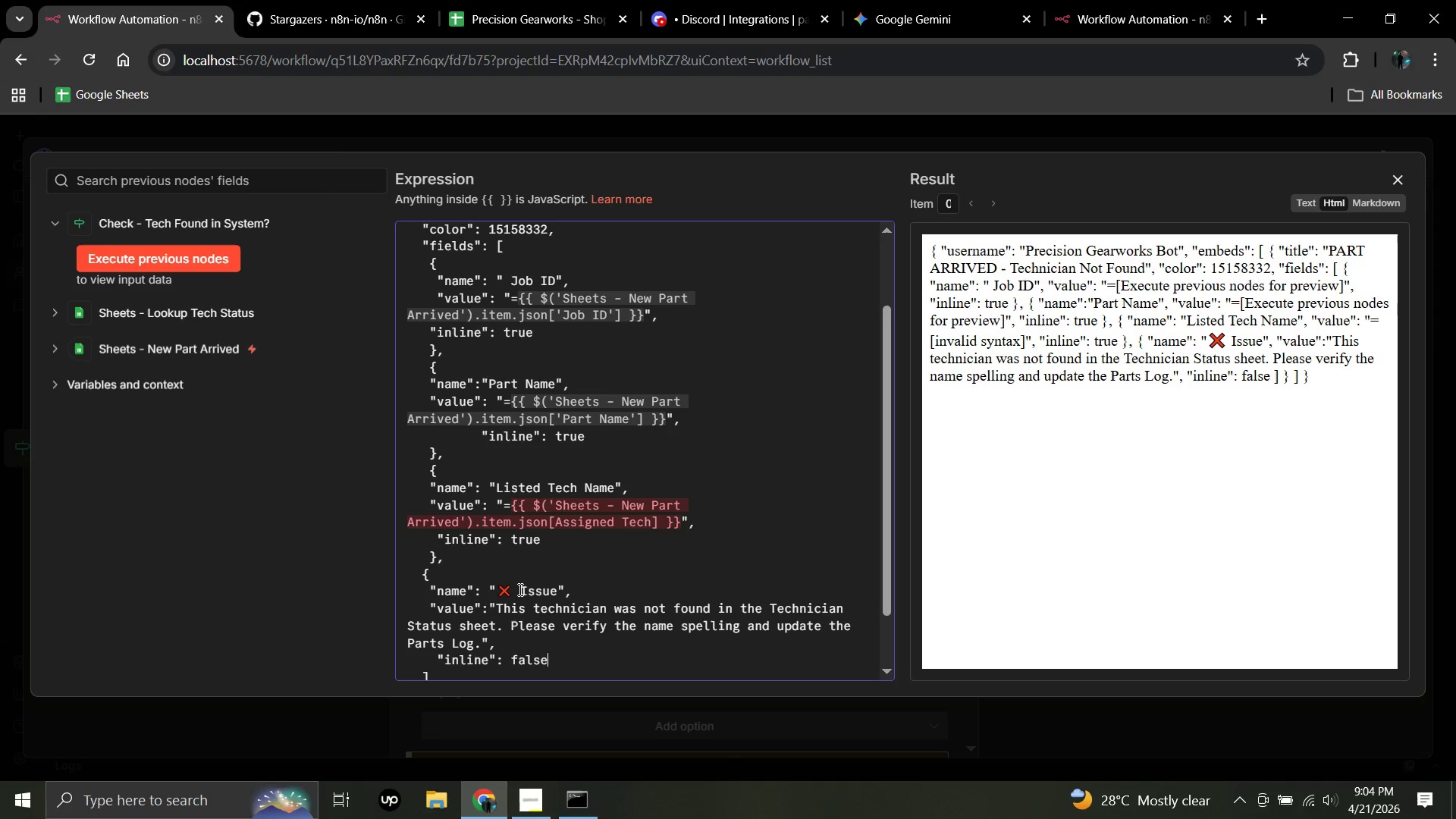 
key(Enter)
 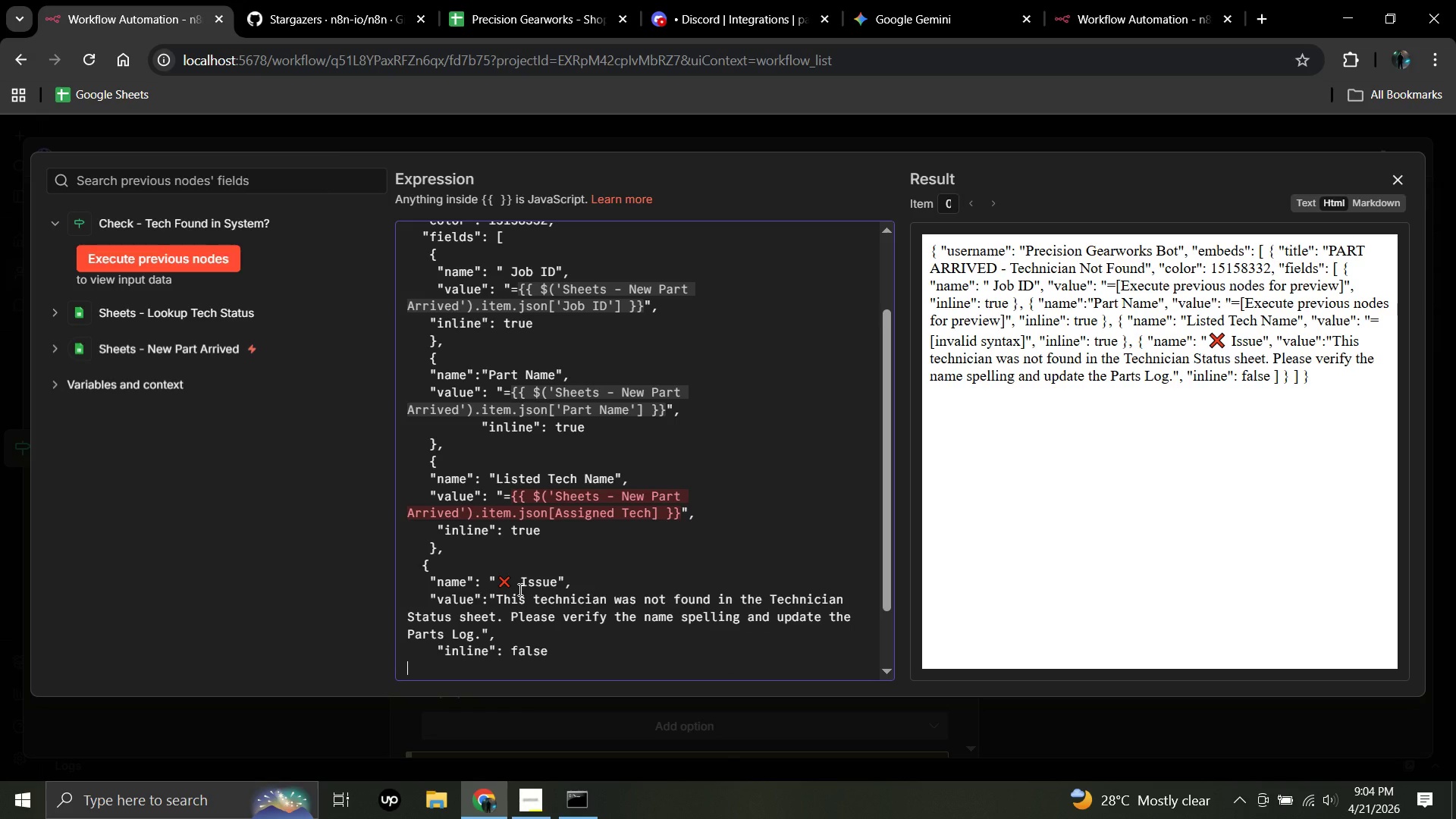 
key(Space)
 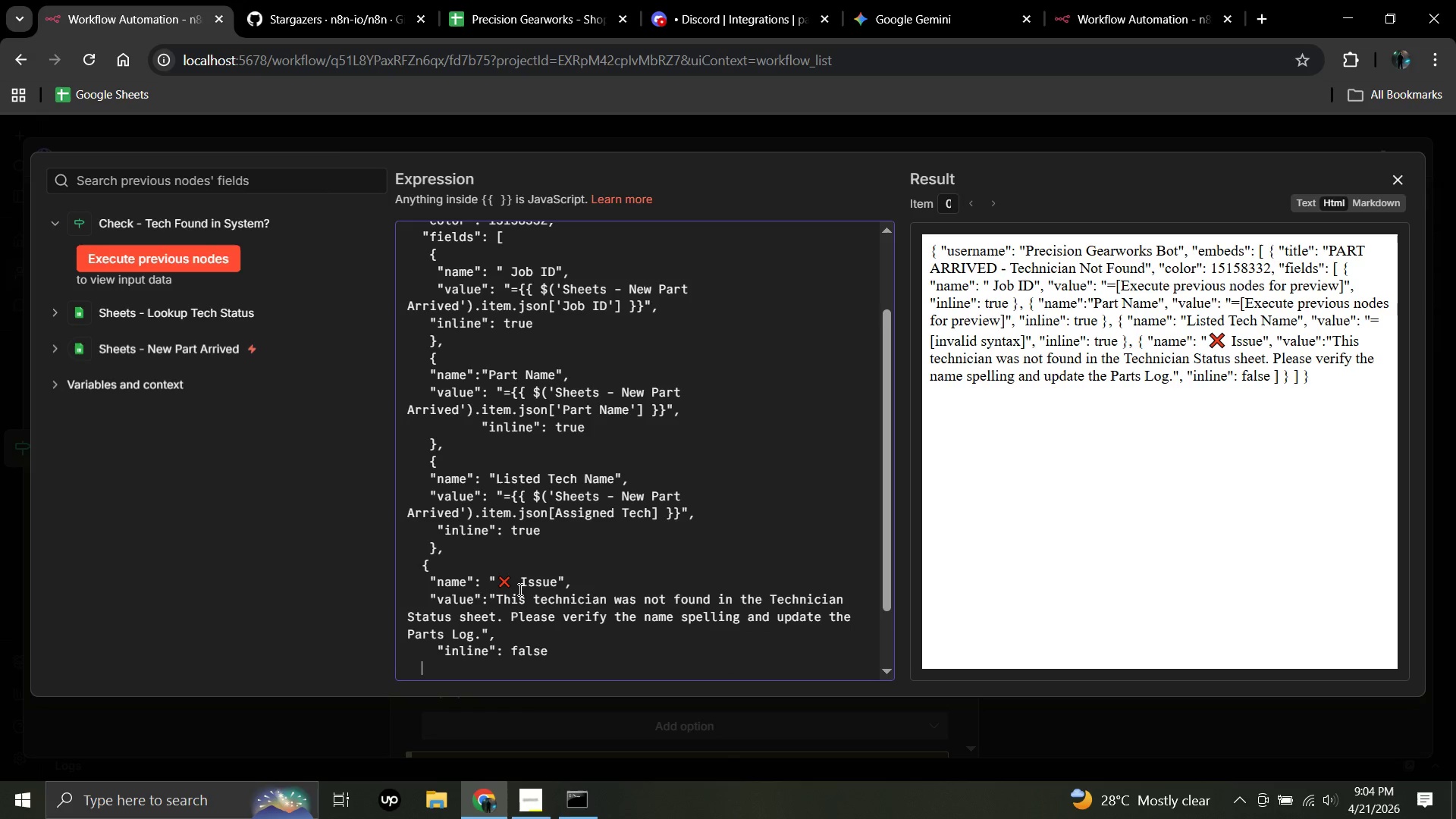 
key(Space)
 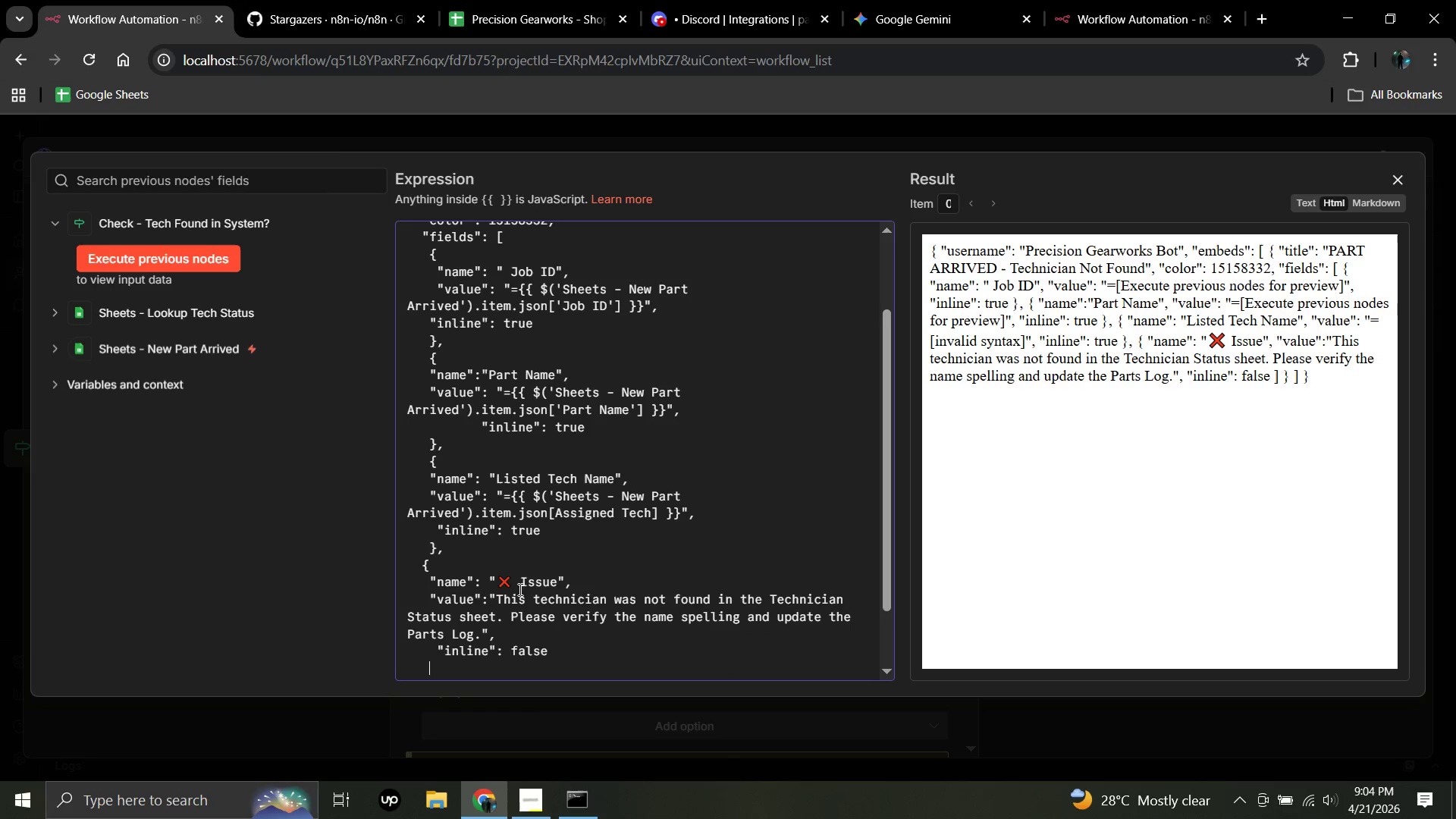 
key(Space)
 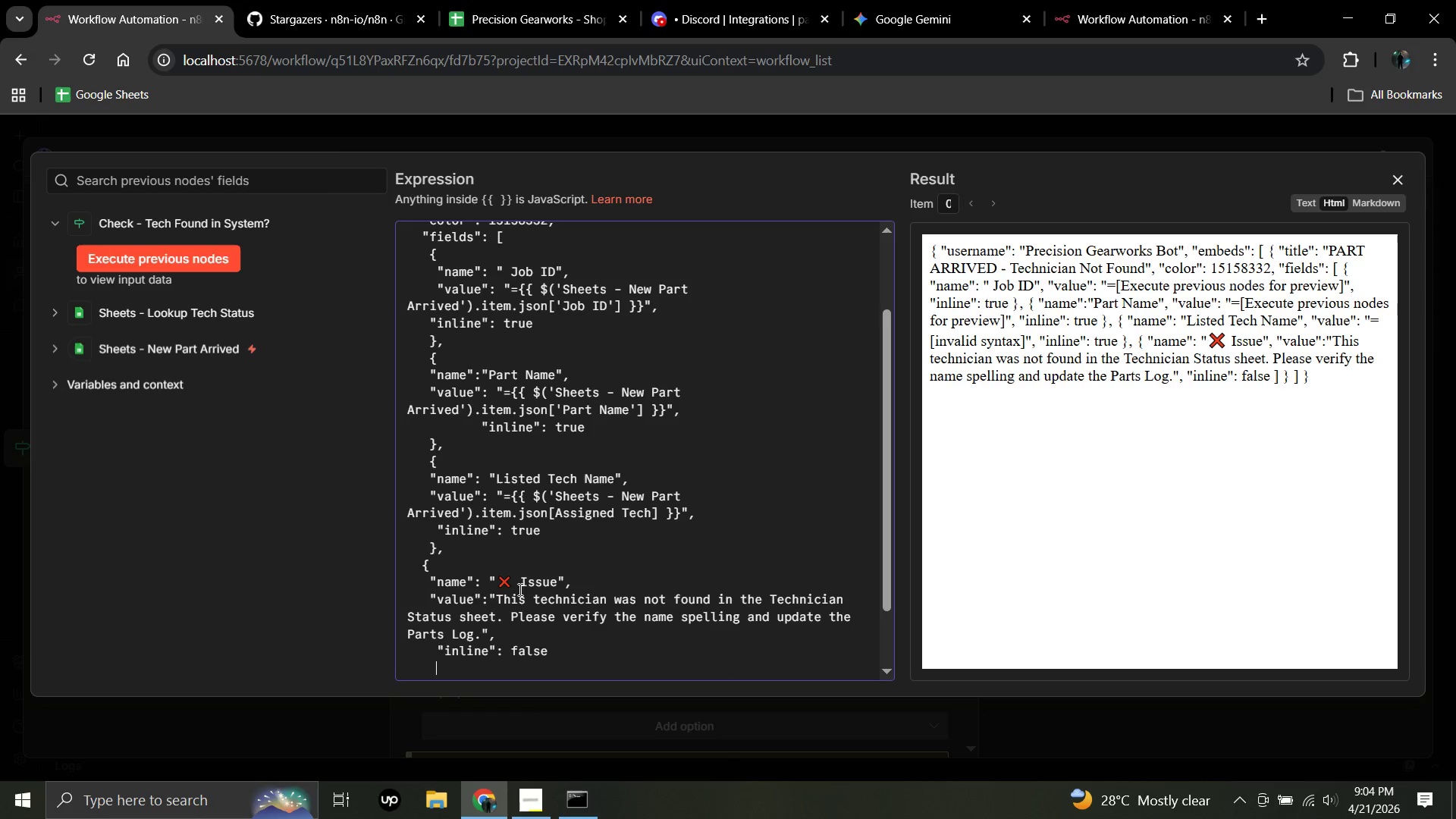 
key(Space)
 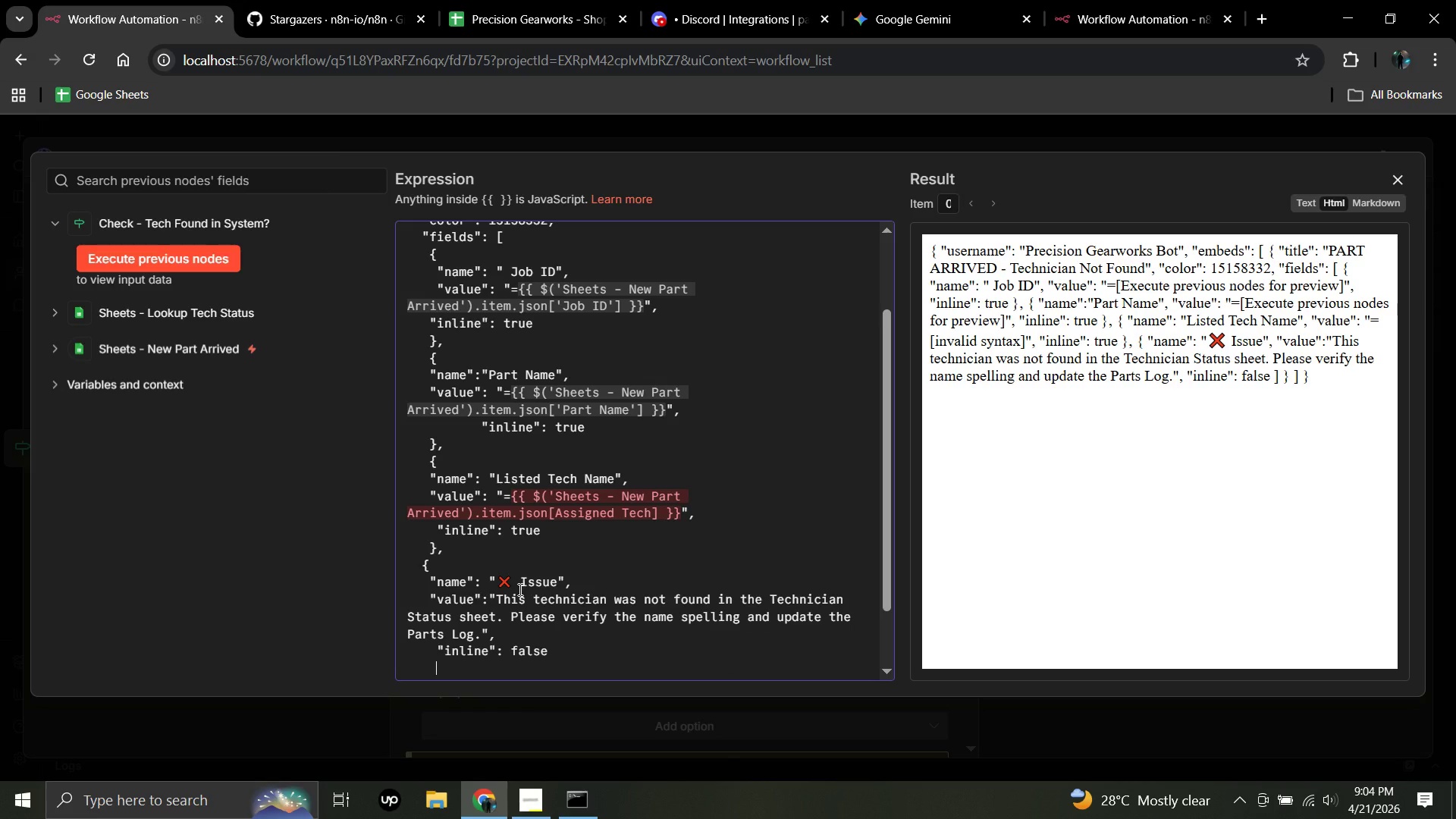 
key(Shift+BracketLeft)
 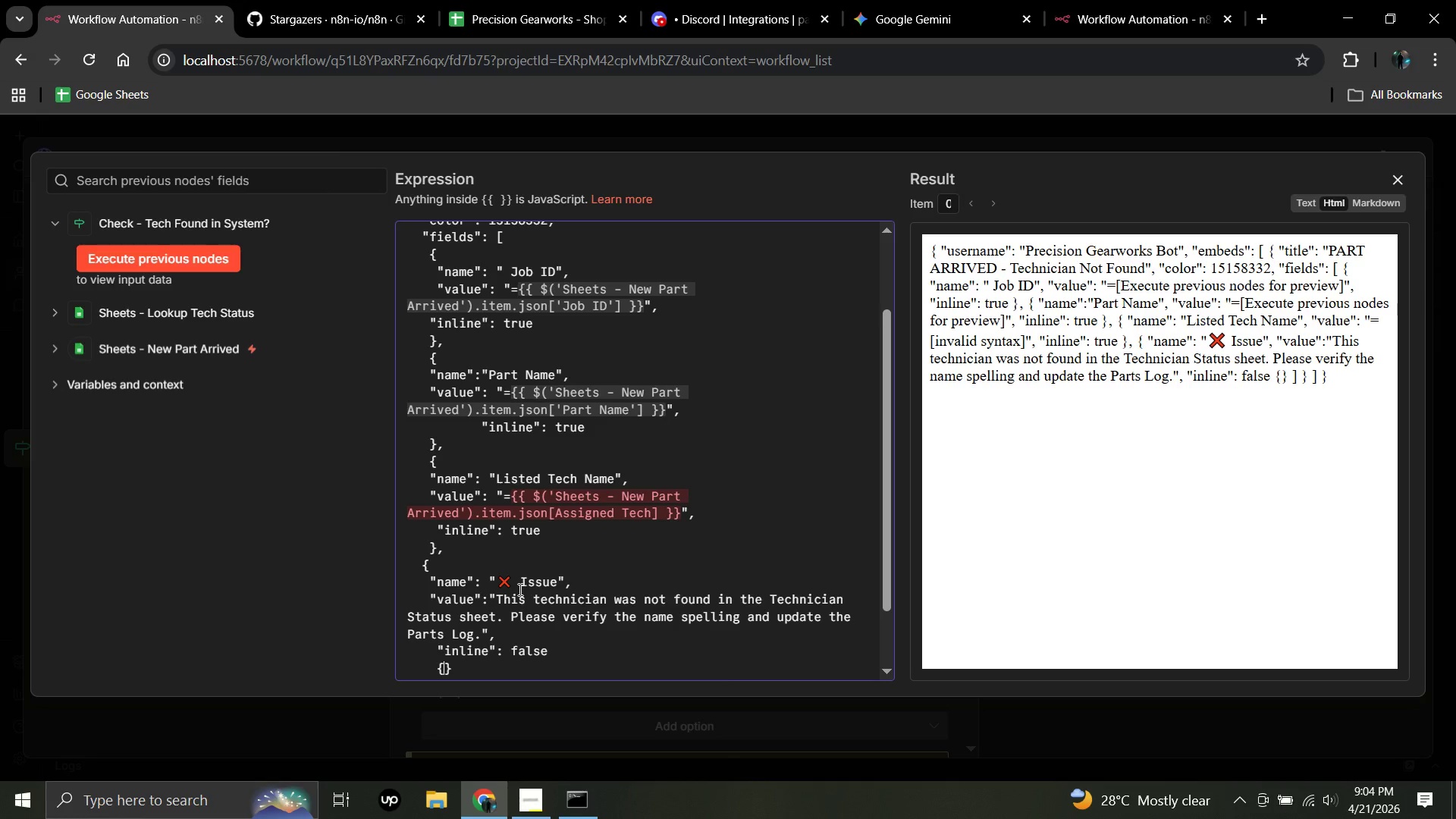 
key(Backspace)
 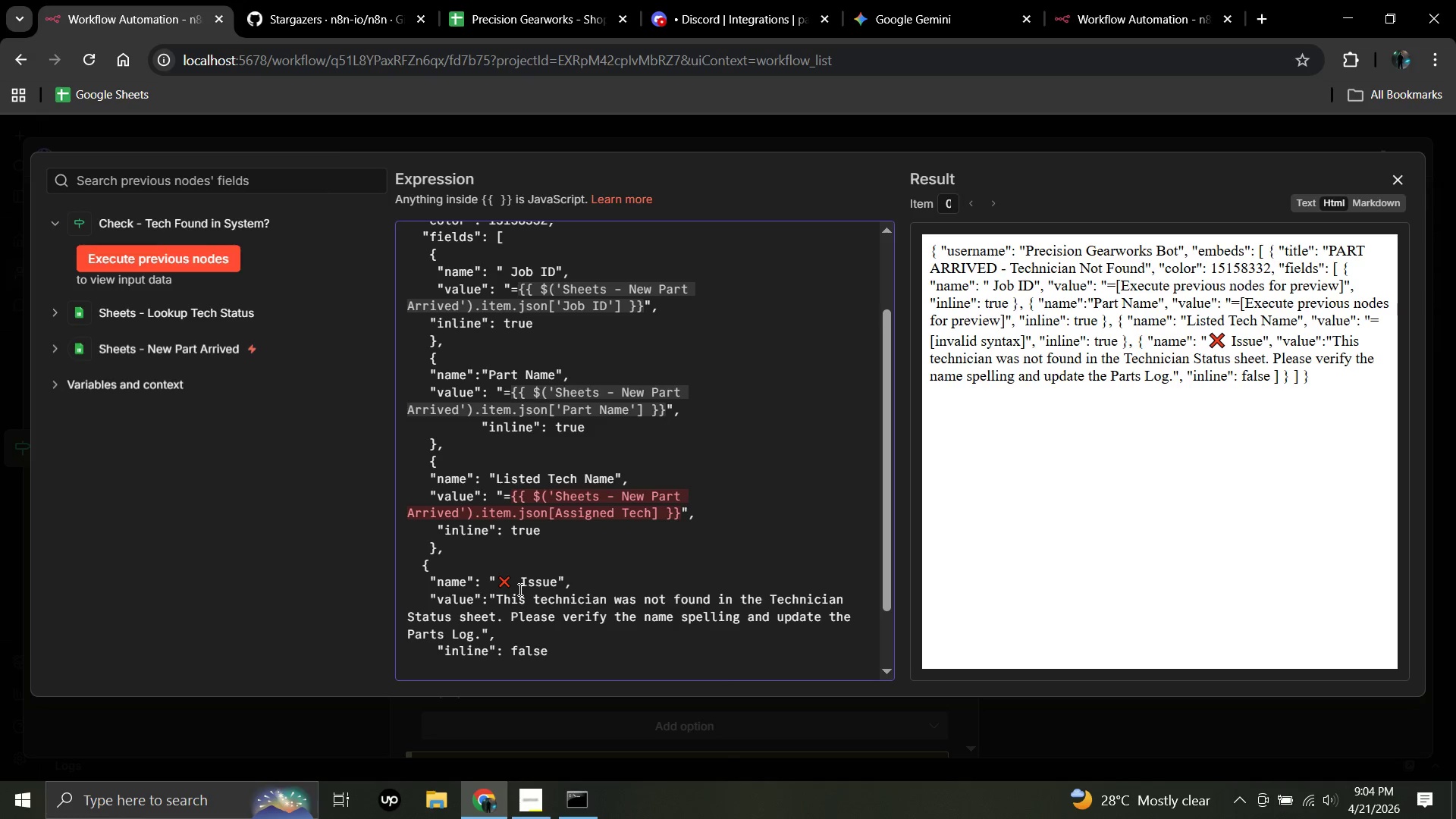 
key(Shift+BracketRight)
 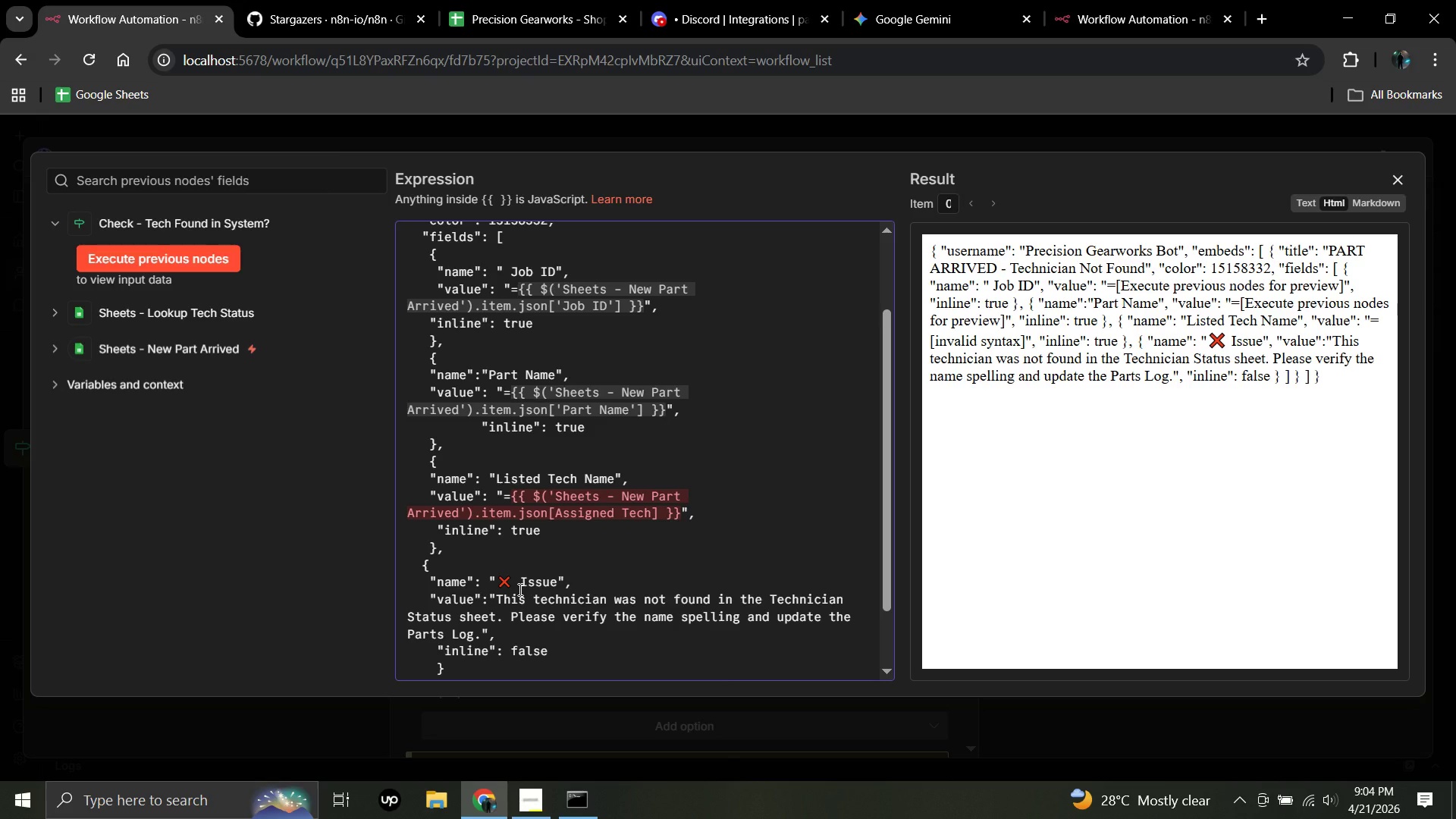 
key(Enter)
 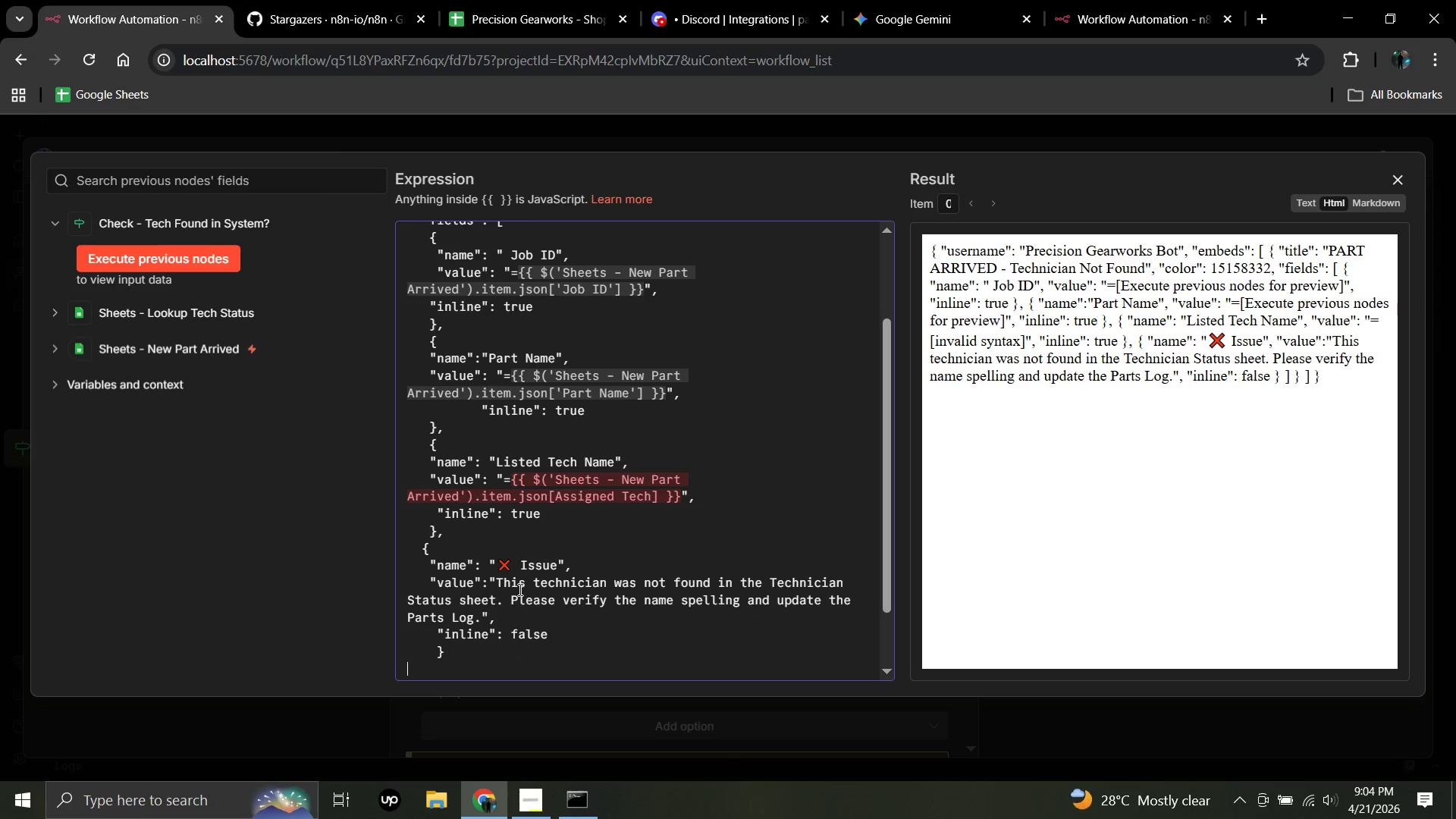 
key(Space)
 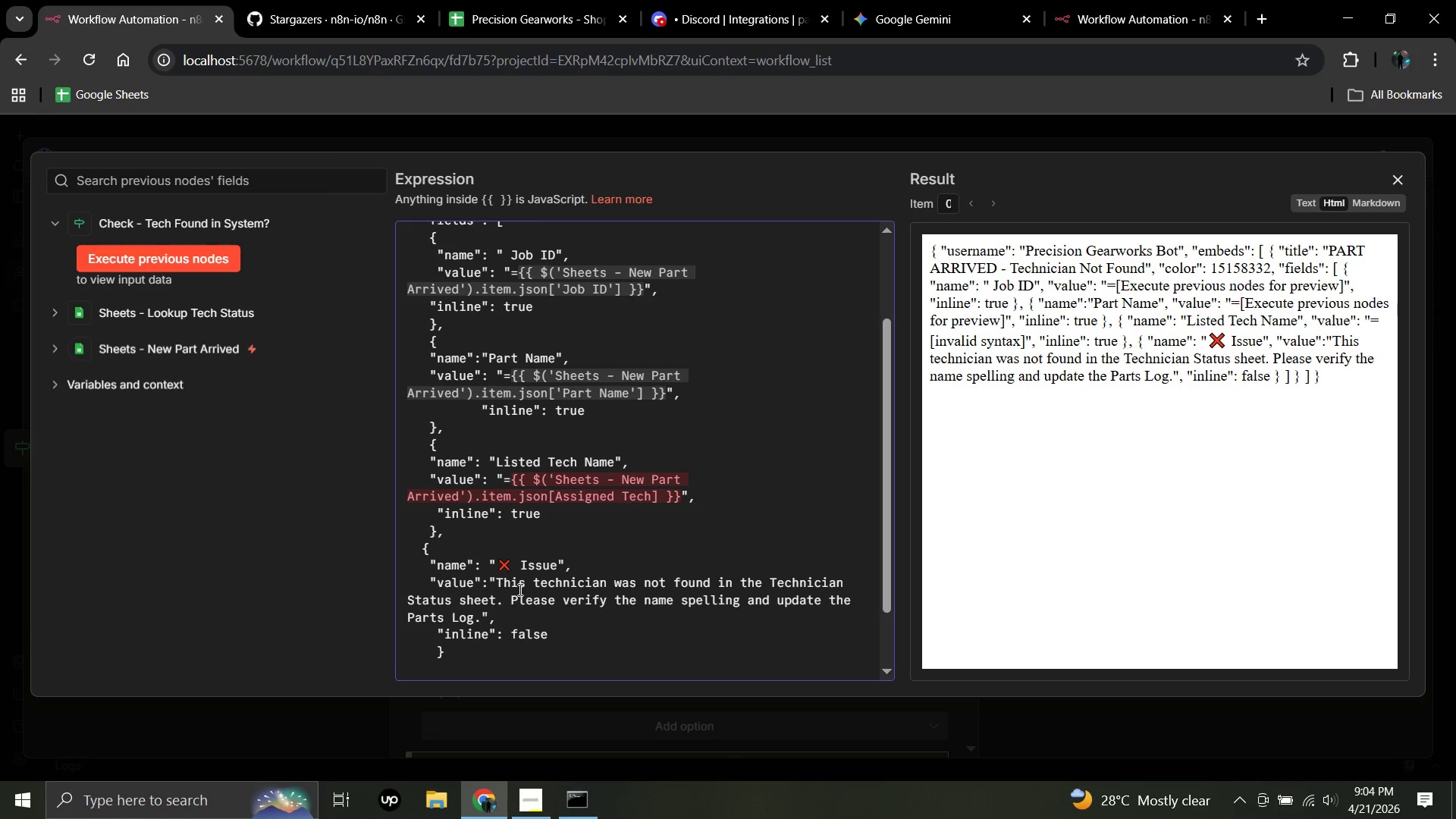 
key(Space)
 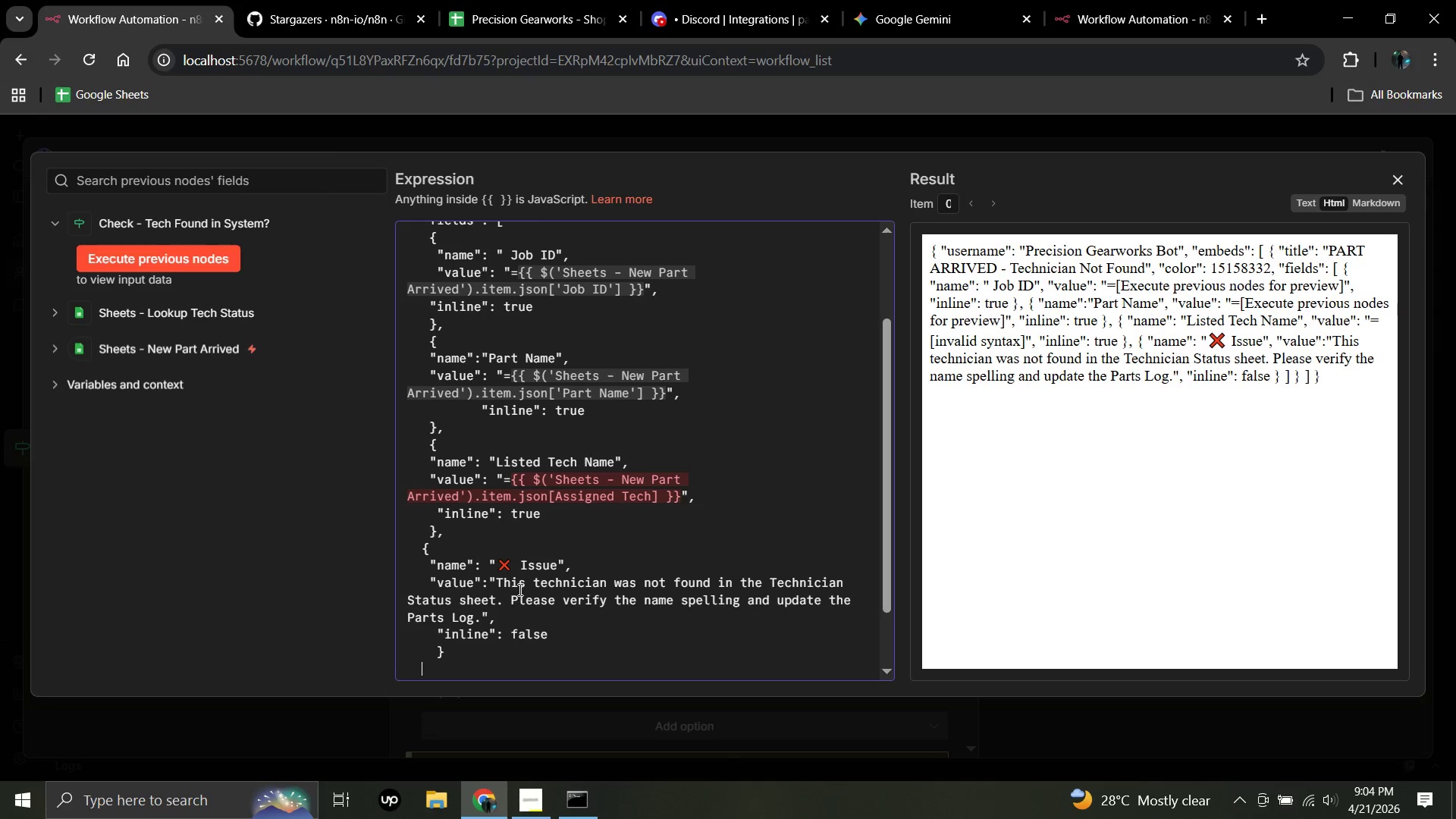 
key(BracketLeft)
 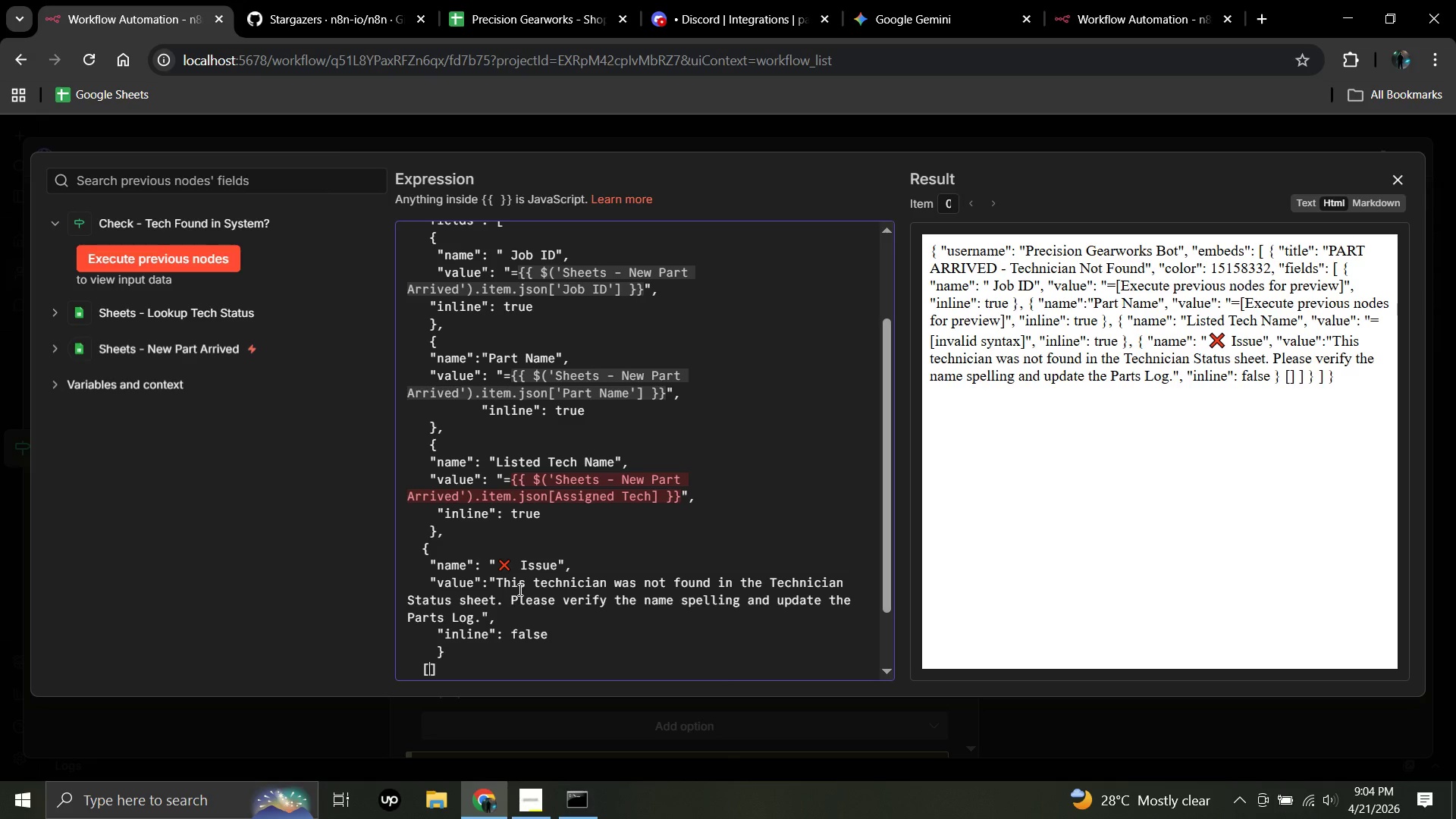 
key(Backspace)
 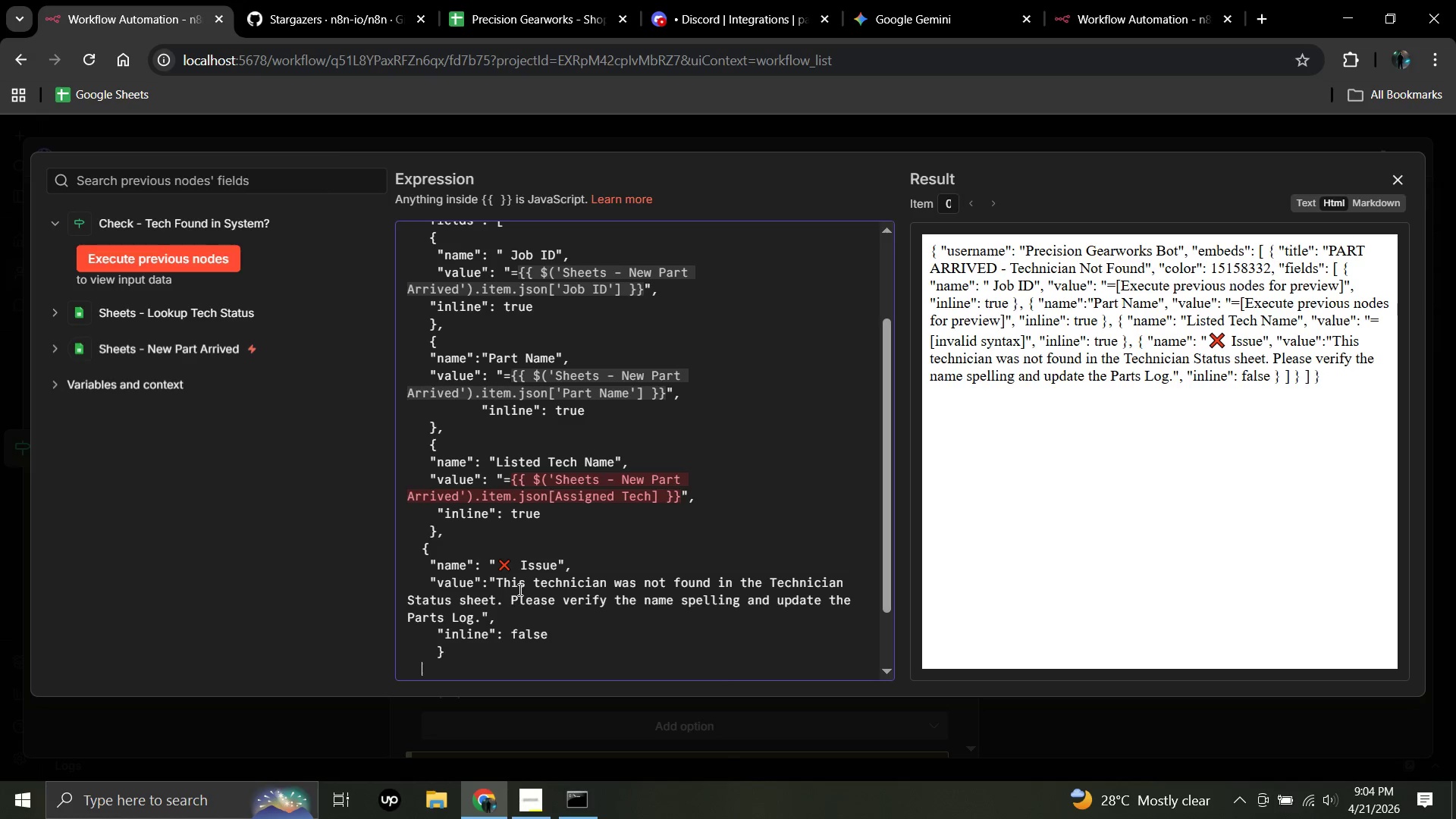 
key(BracketRight)
 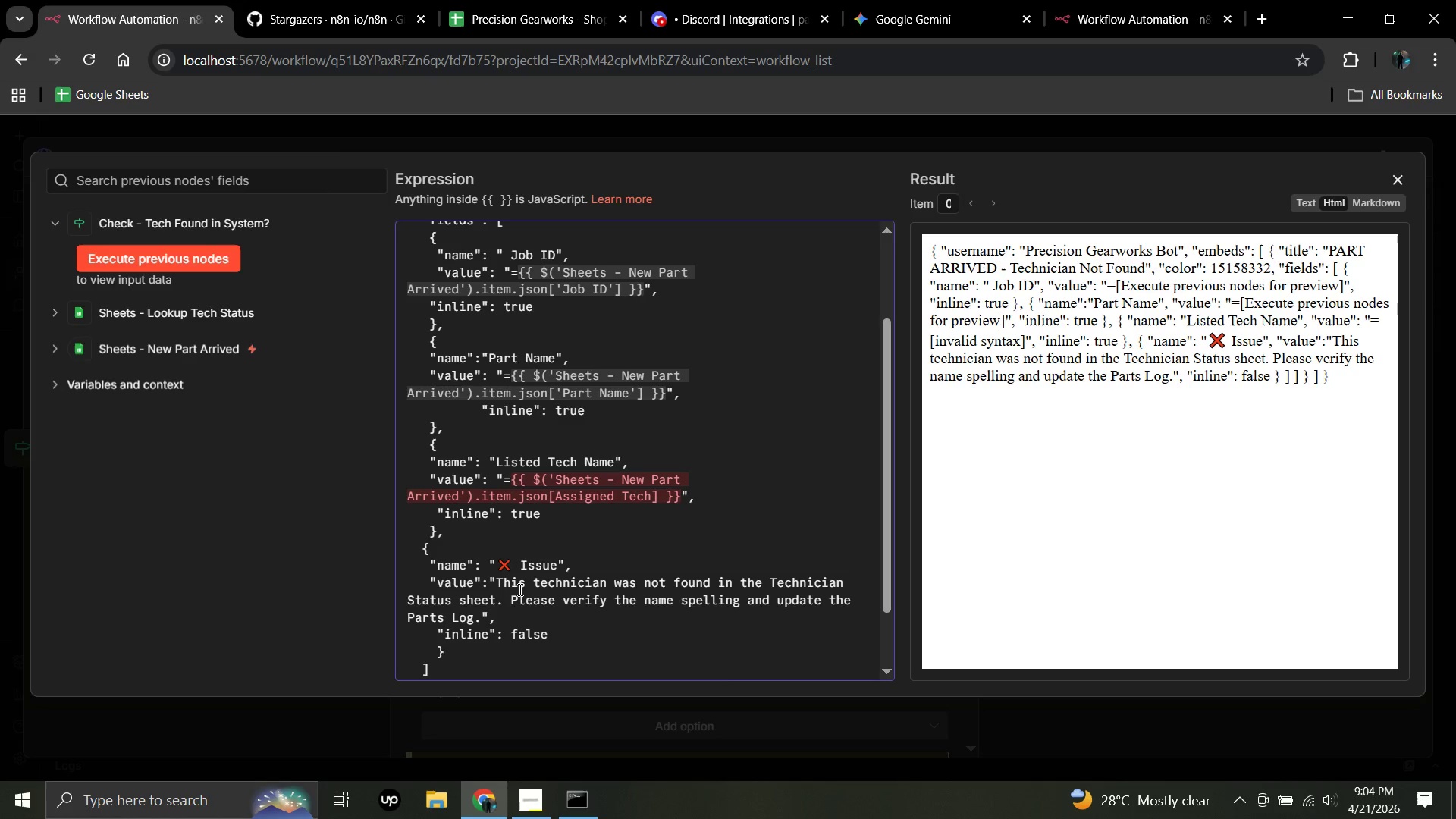 
key(Comma)
 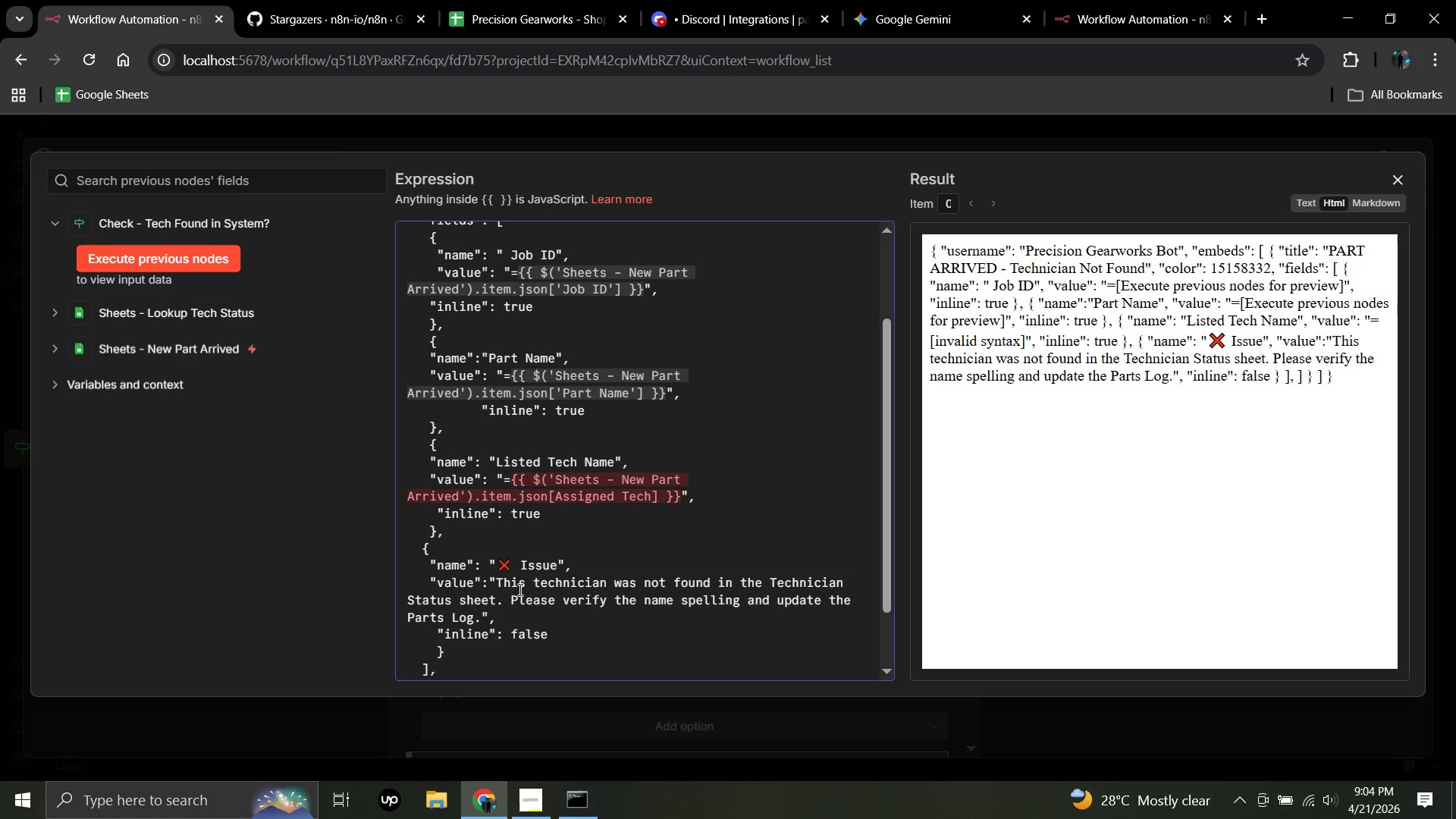 
key(Shift+ShiftRight)
 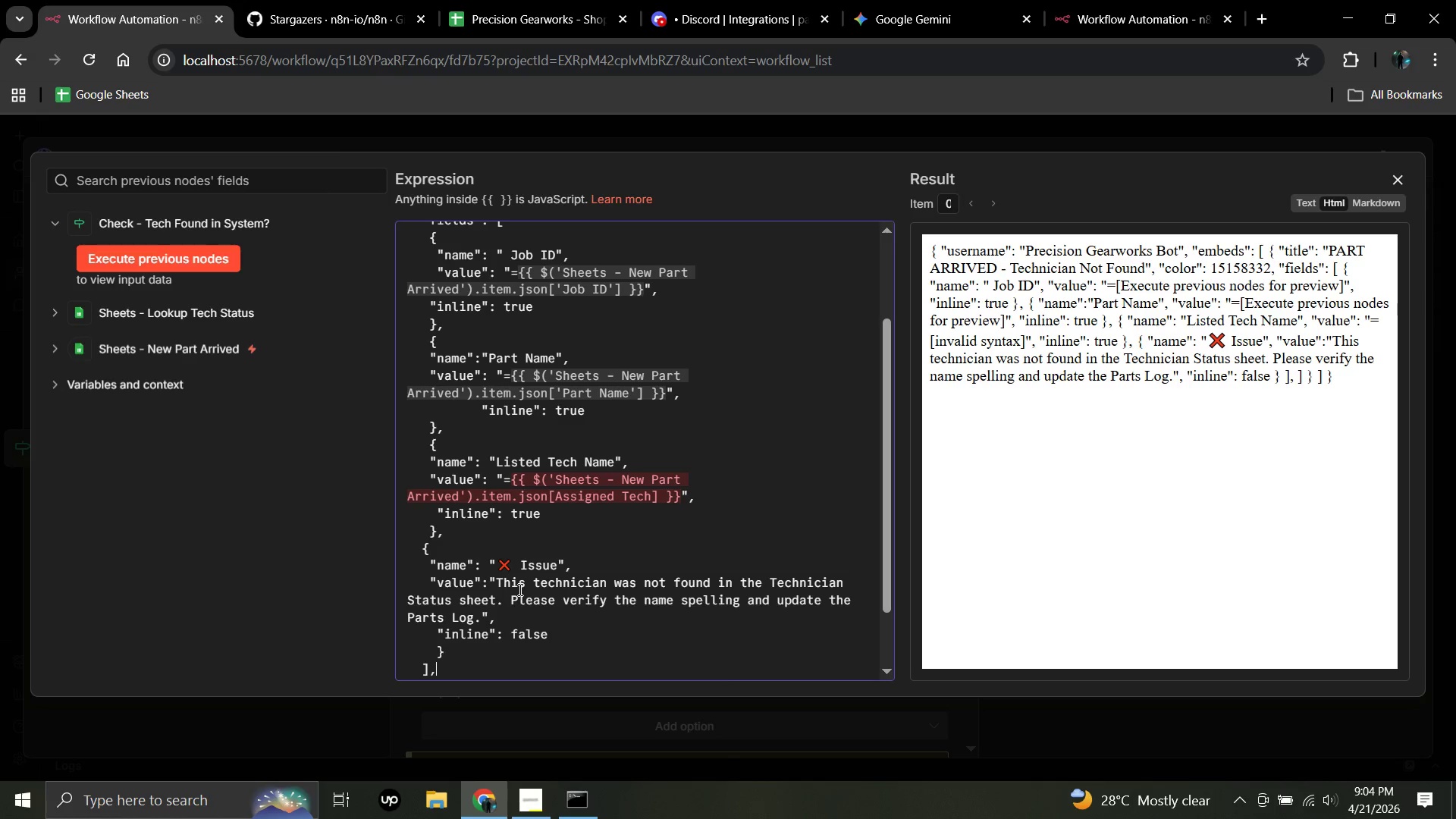 
key(Enter)
 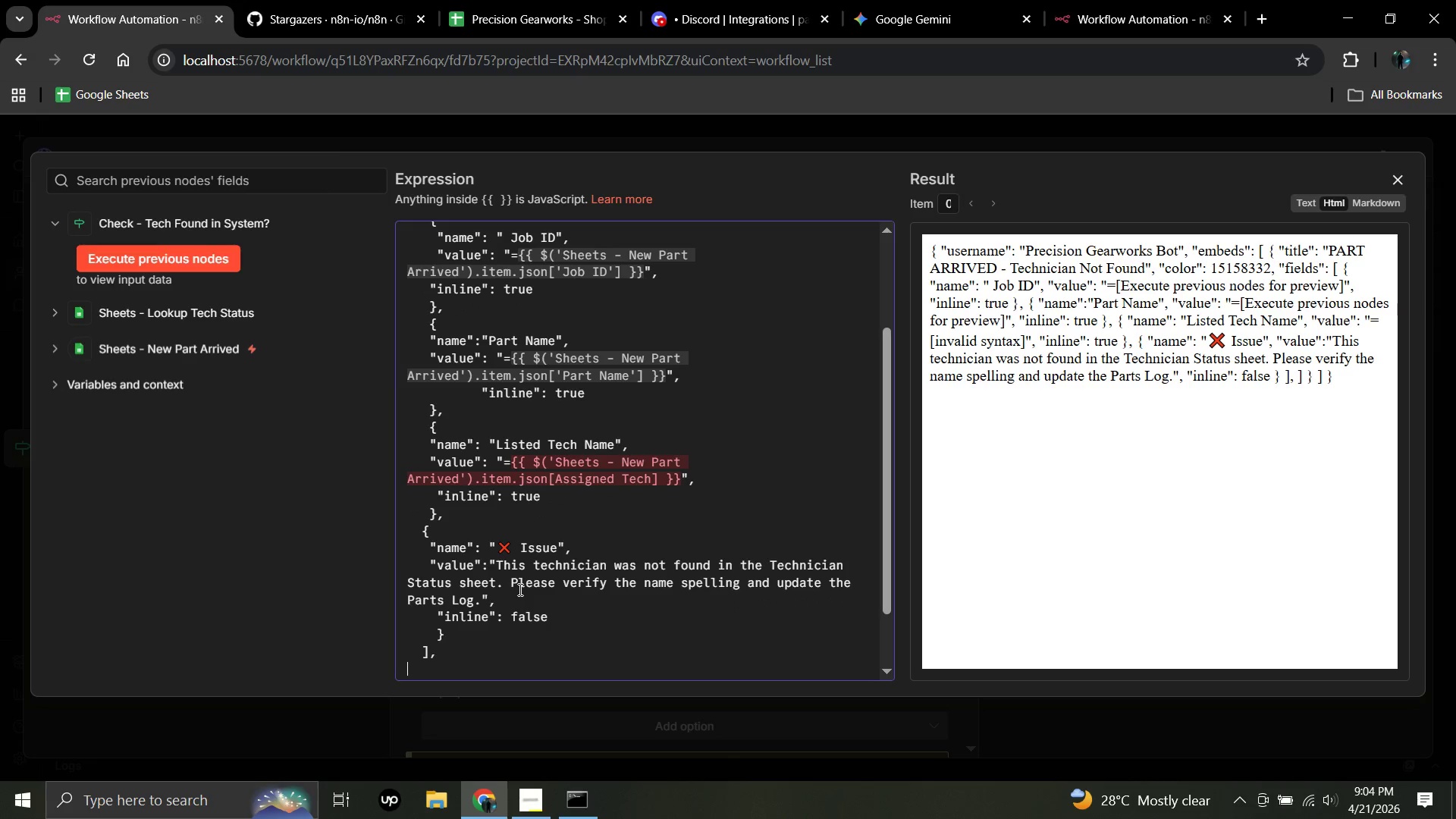 
scroll: coordinate [519, 589], scroll_direction: down, amount: 3.0
 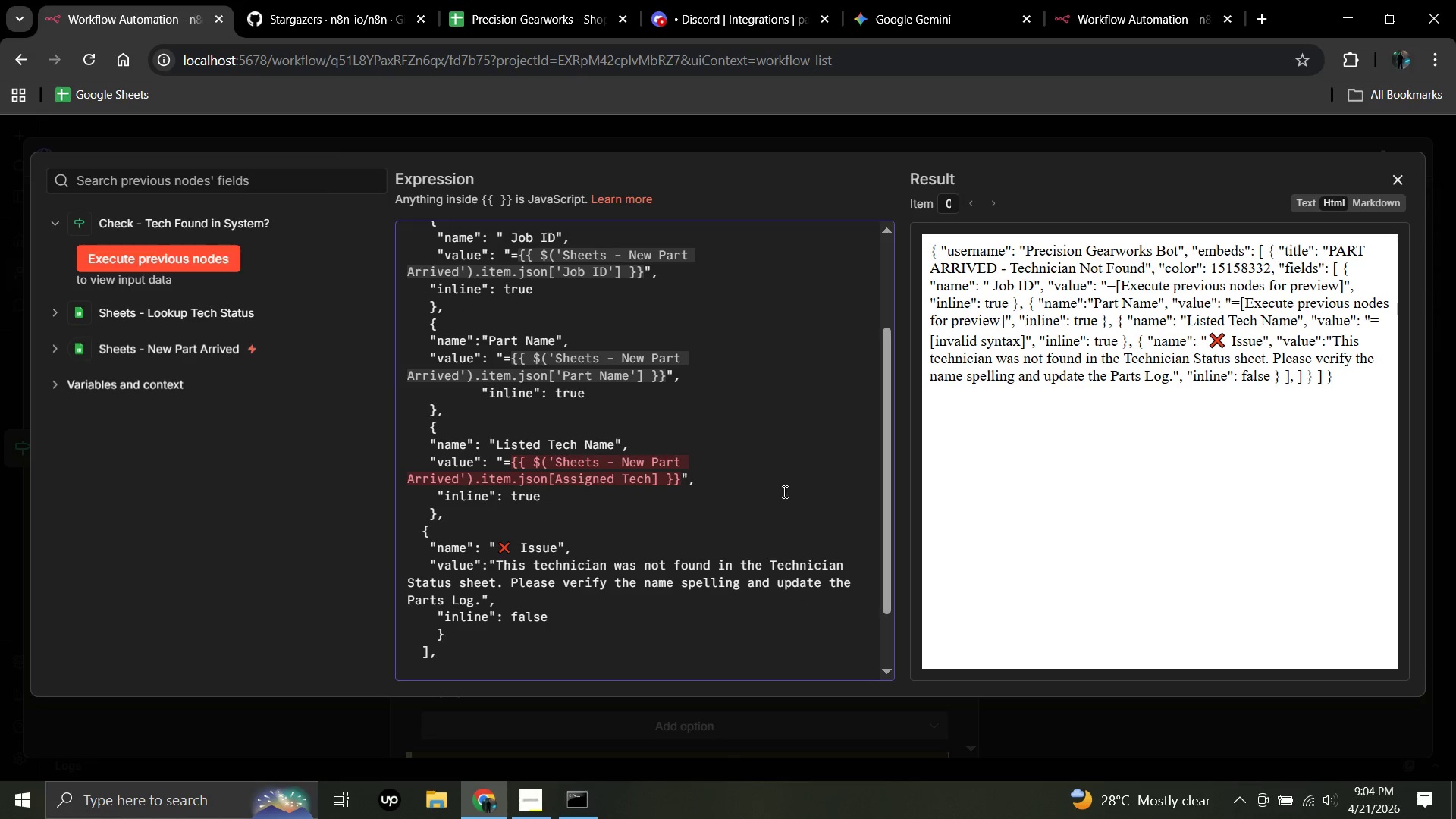 
left_click([783, 491])
 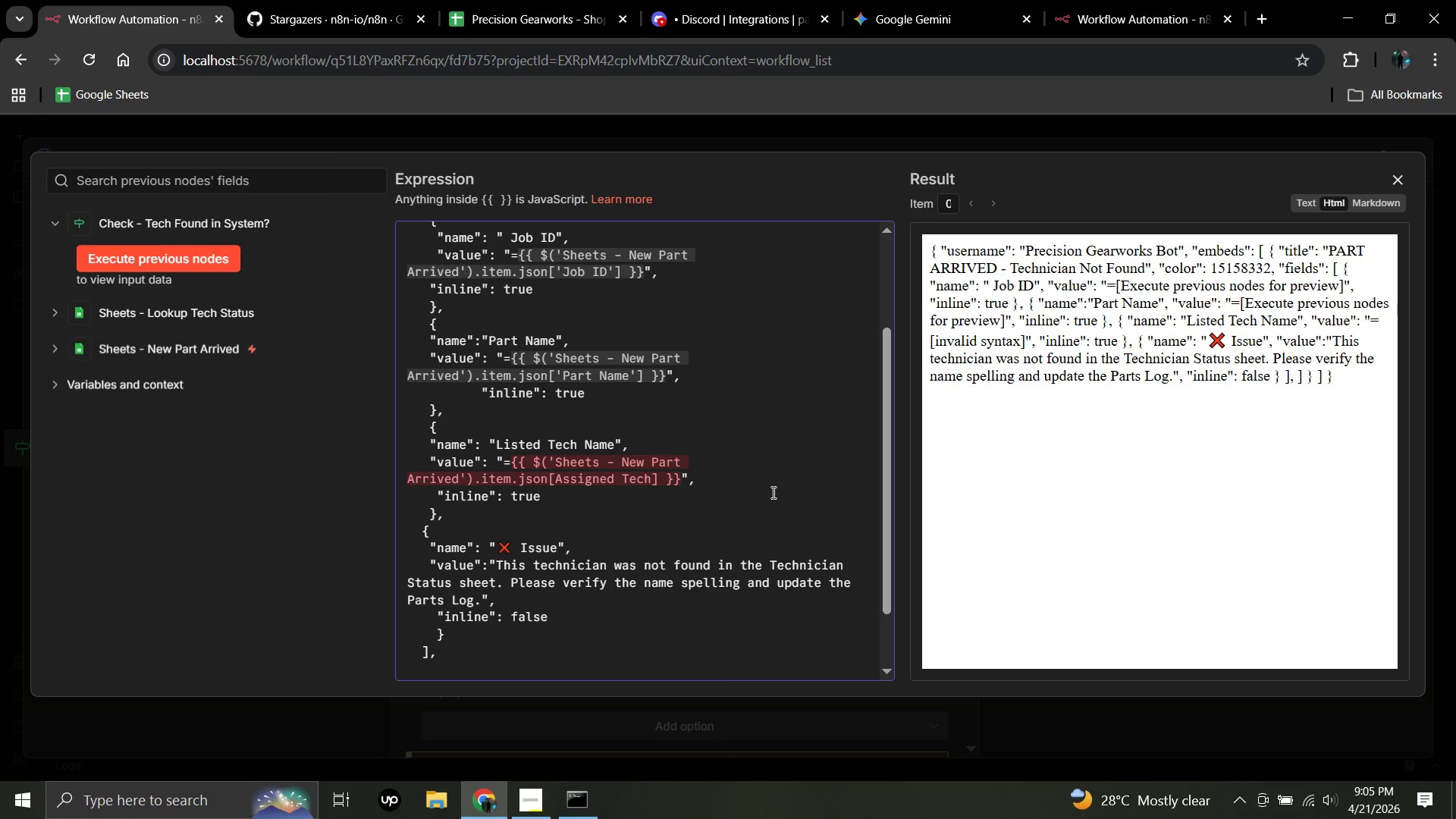 
wait(41.69)
 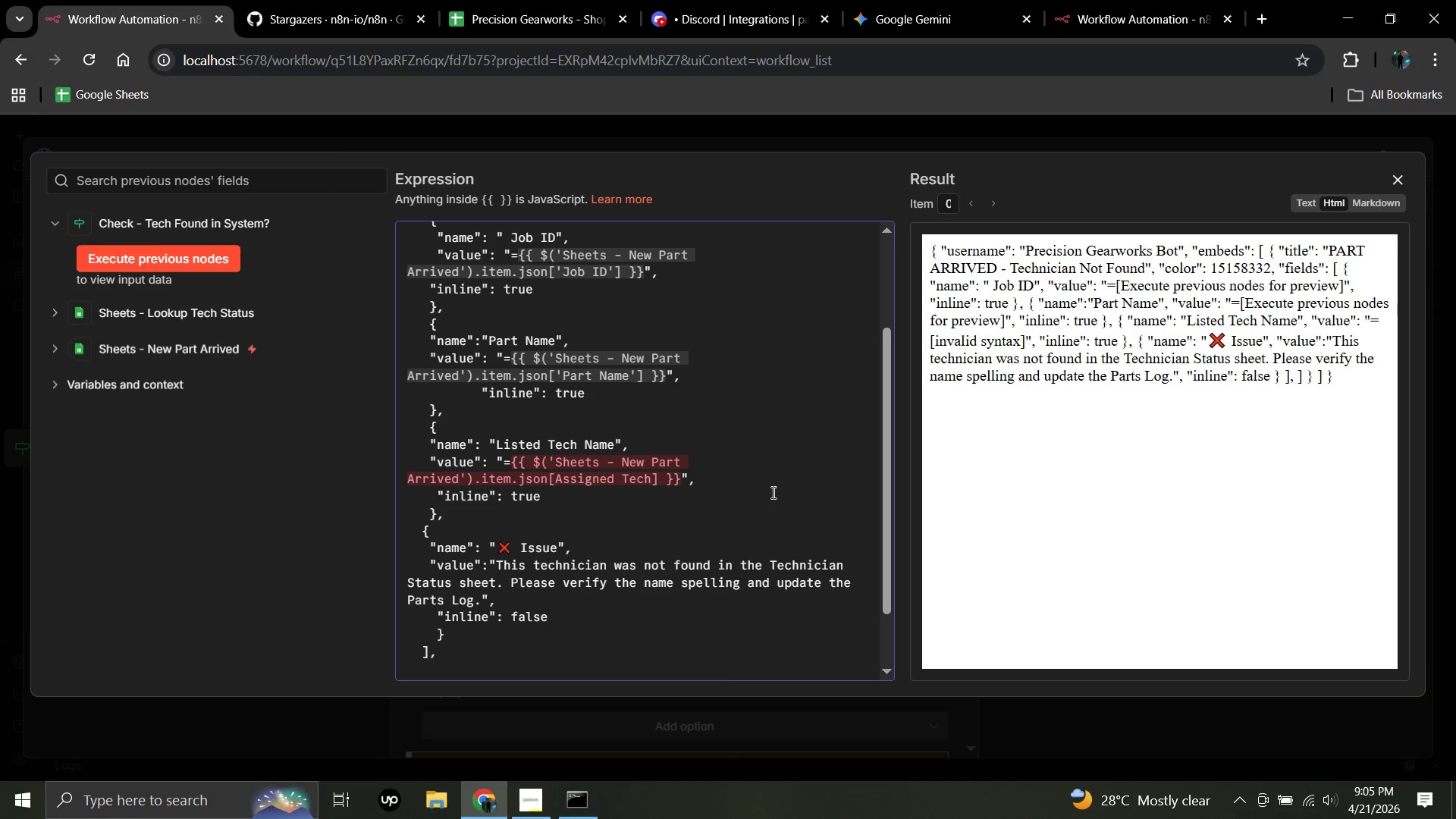 
left_click([651, 481])
 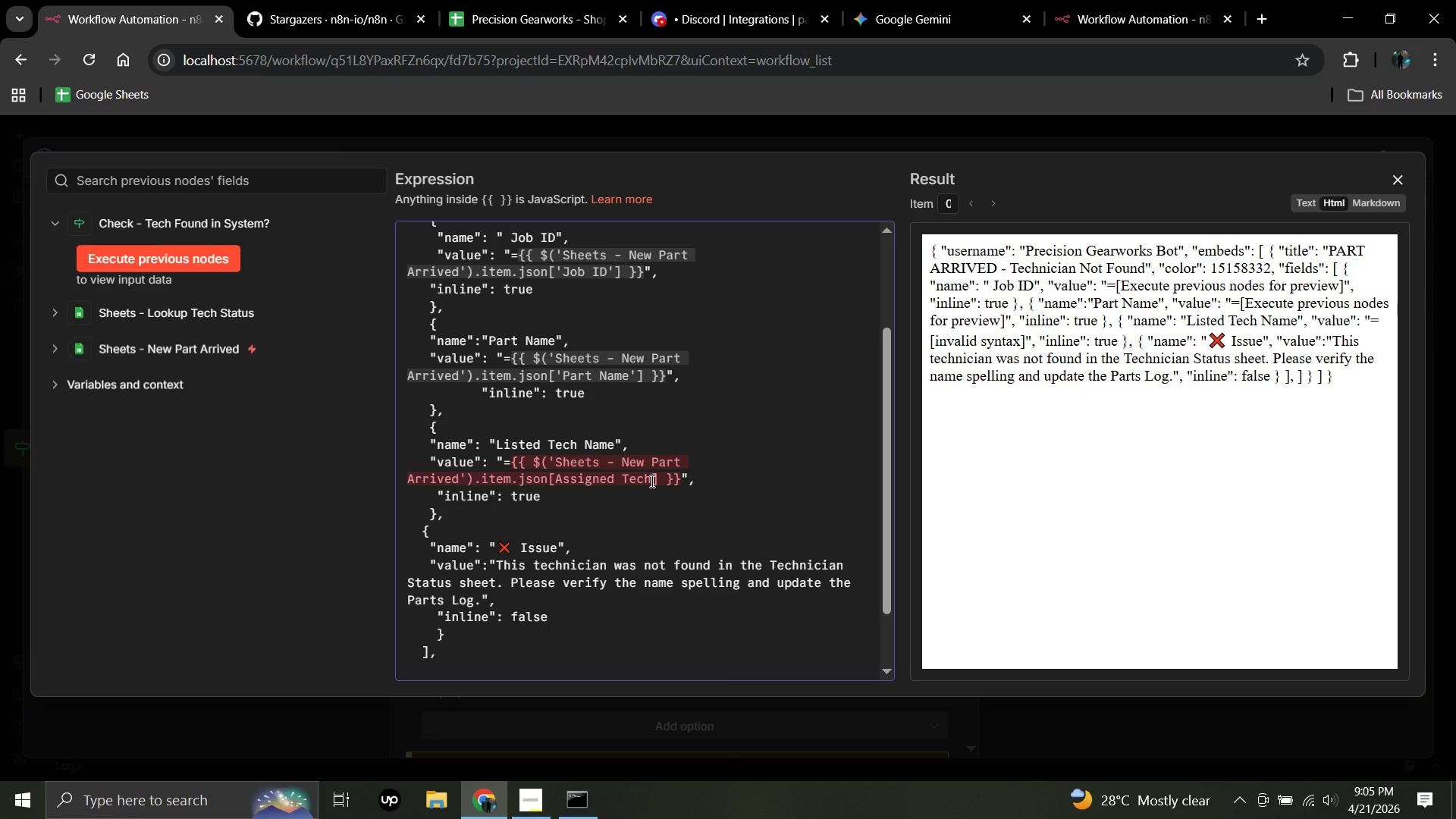 
key(Quote)
 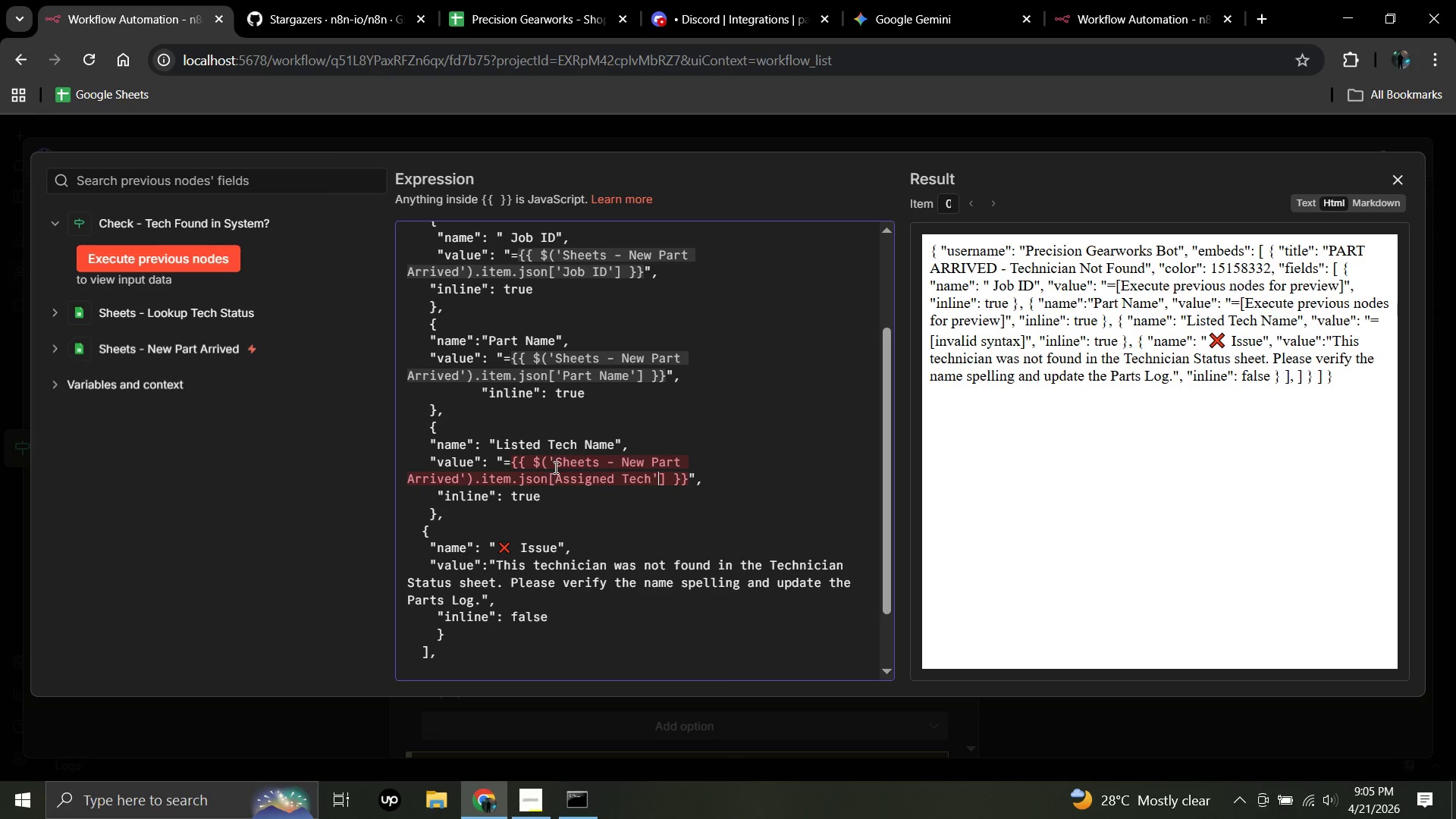 
wait(5.03)
 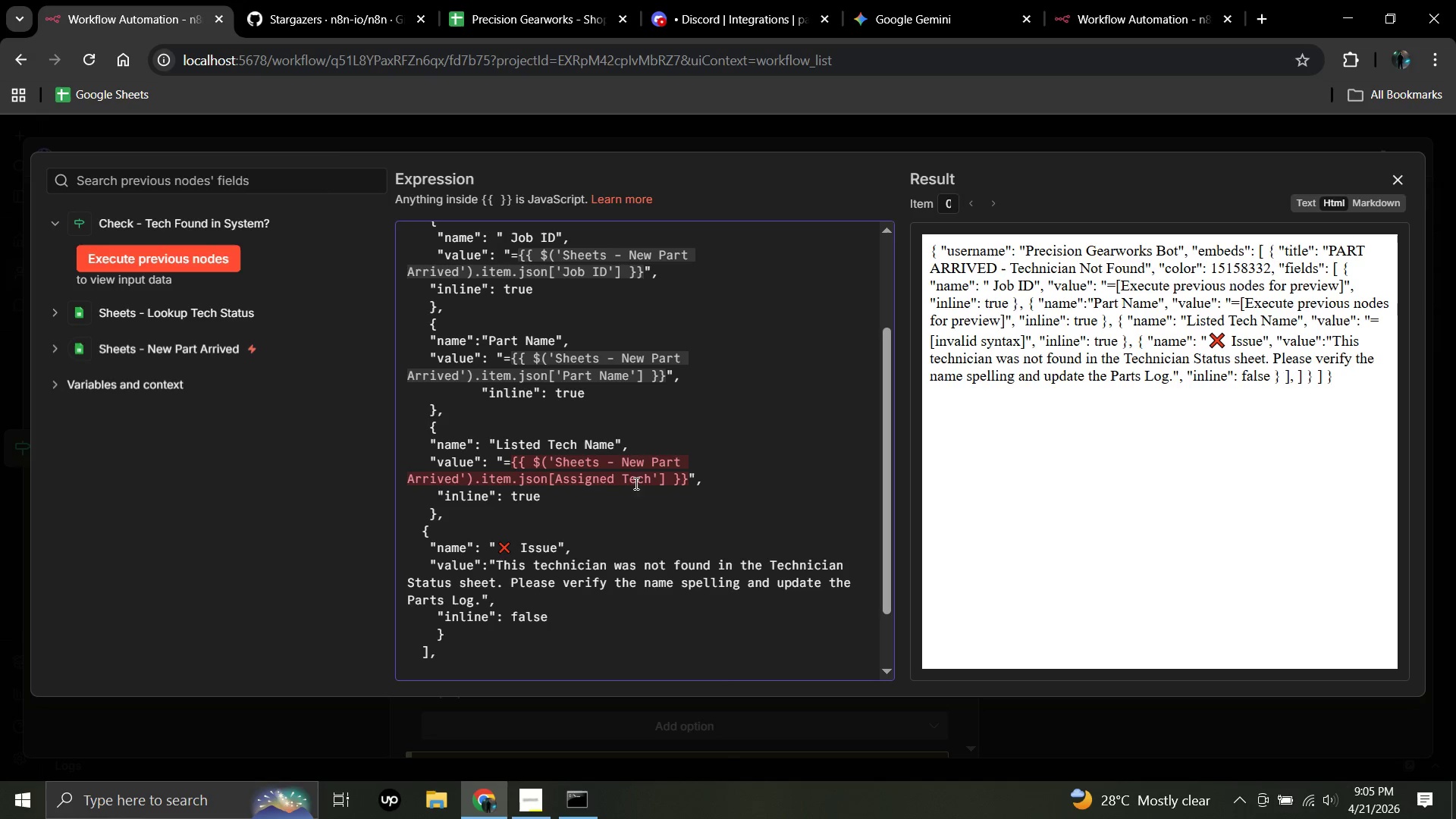 
left_click([555, 472])
 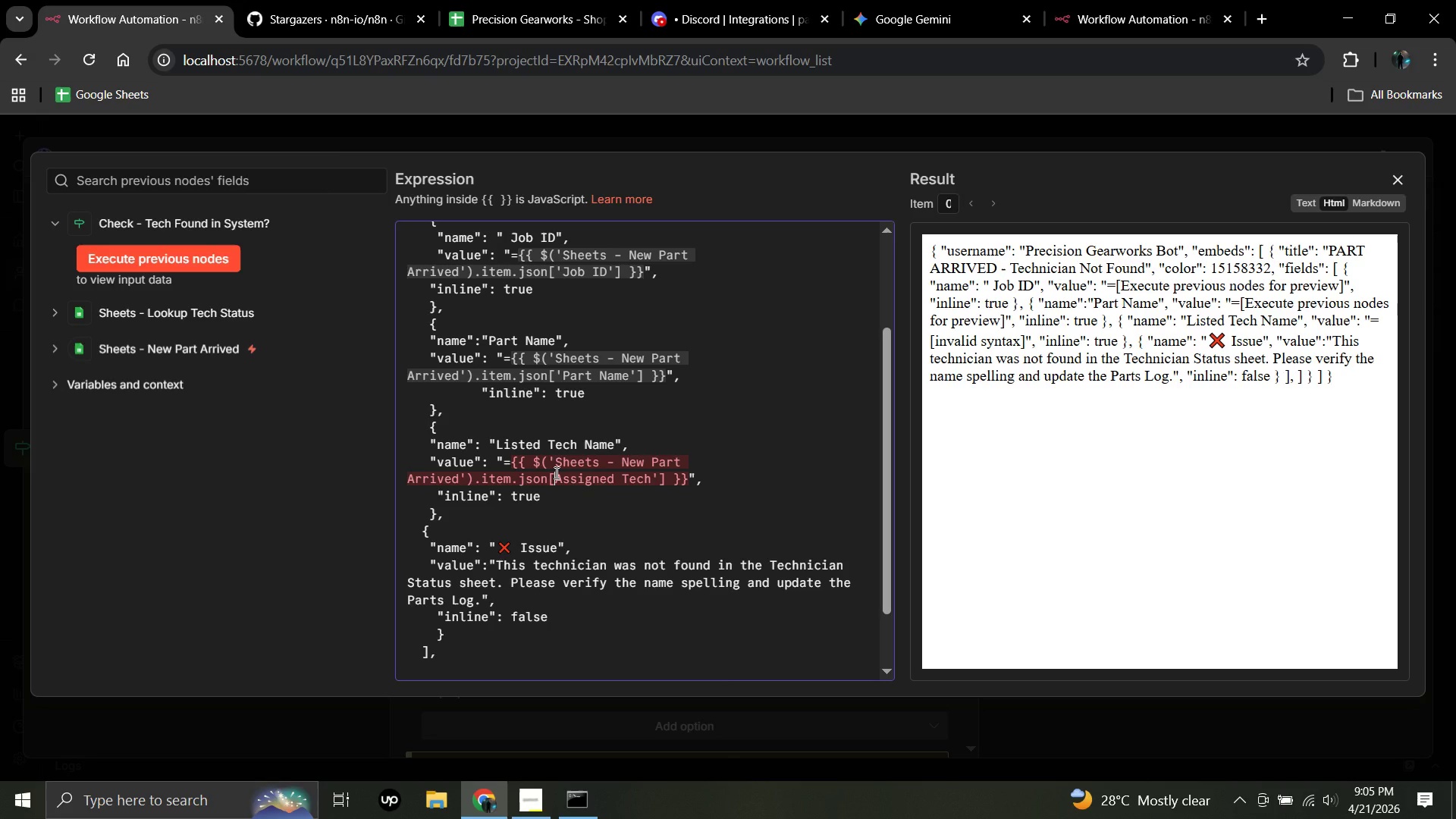 
key(Quote)
 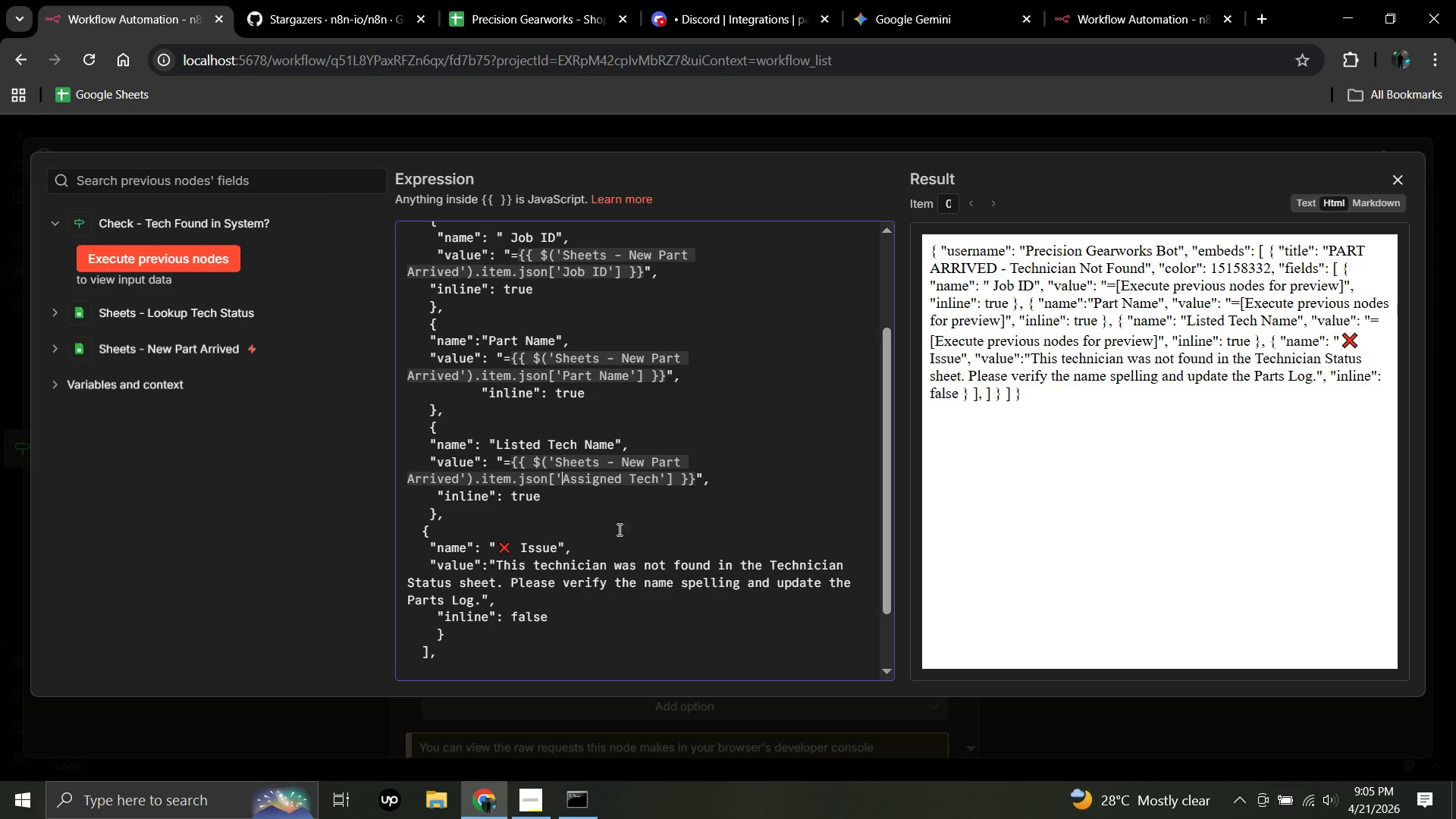 
wait(5.03)
 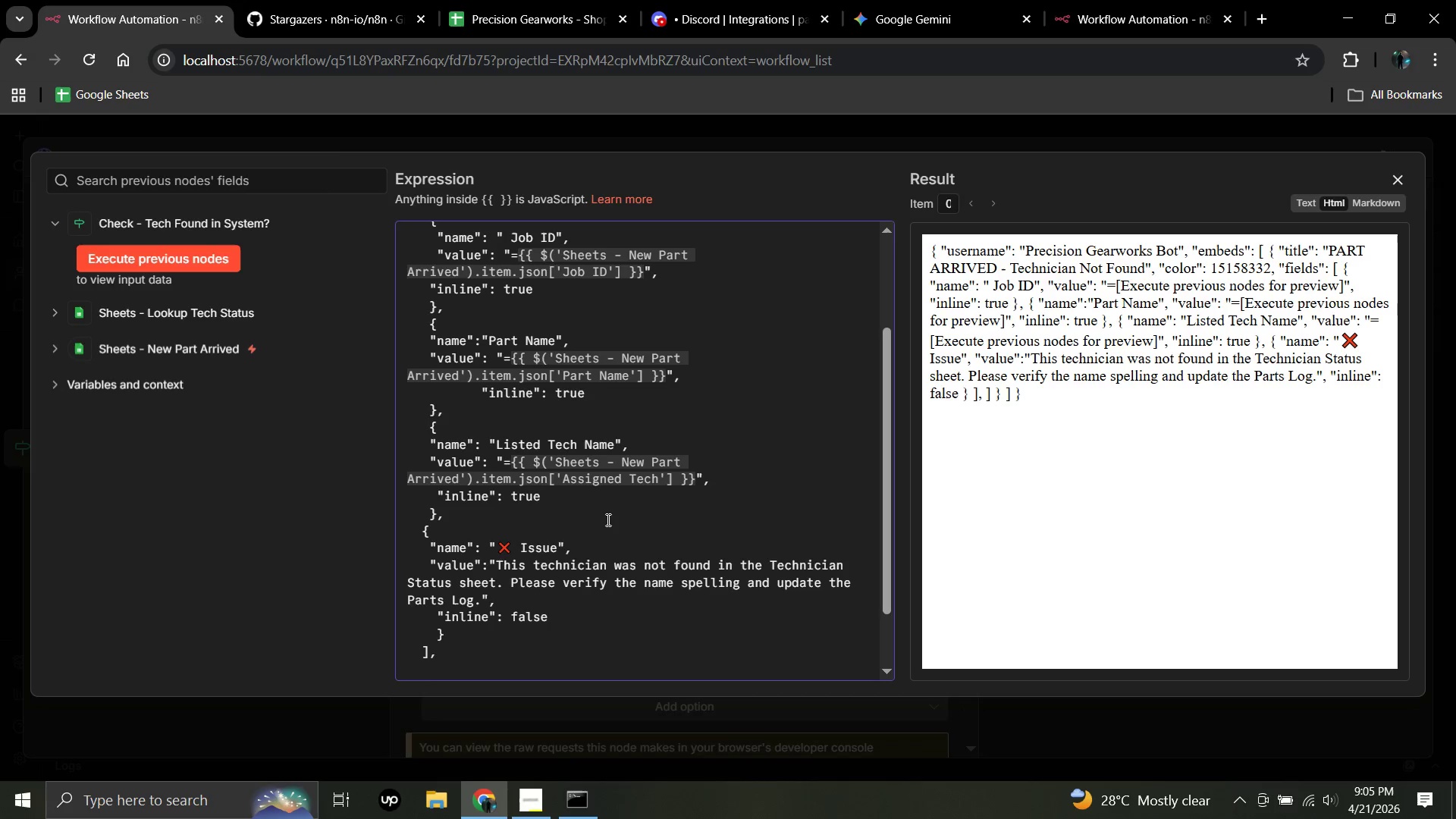 
scroll: coordinate [665, 567], scroll_direction: down, amount: 5.0
 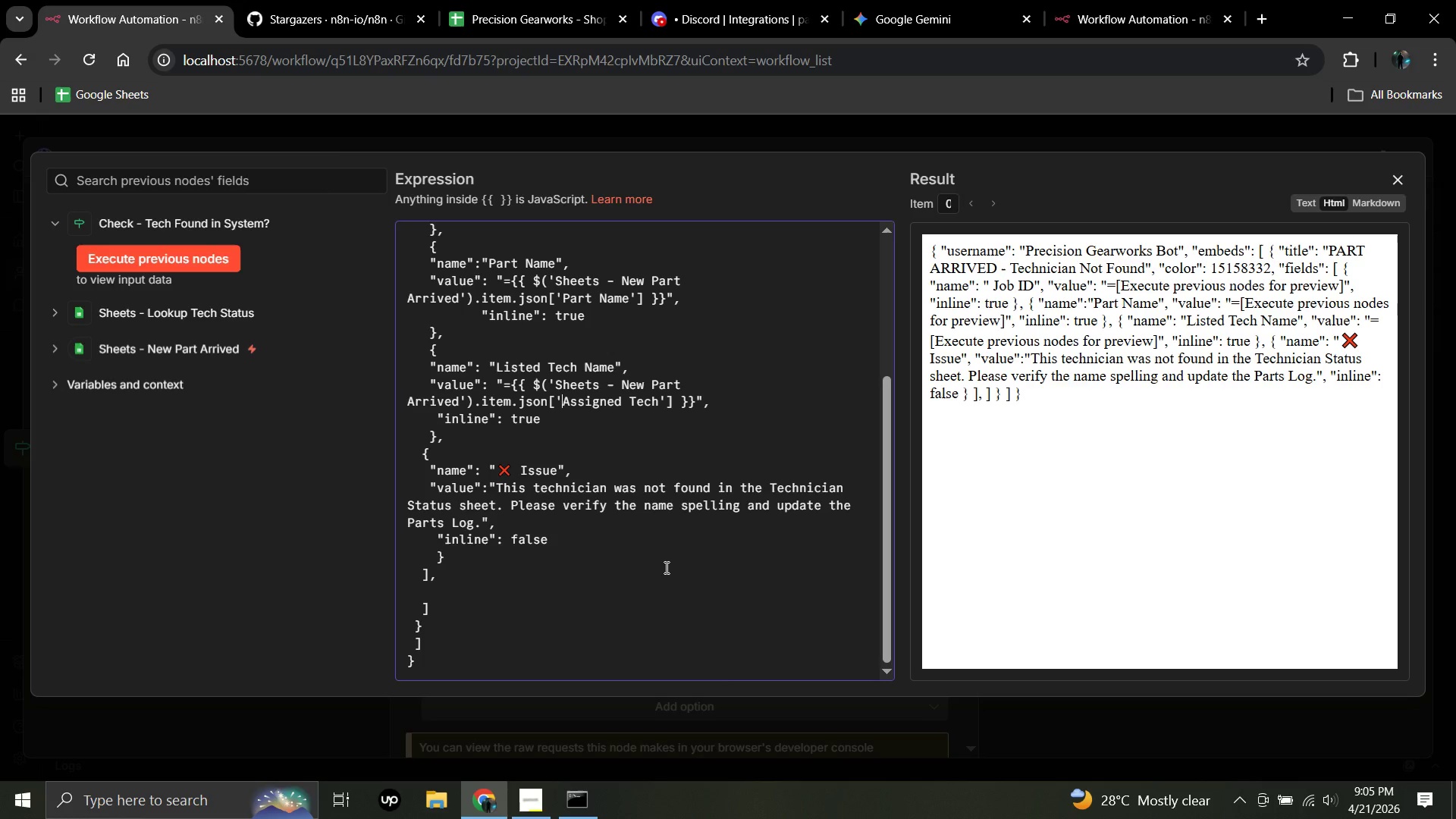 
wait(18.82)
 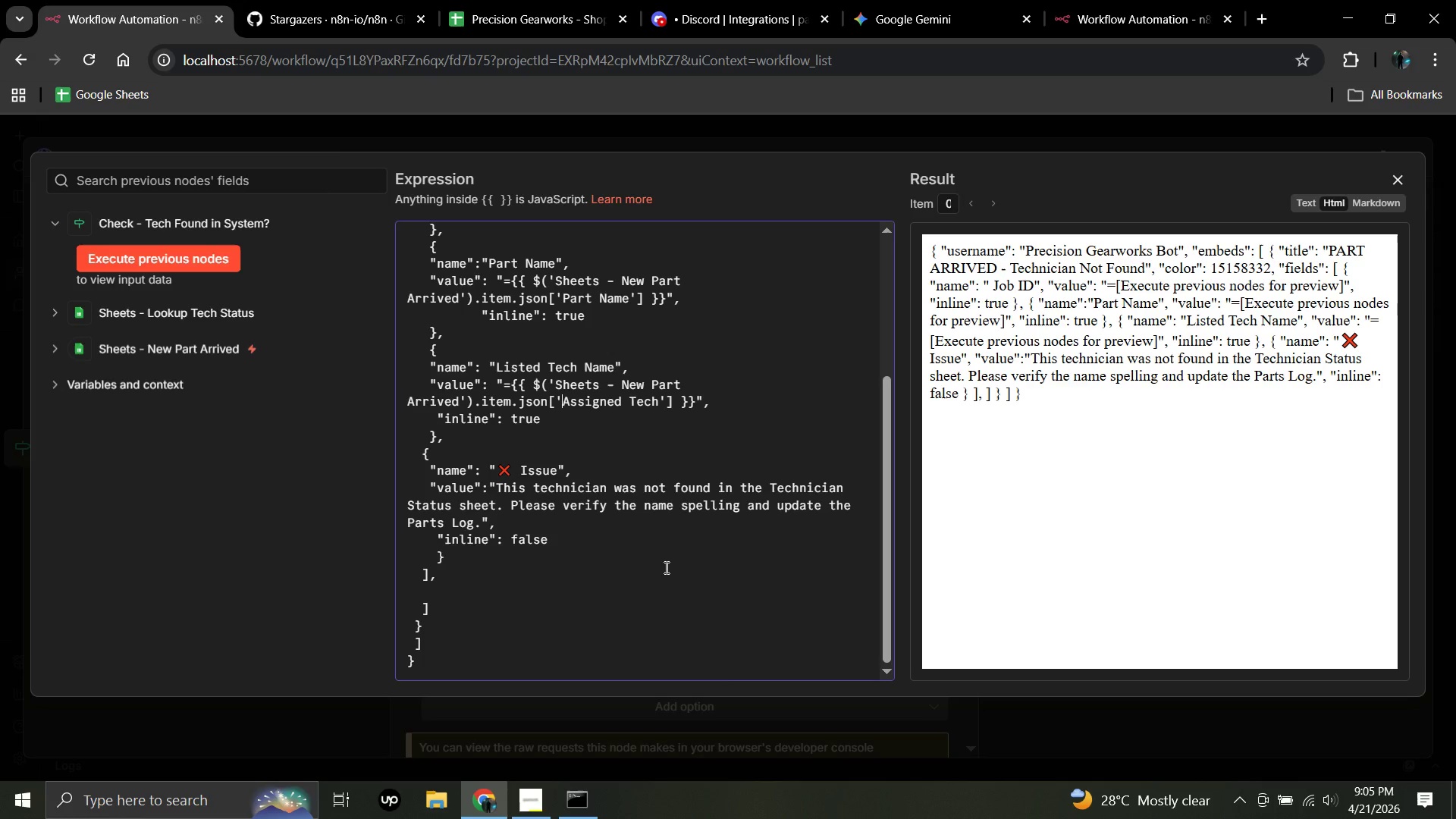 
left_click([441, 572])
 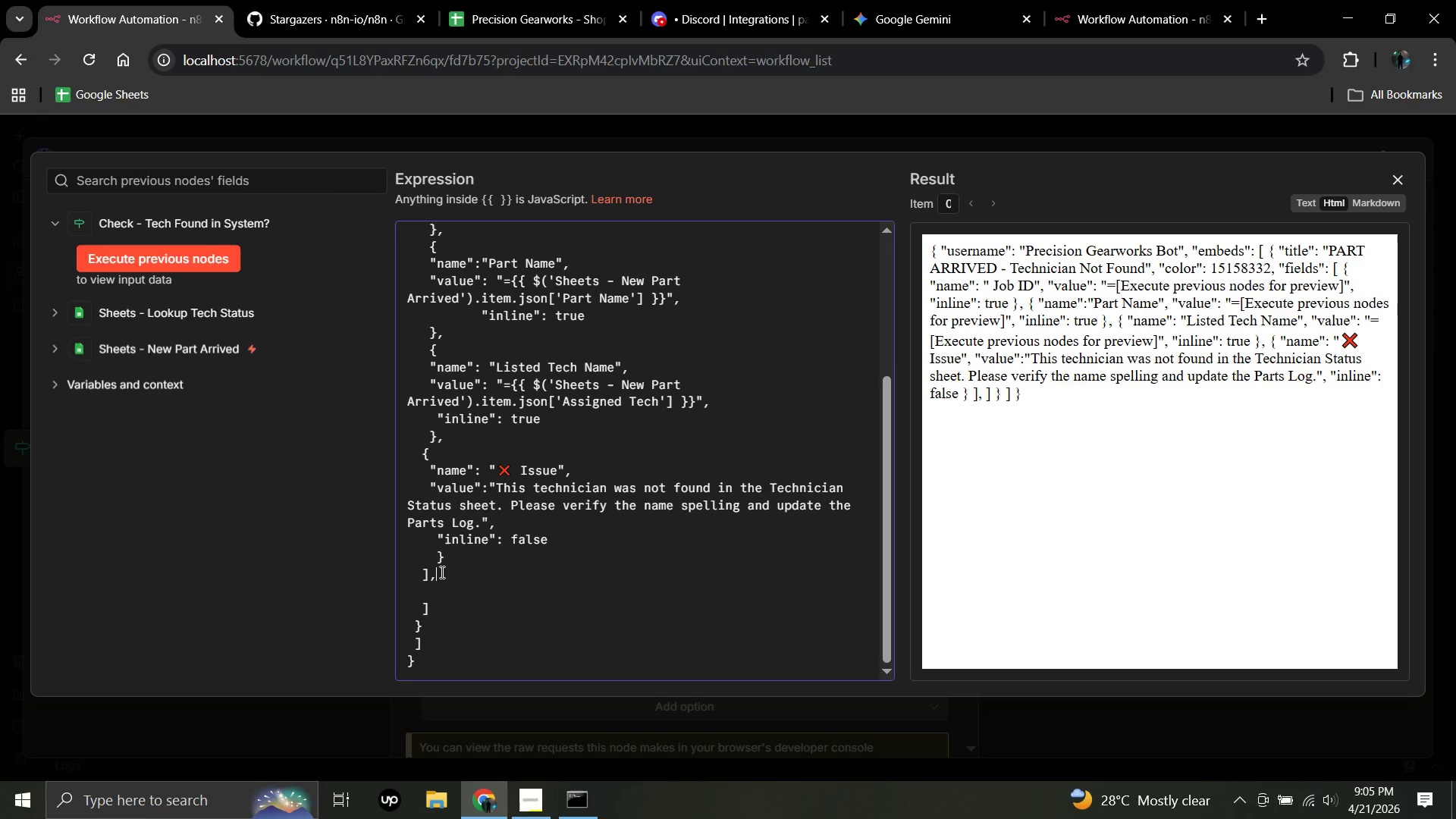 
key(Enter)
 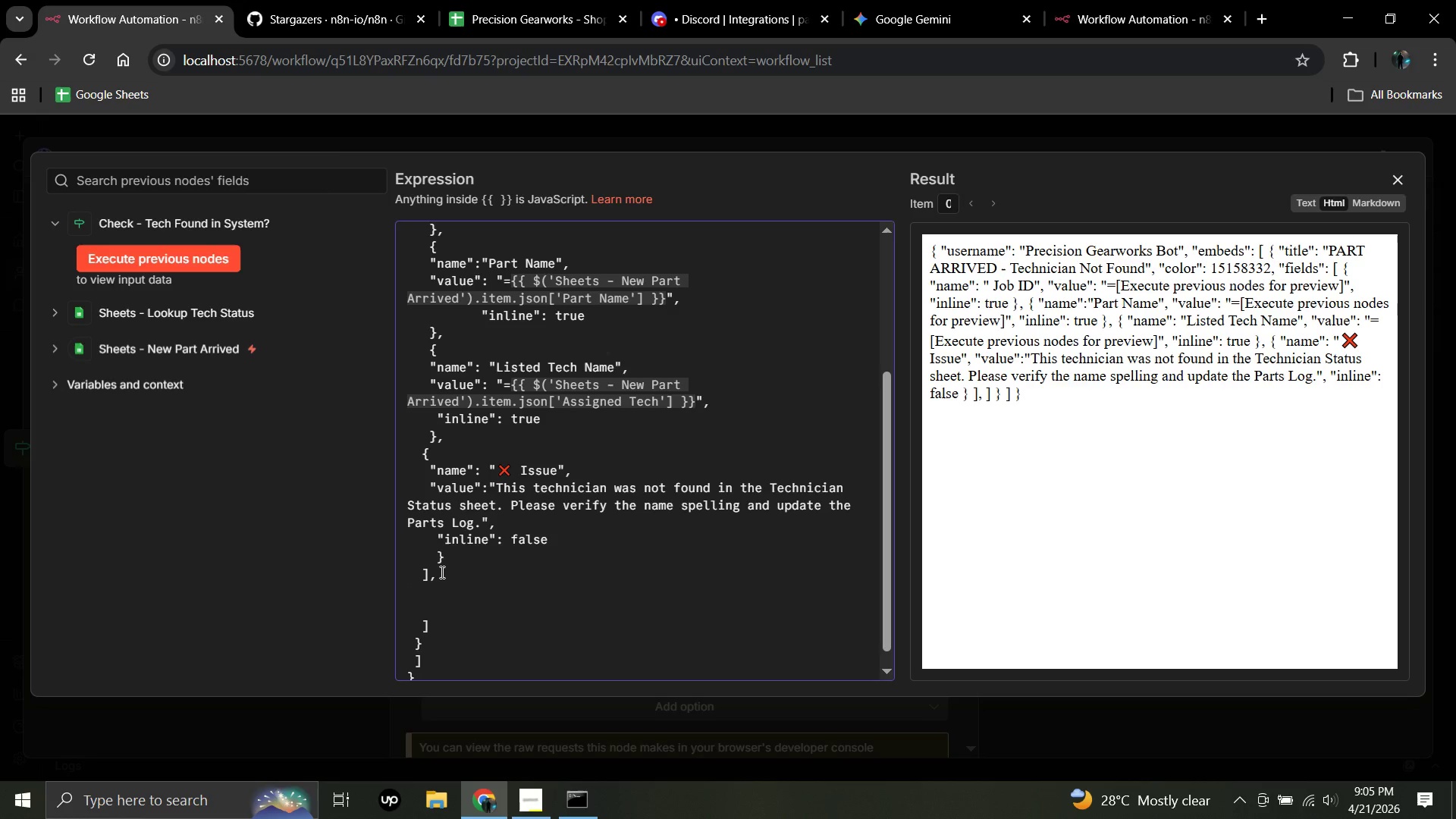 
type(  "footer": {)
 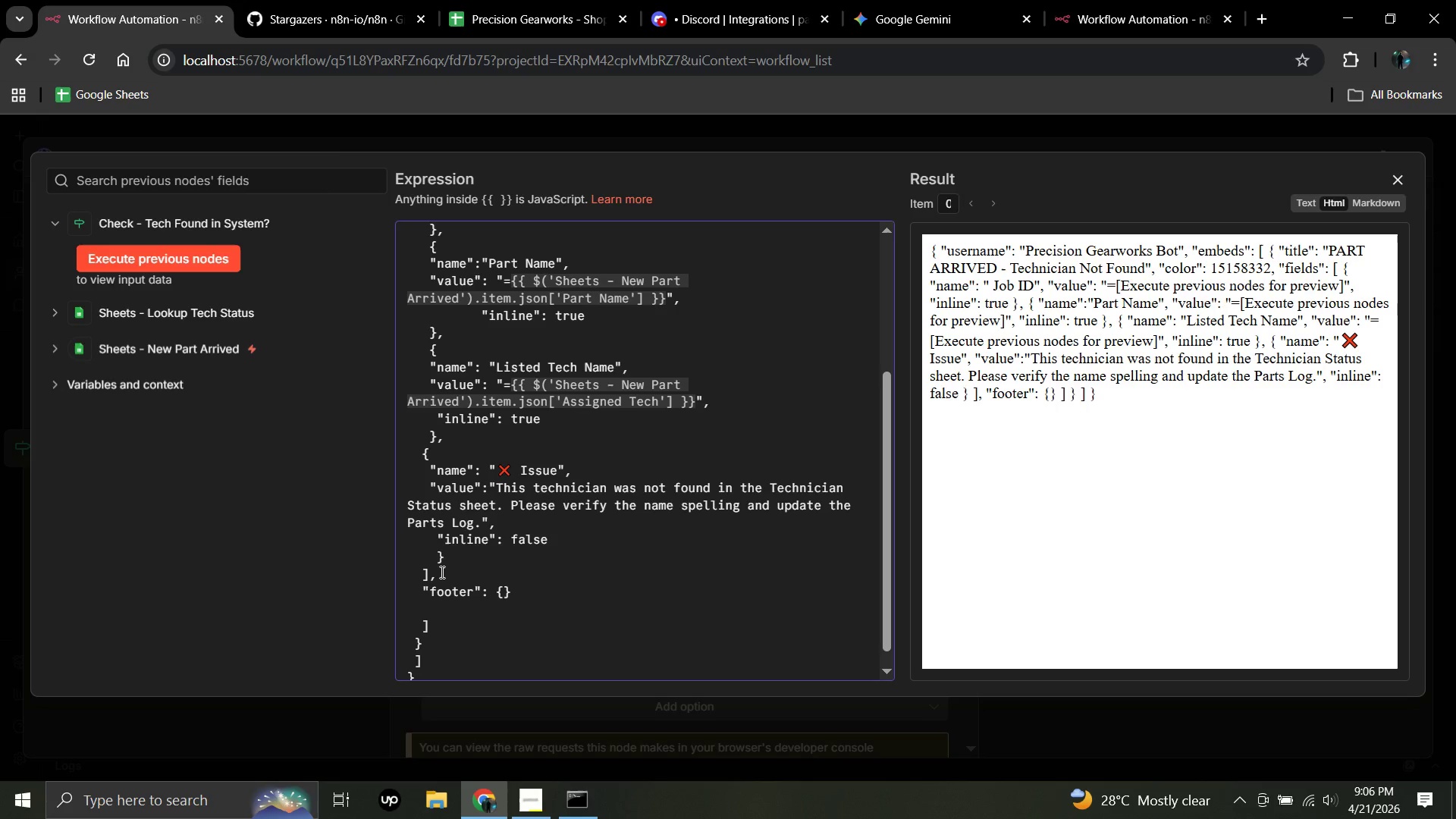 
wait(5.44)
 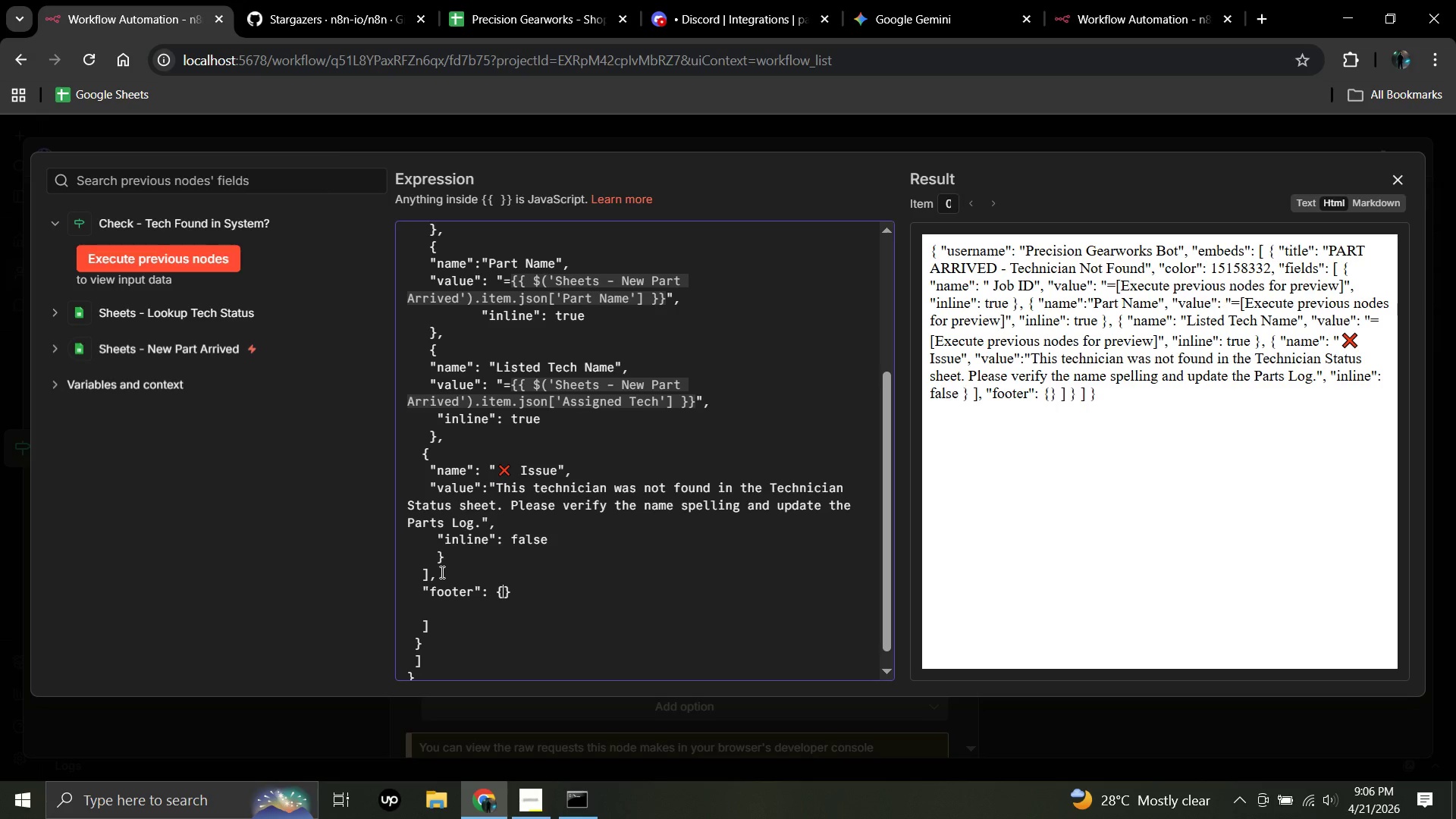 
key(Enter)
 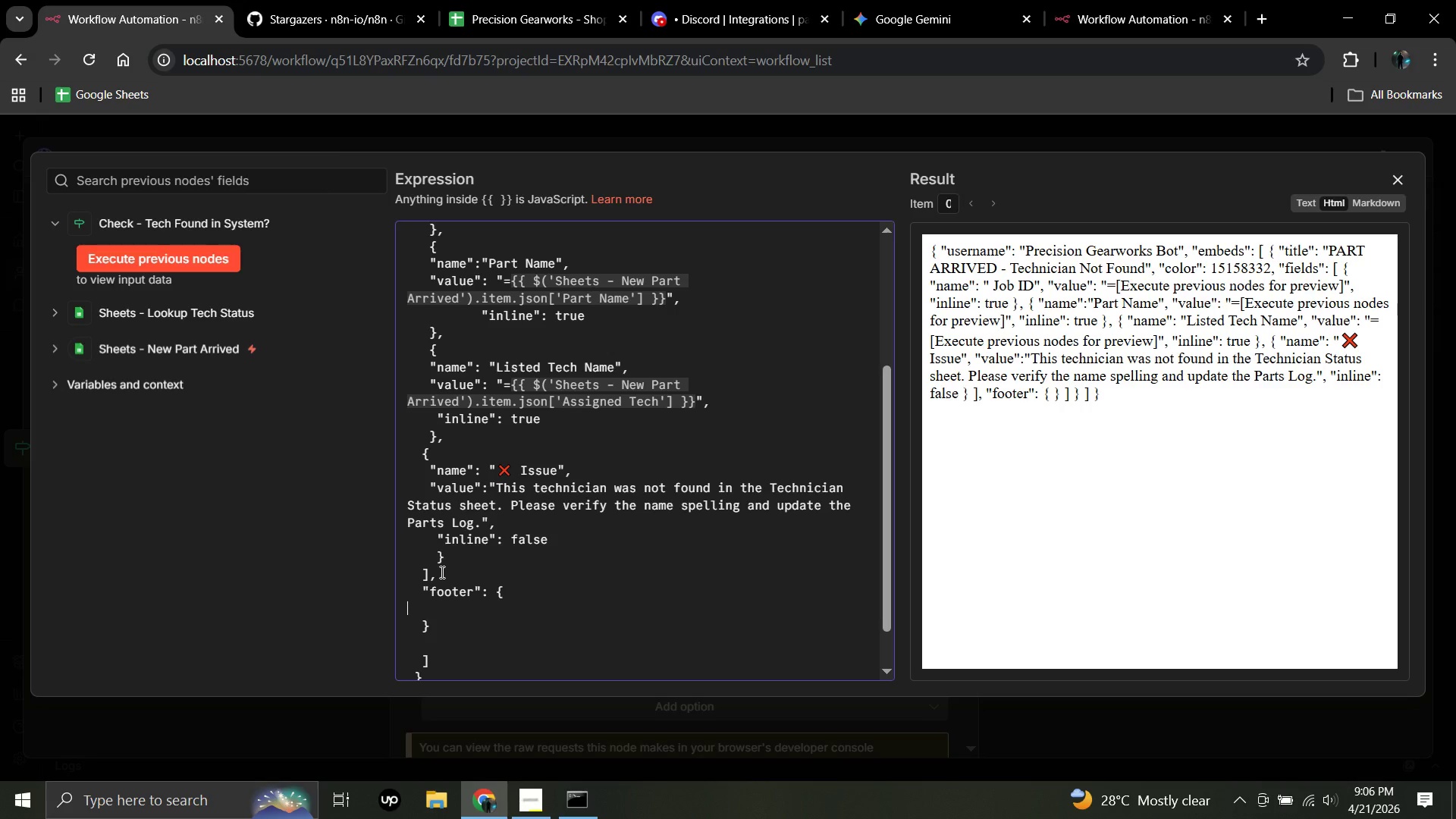 
key(Space)
 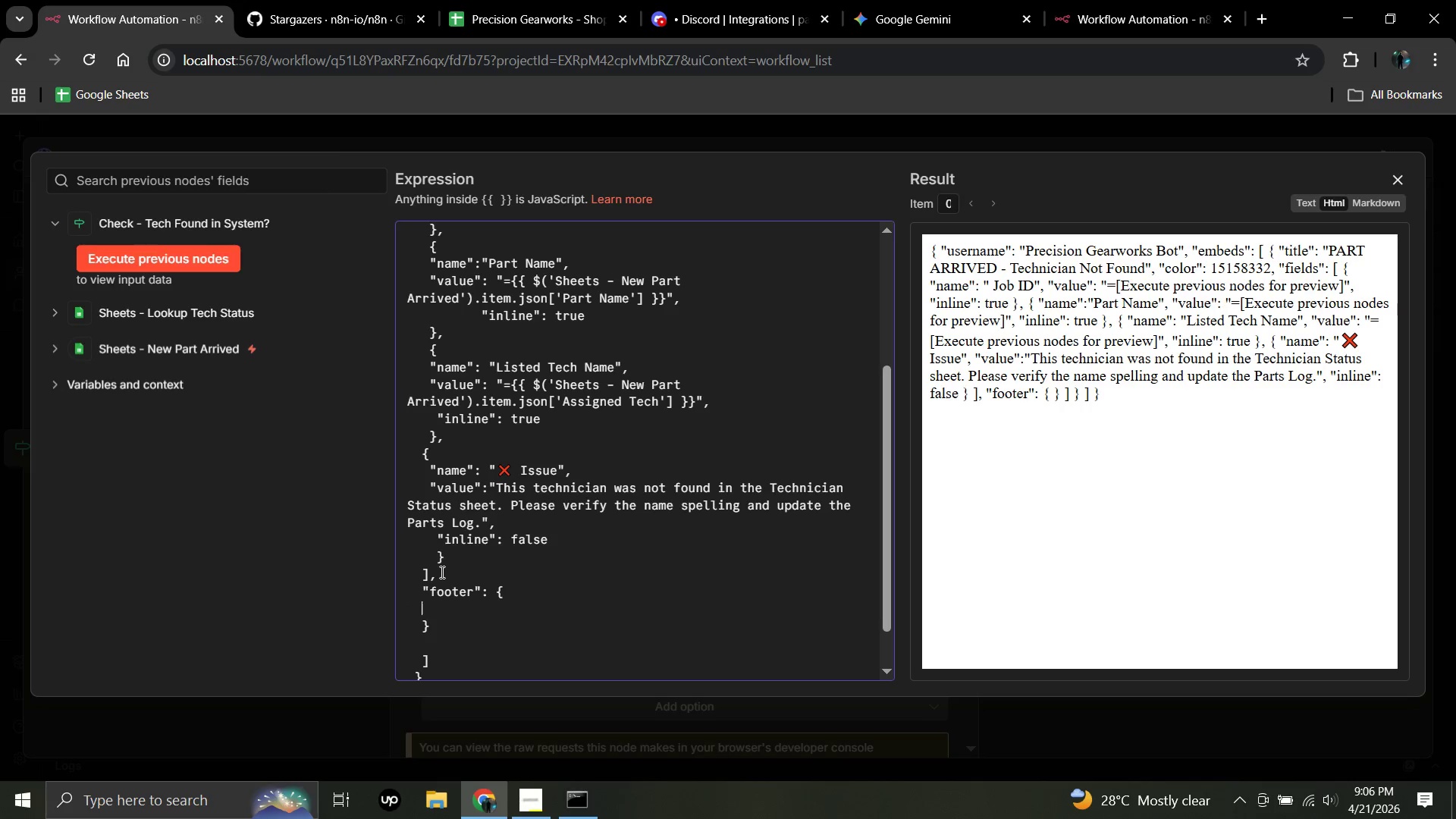 
key(Space)
 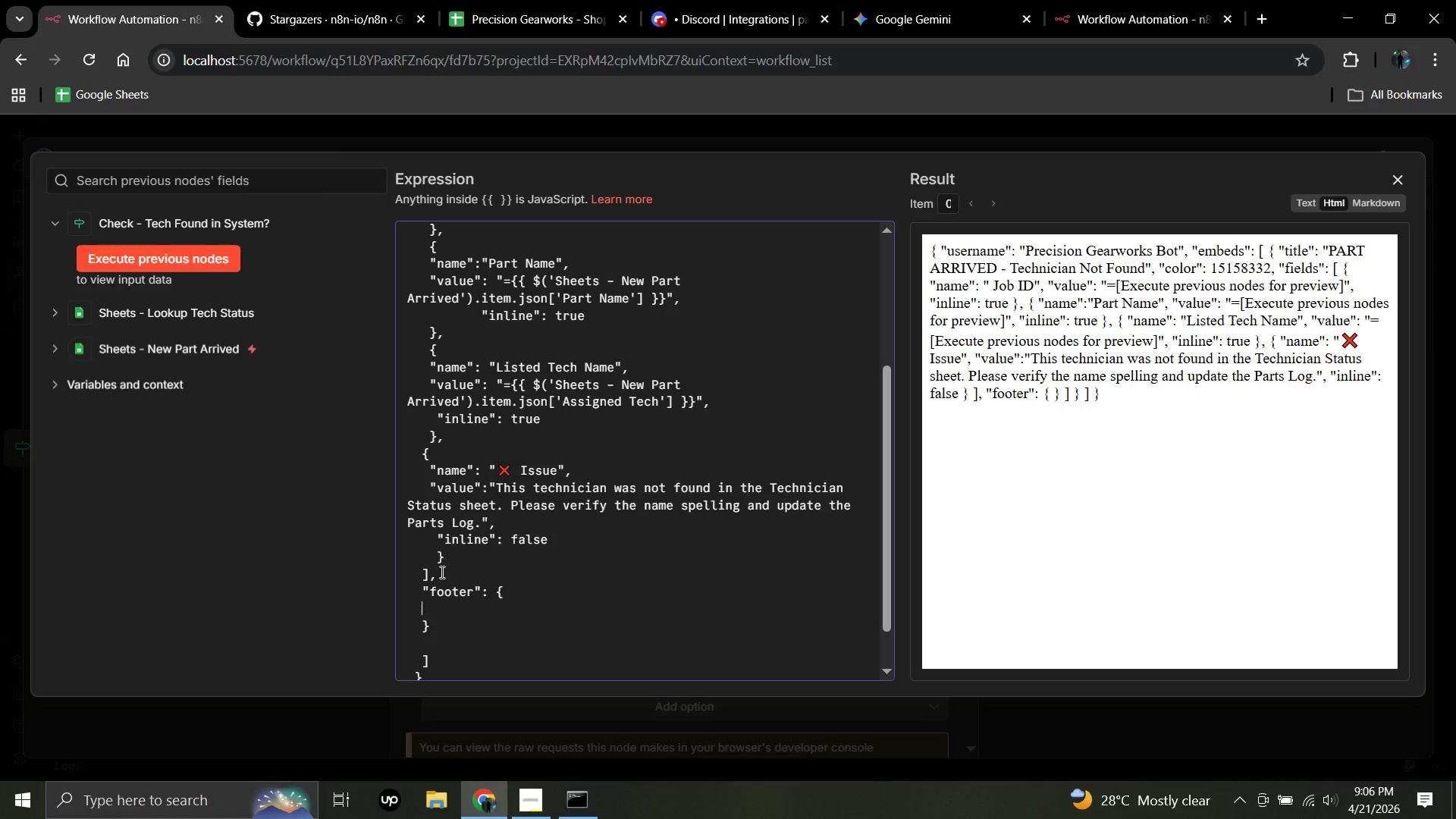 
key(Space)
 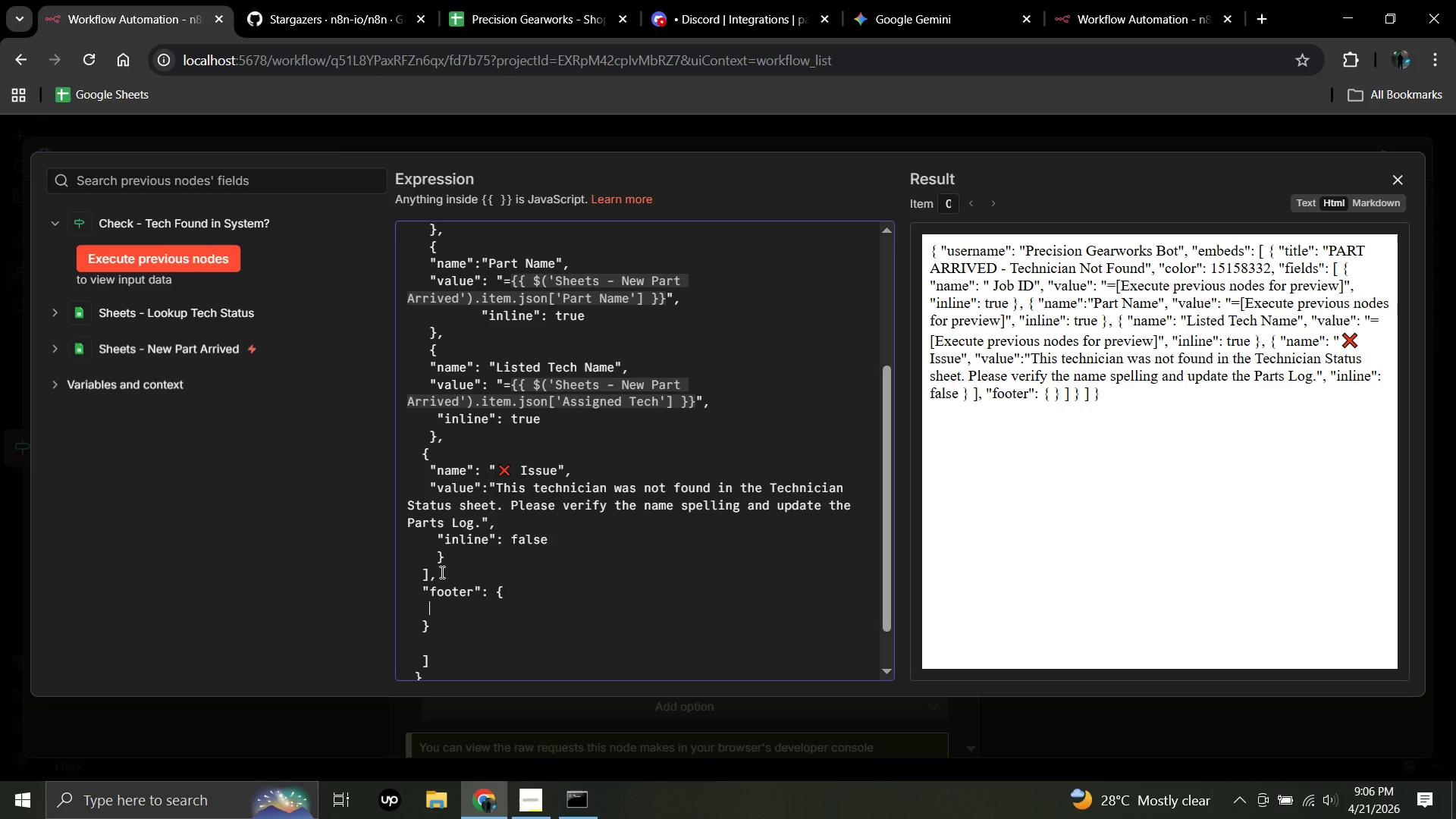 
key(Shift+Quote)
 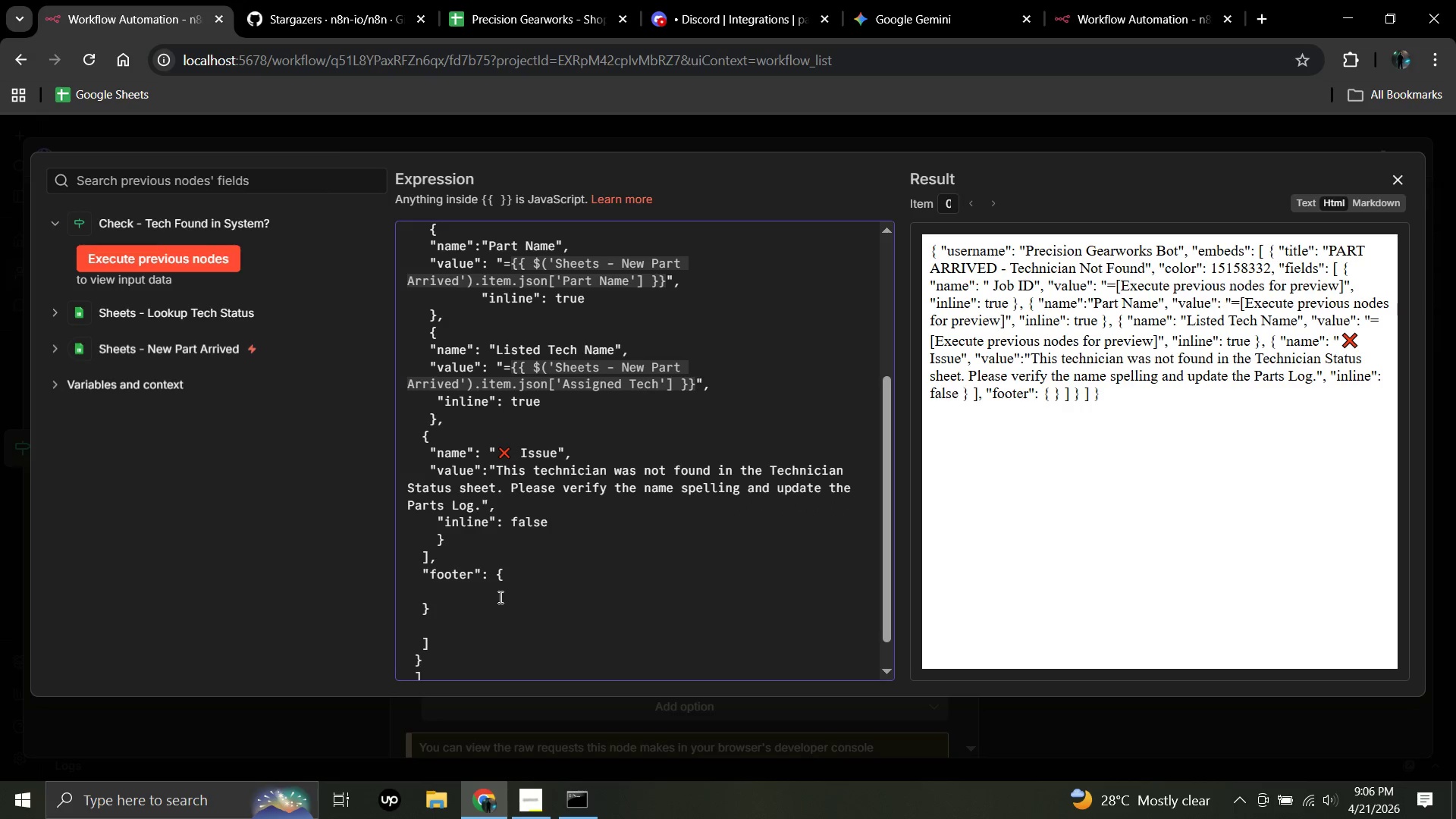 
wait(7.8)
 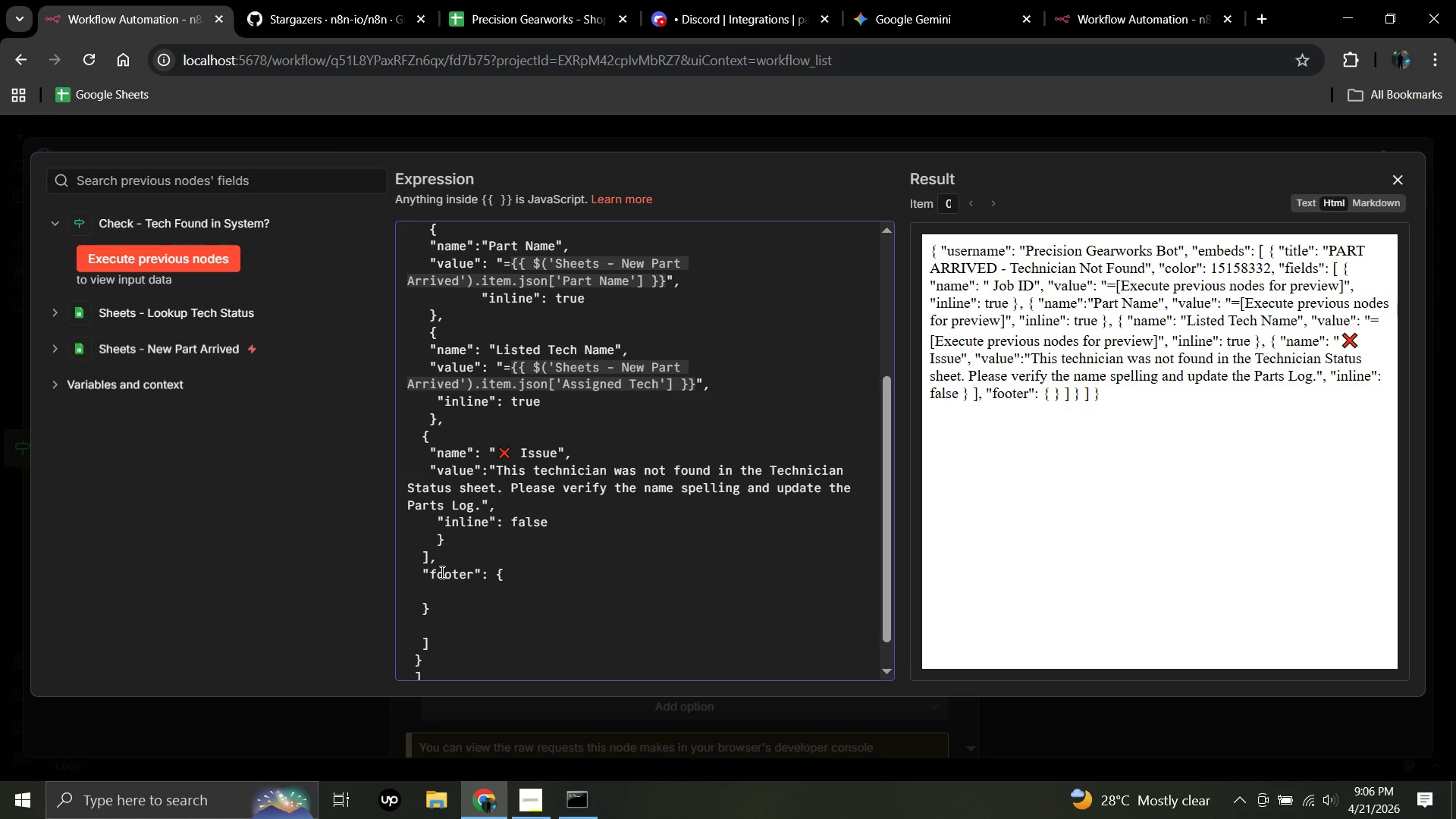 
left_click([504, 572])
 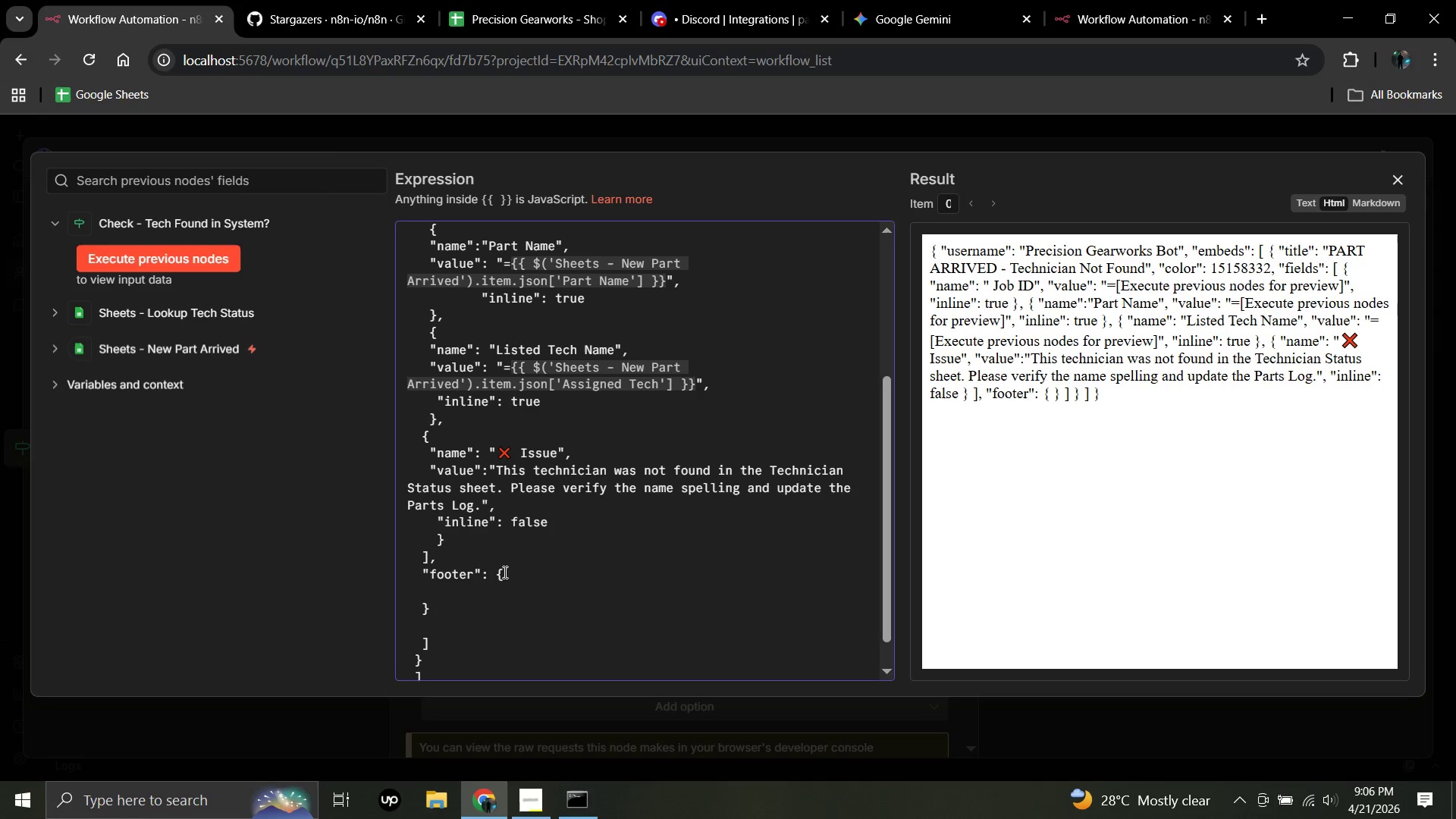 
key(Enter)
 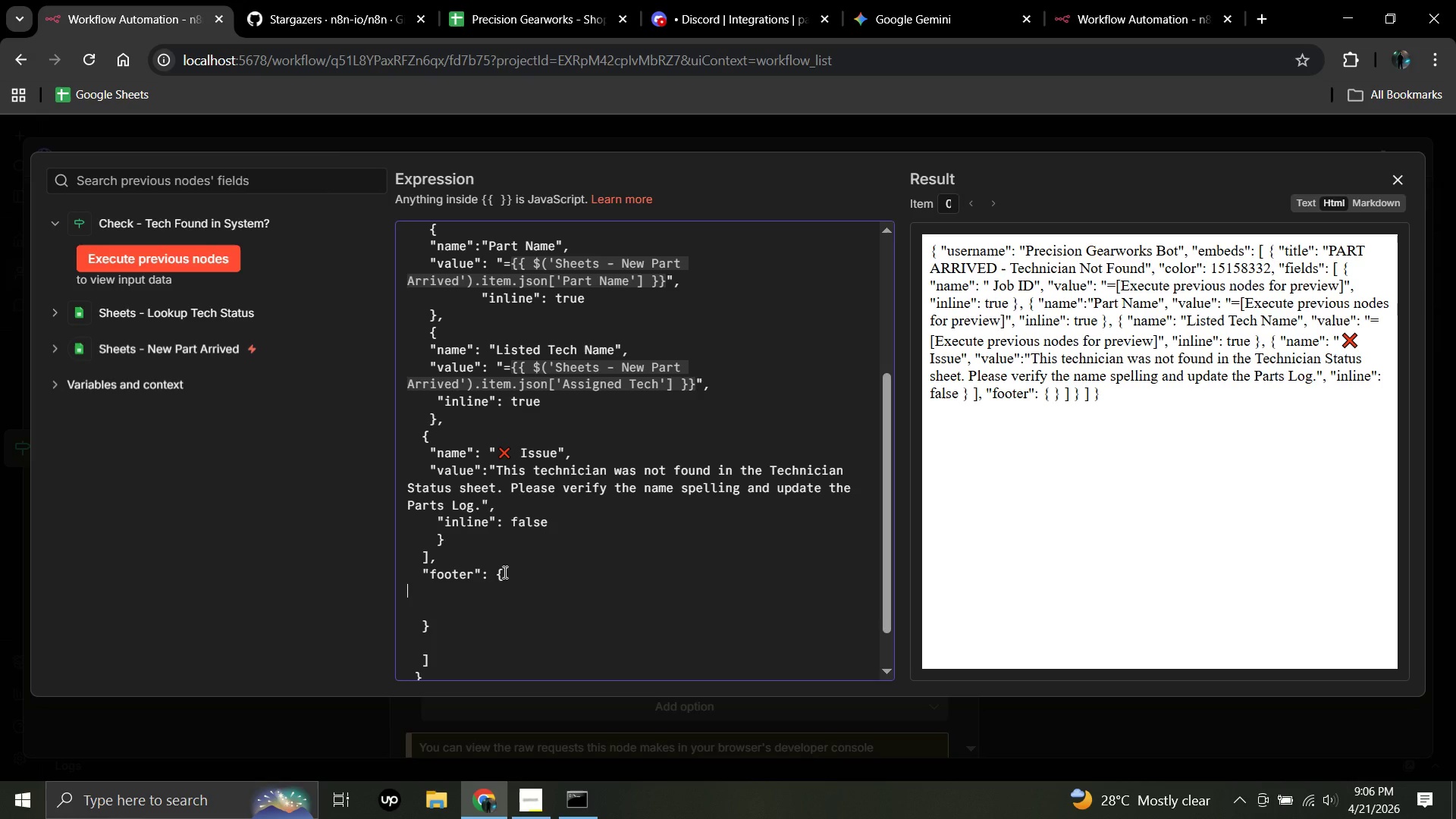 
type(    "text": "Precision g)
key(Backspace)
type(Gearworks - Parts )
 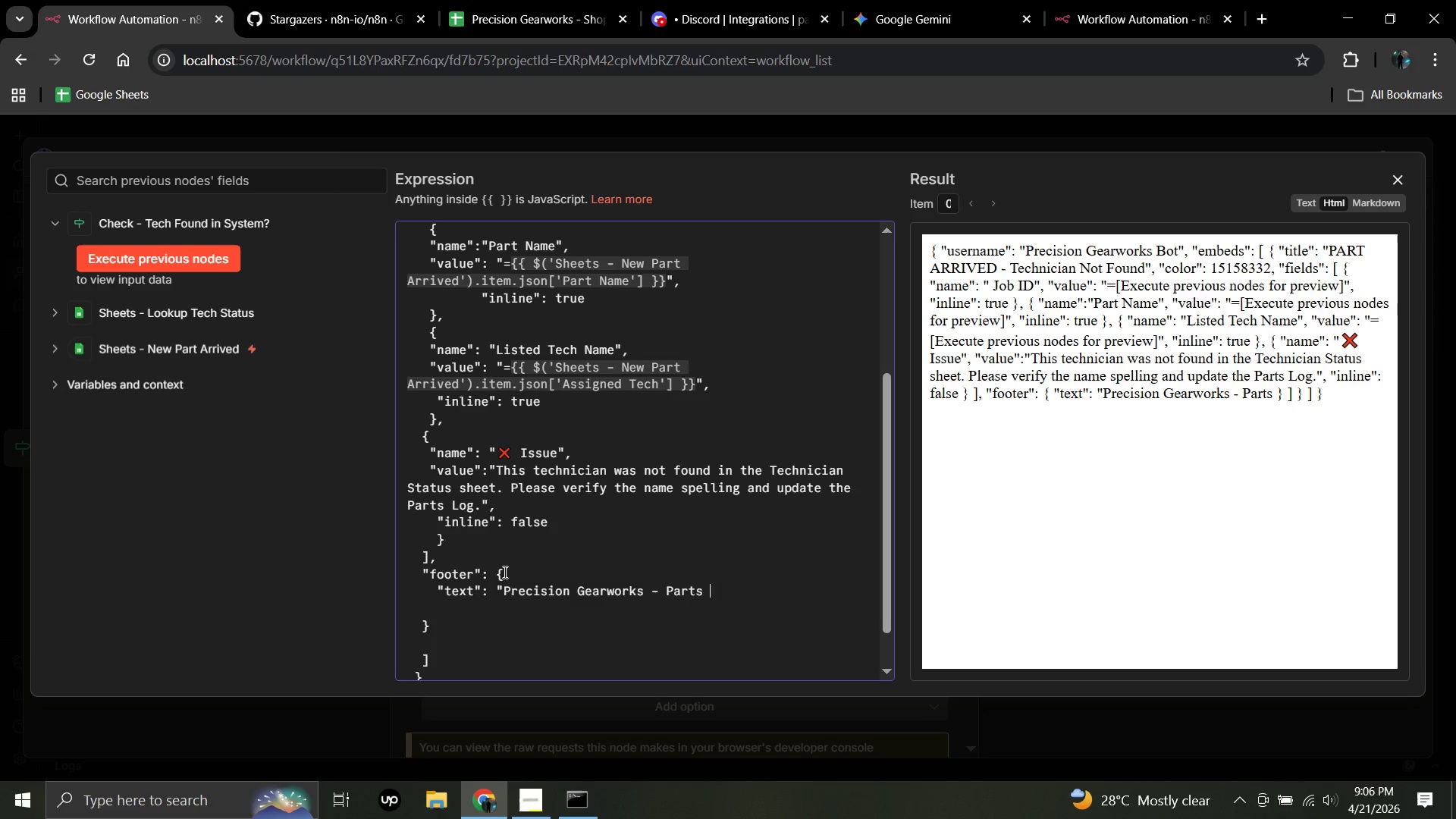 
hold_key(key=ShiftRight, duration=1.52)
 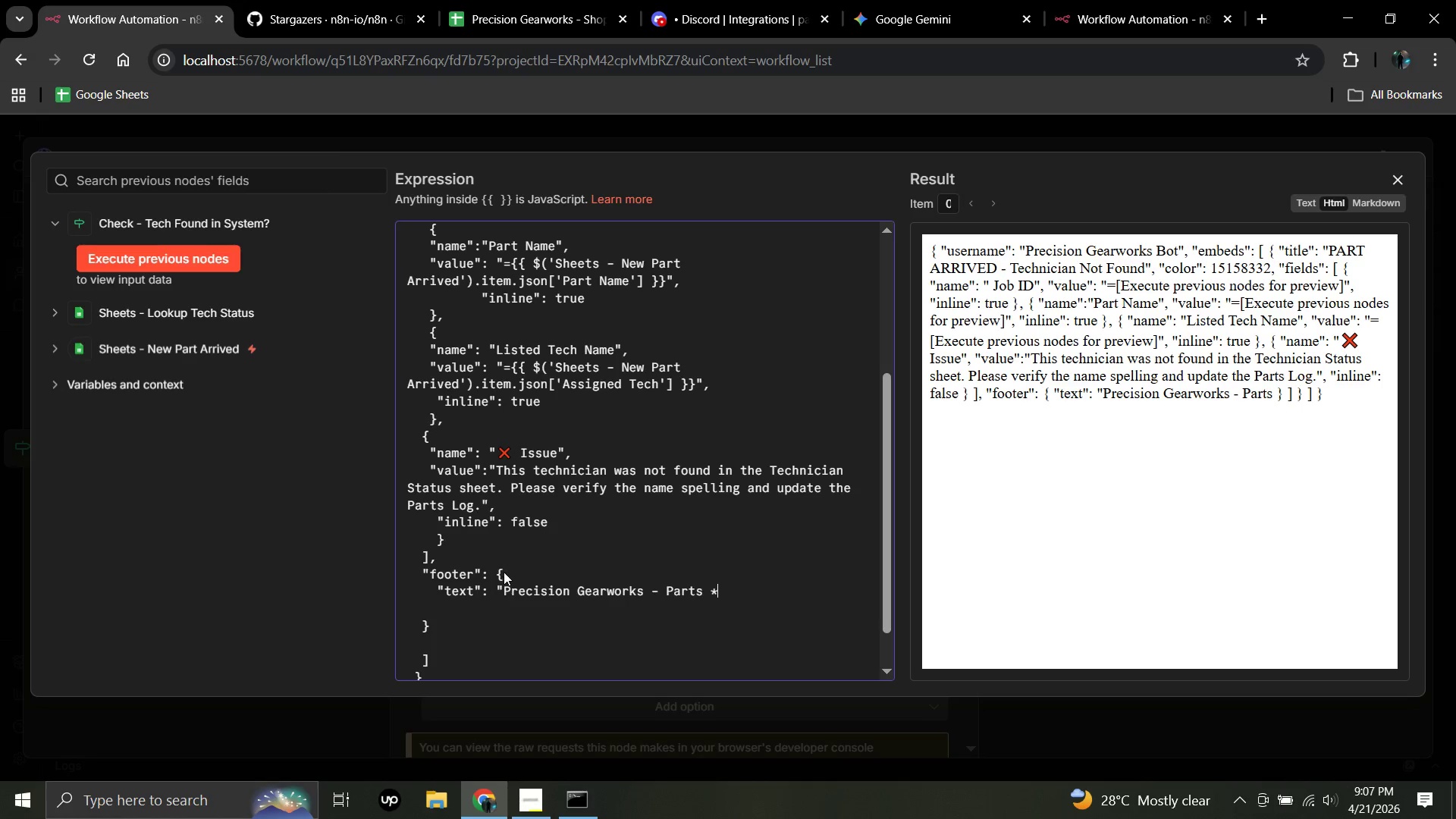 
key(Shift+8)
 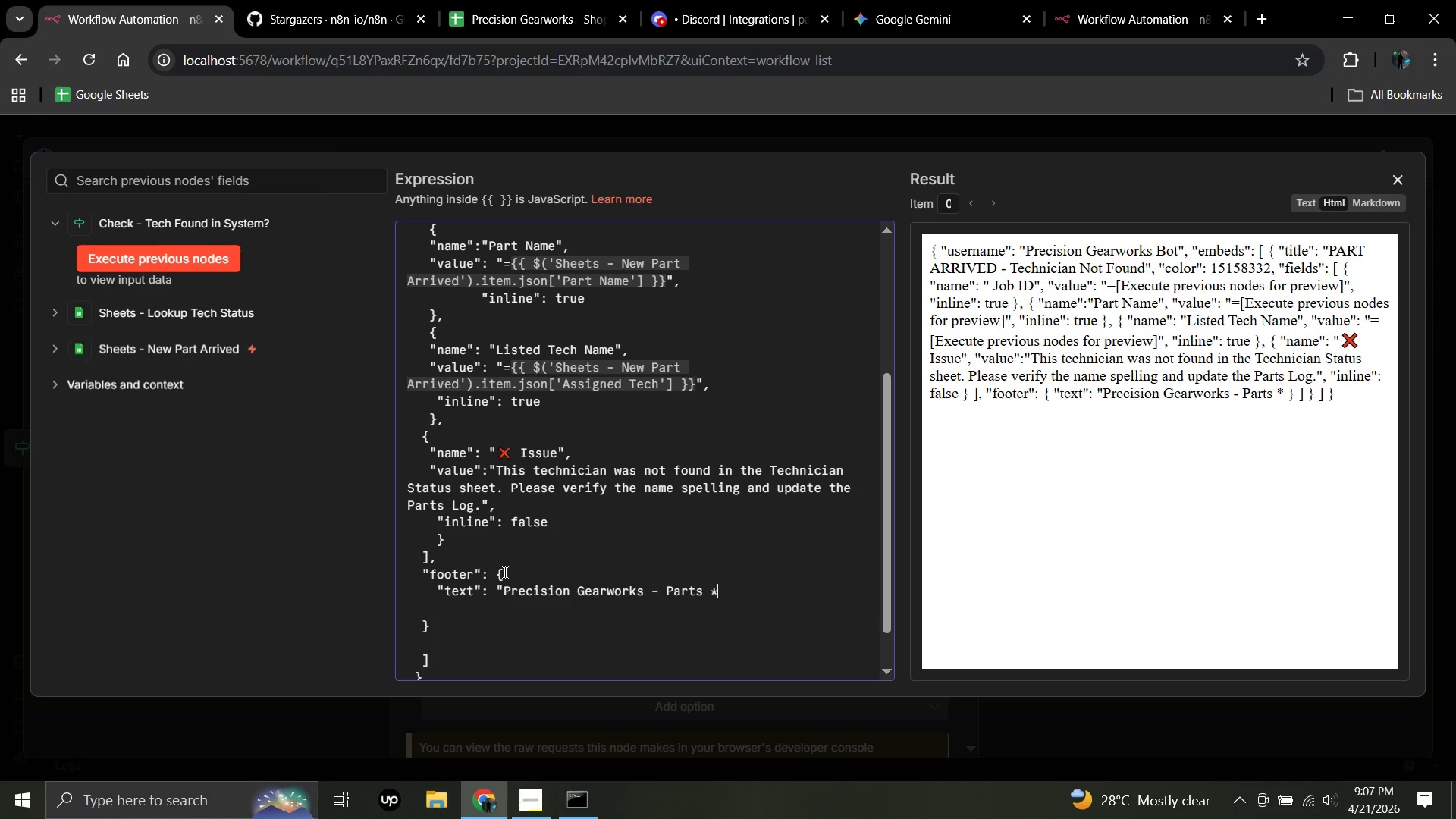 
key(Backspace)
 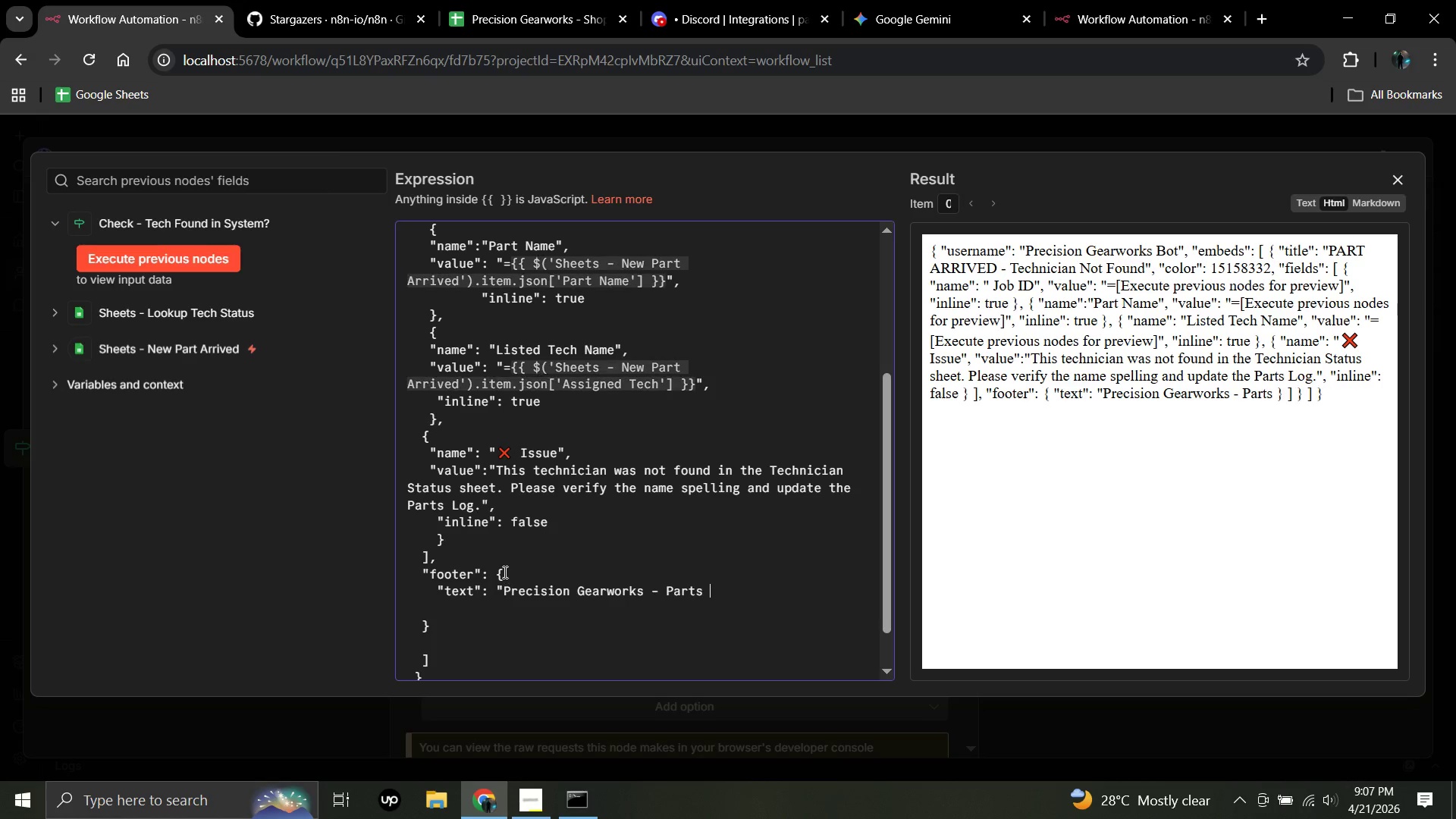 
key(Shift+7)
 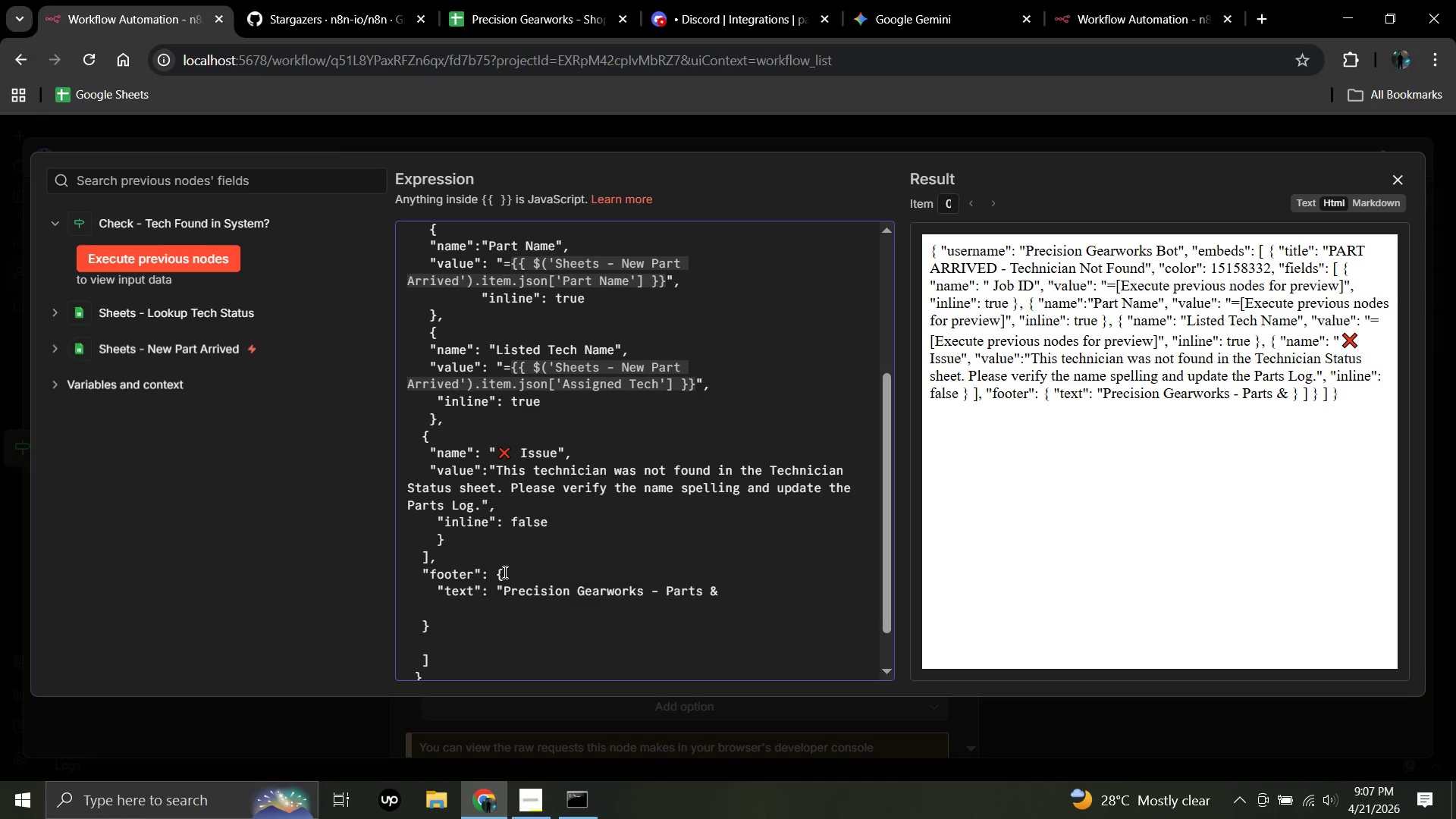 
wait(13.97)
 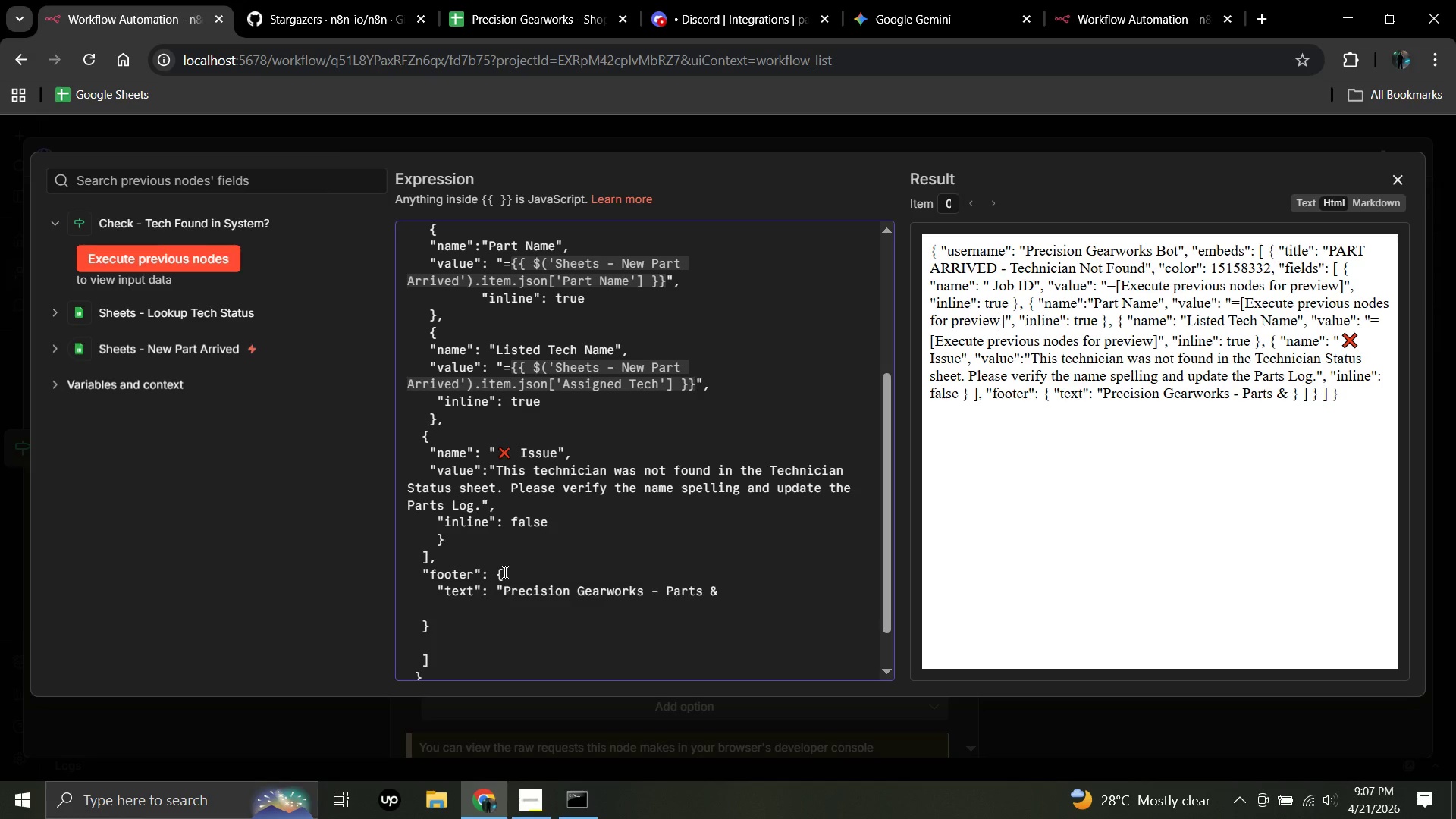 
type( Workshop System)
 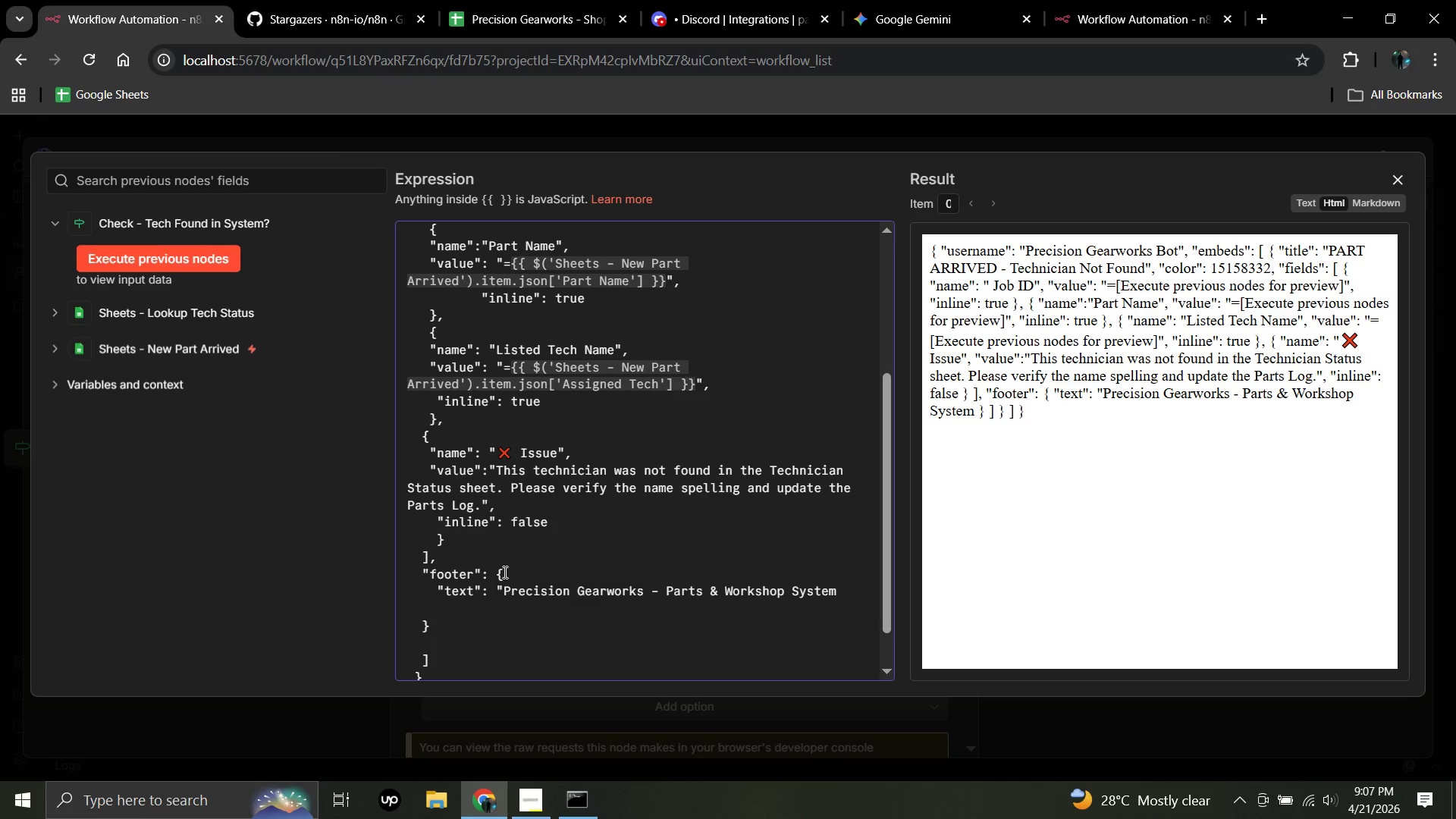 
key(Shift+Quote)
 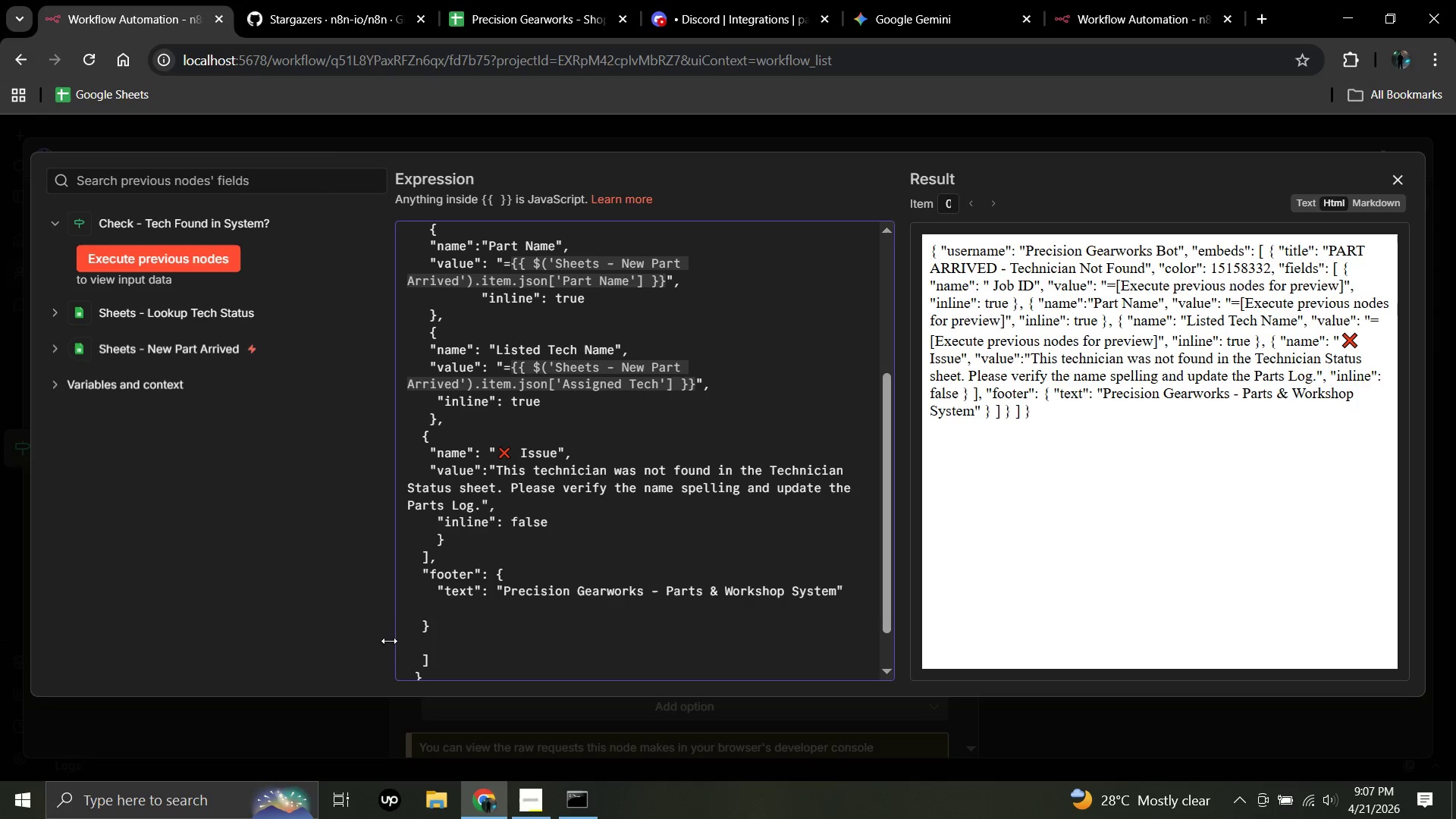 
wait(6.88)
 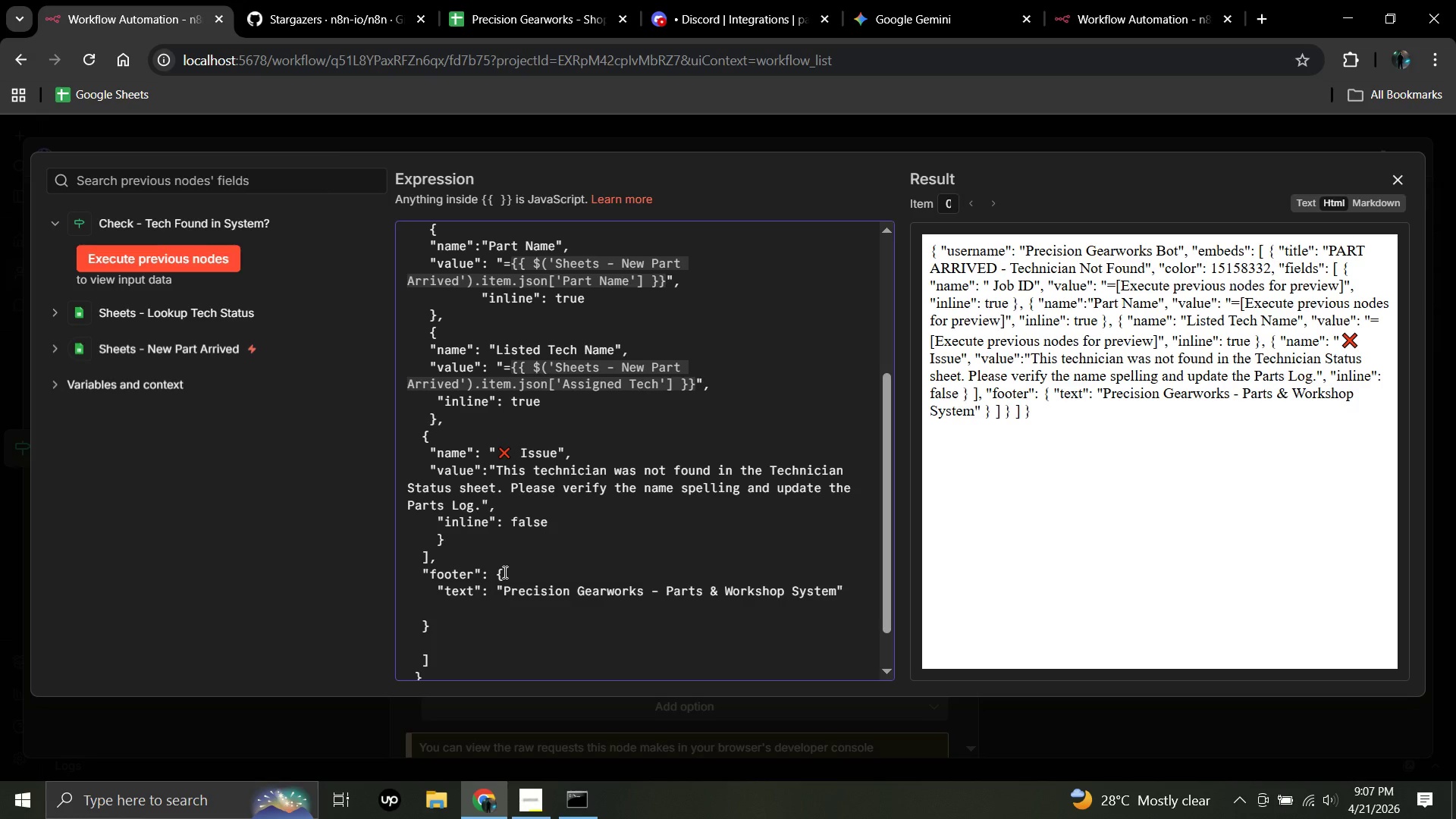 
left_click([418, 625])
 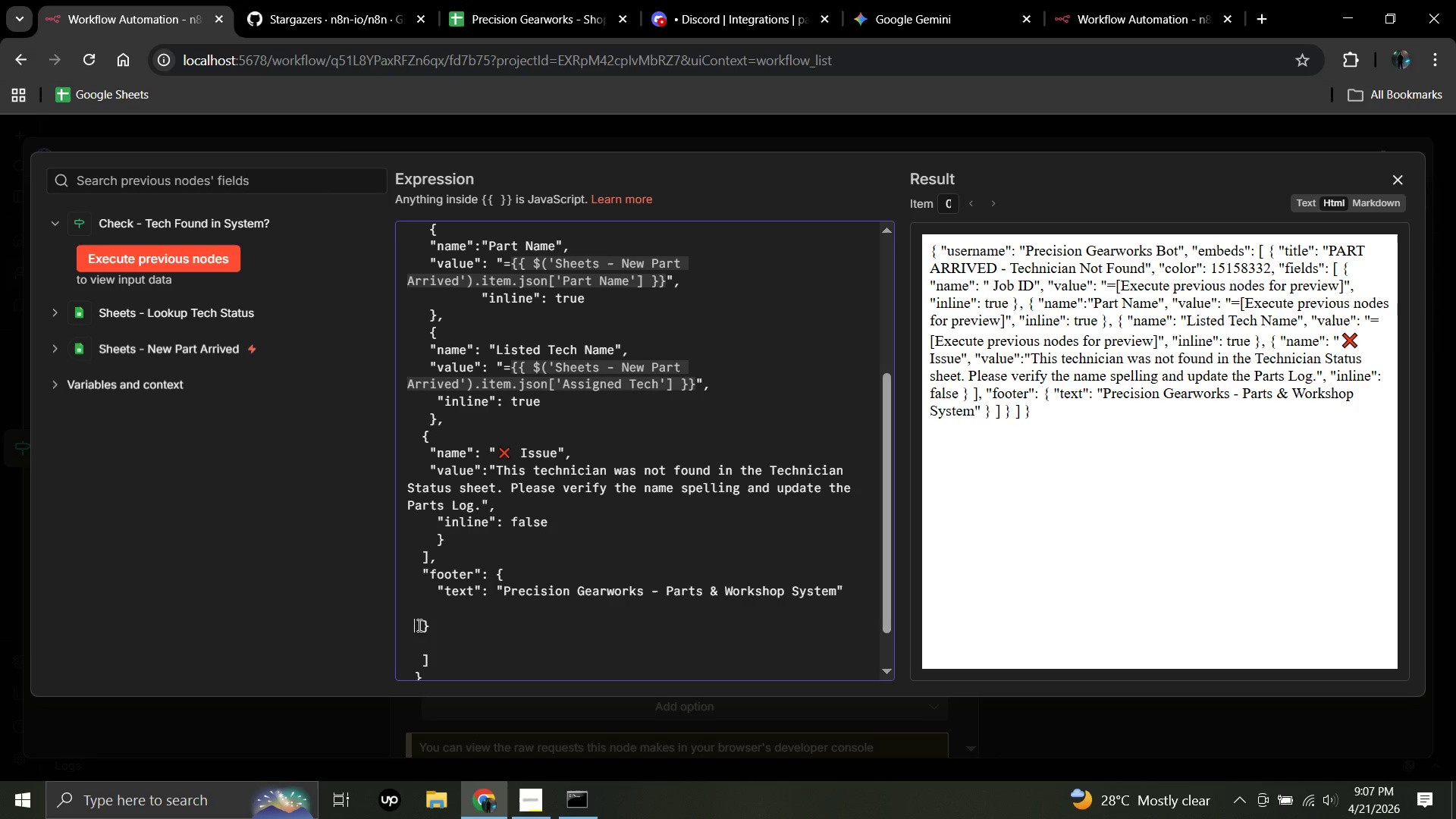 
key(Backspace)
 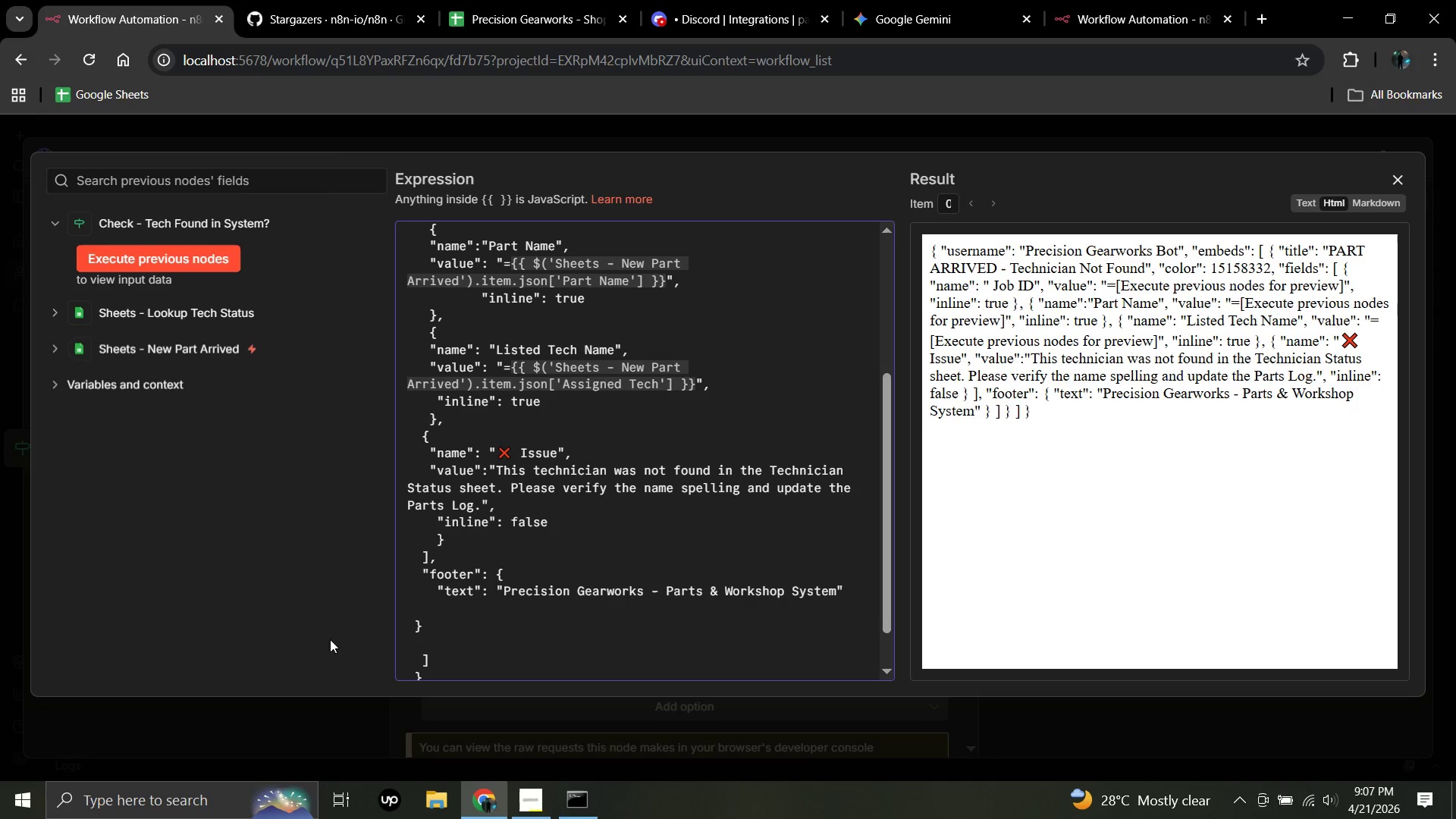 
key(Backspace)
 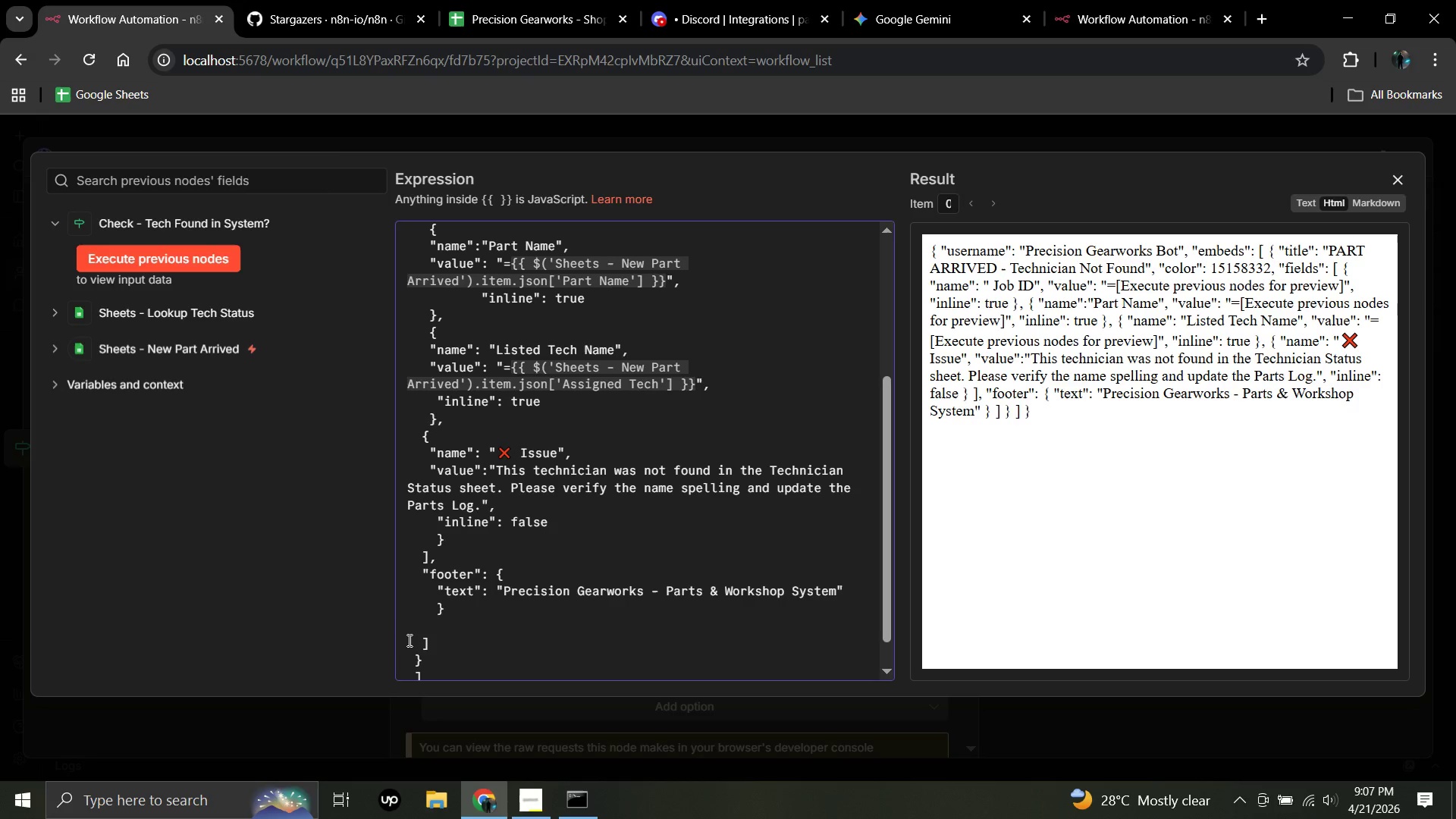 
wait(5.41)
 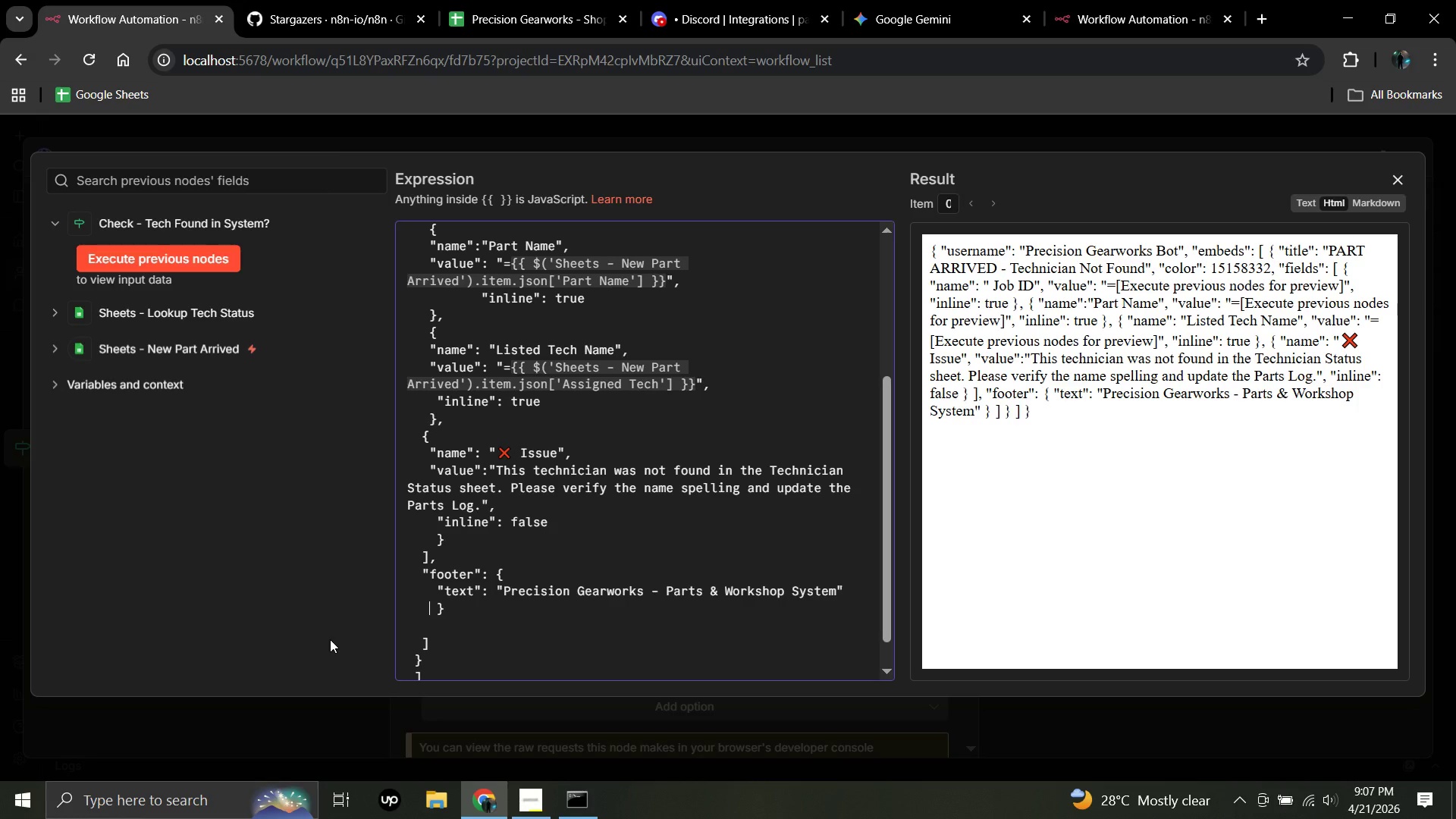 
left_click([417, 642])
 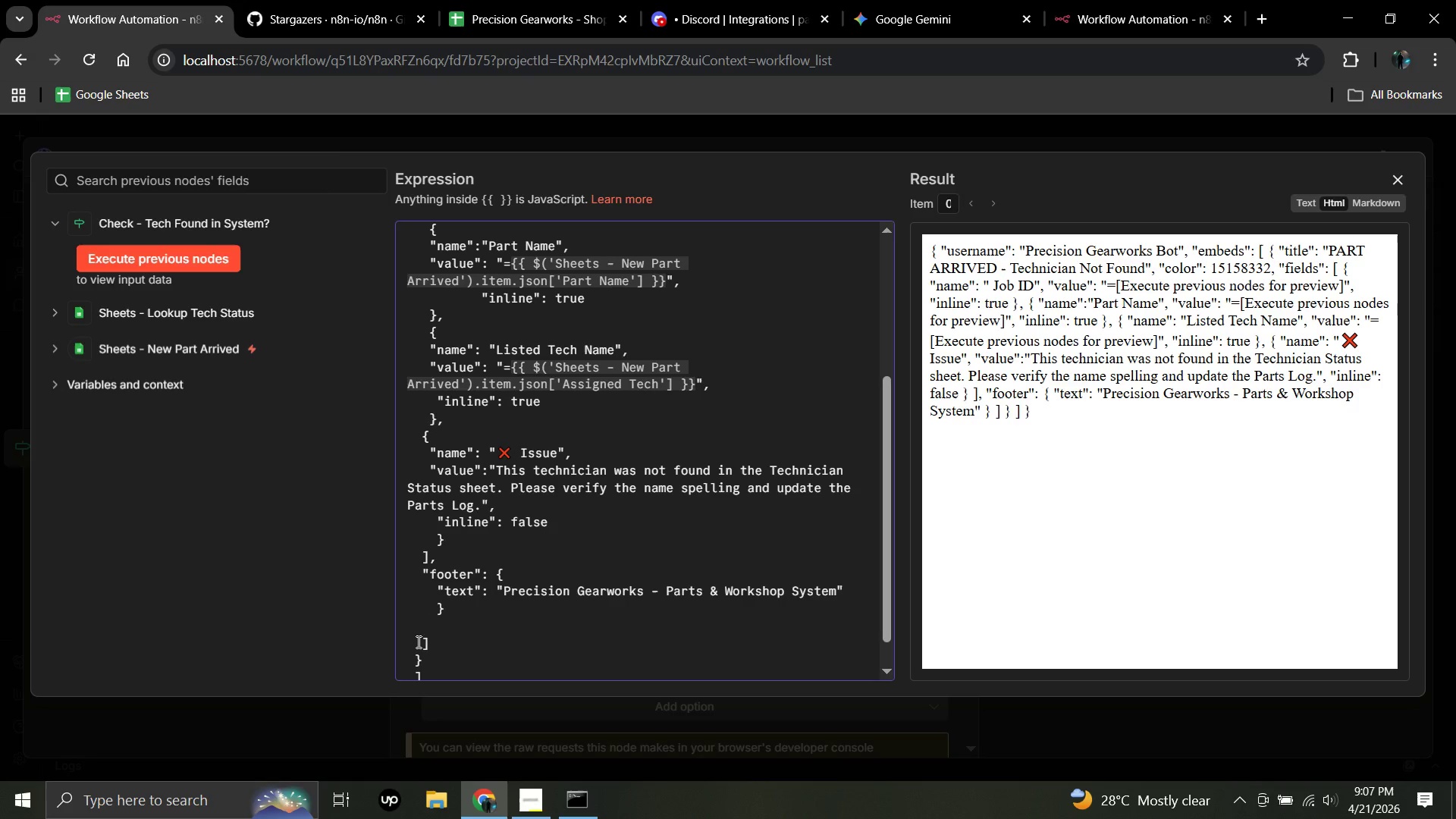 
key(Backspace)
 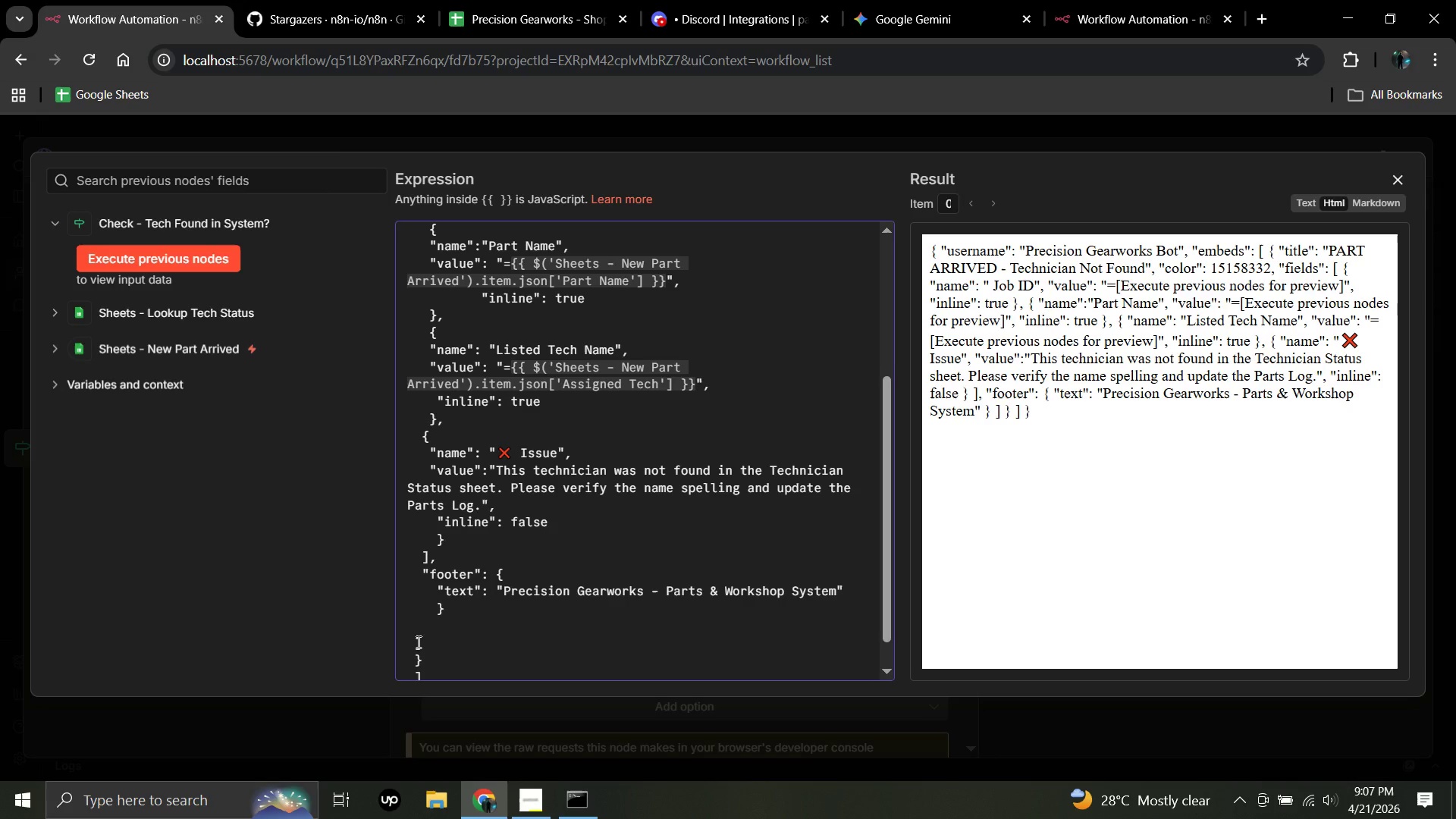 
key(Backspace)
 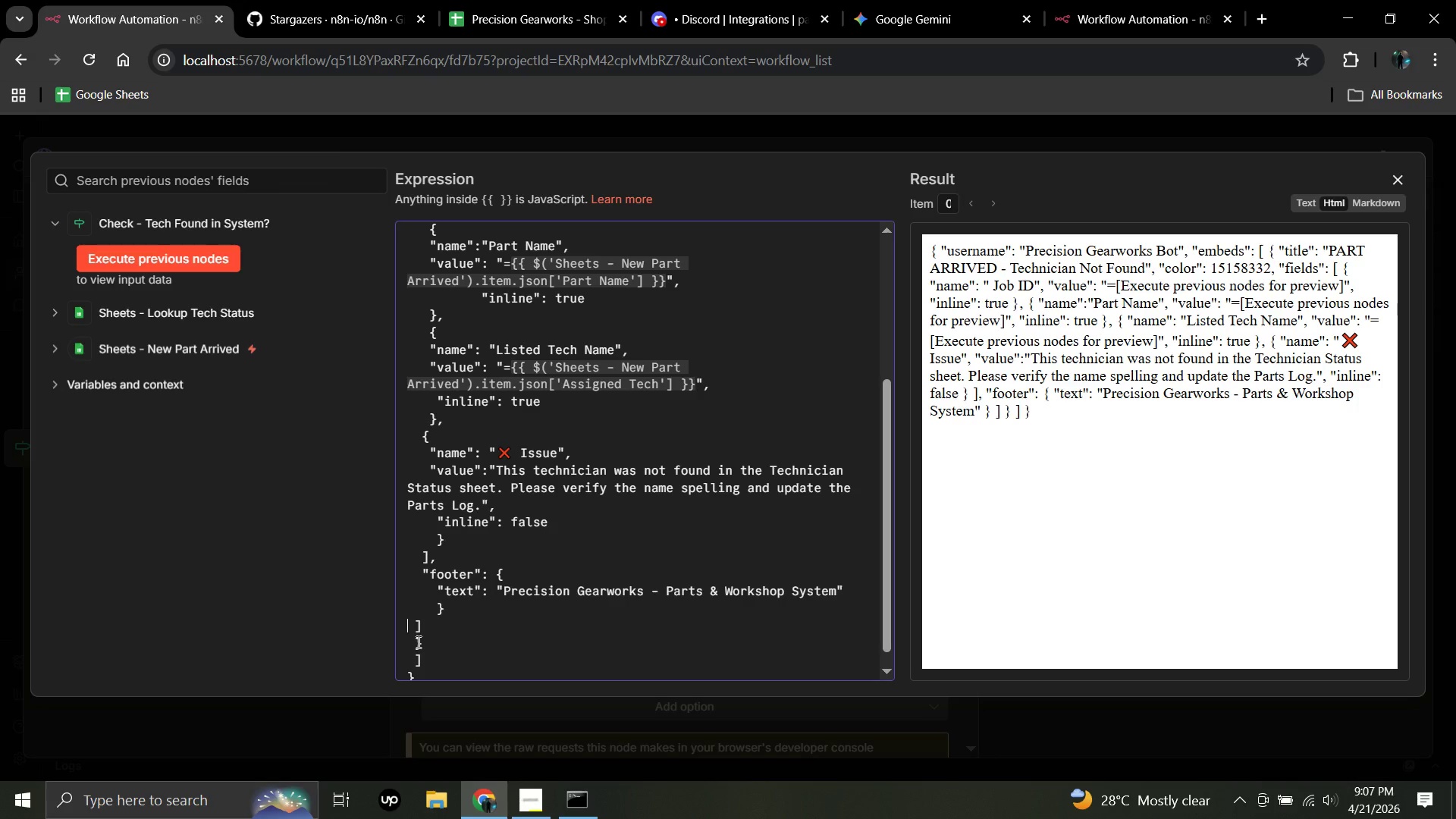 
key(Backspace)
 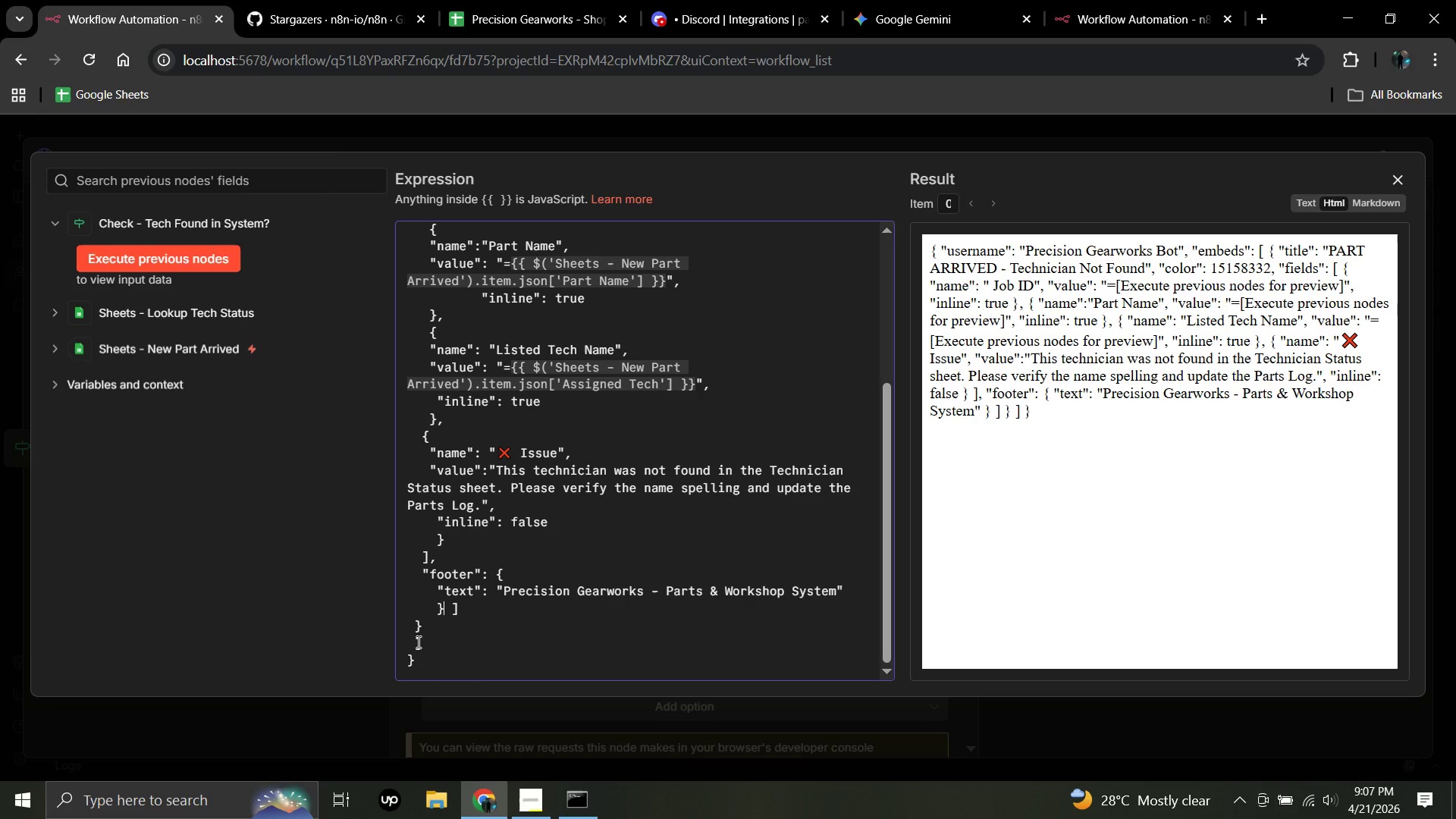 
key(Enter)
 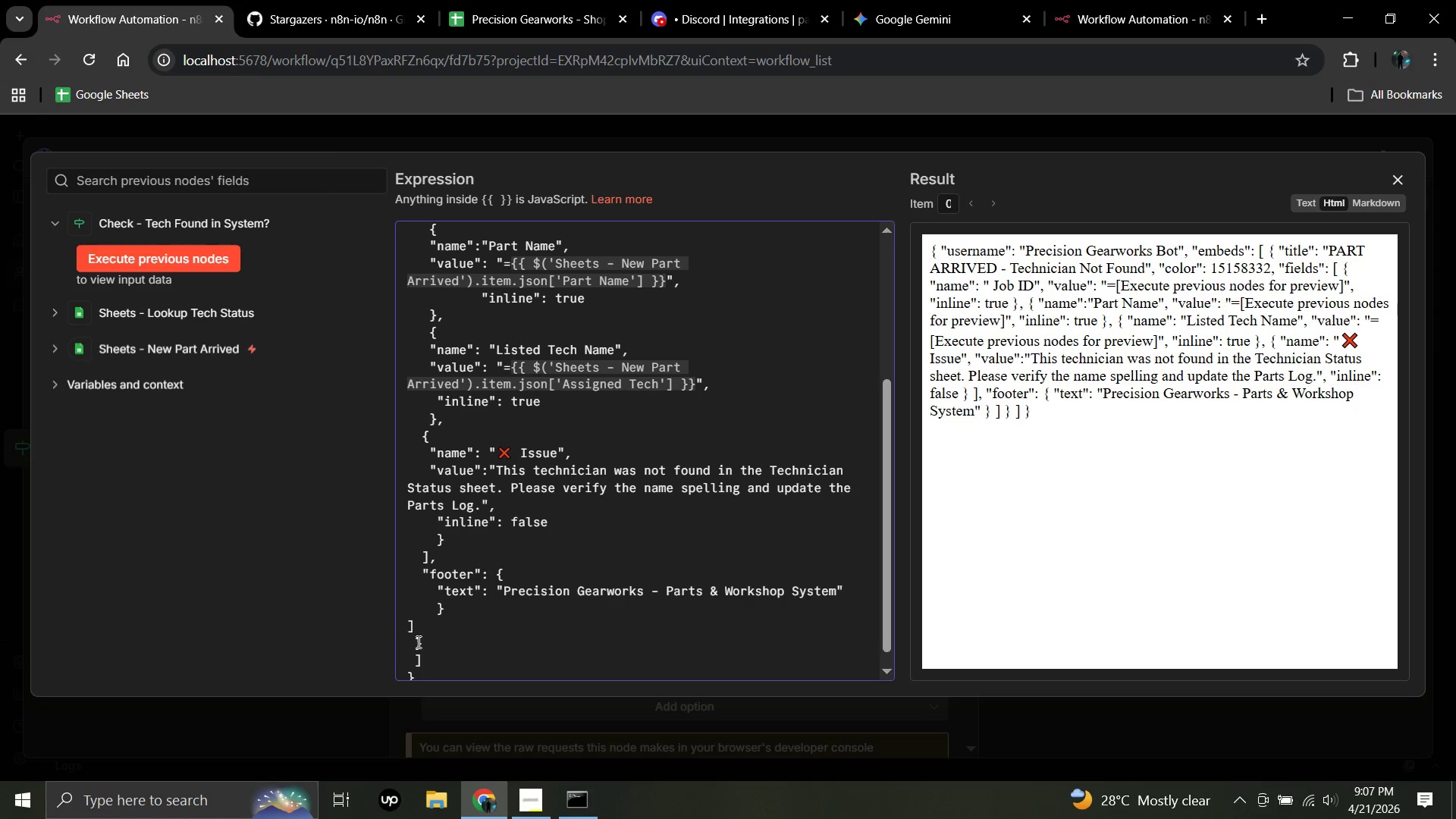 
key(Space)
 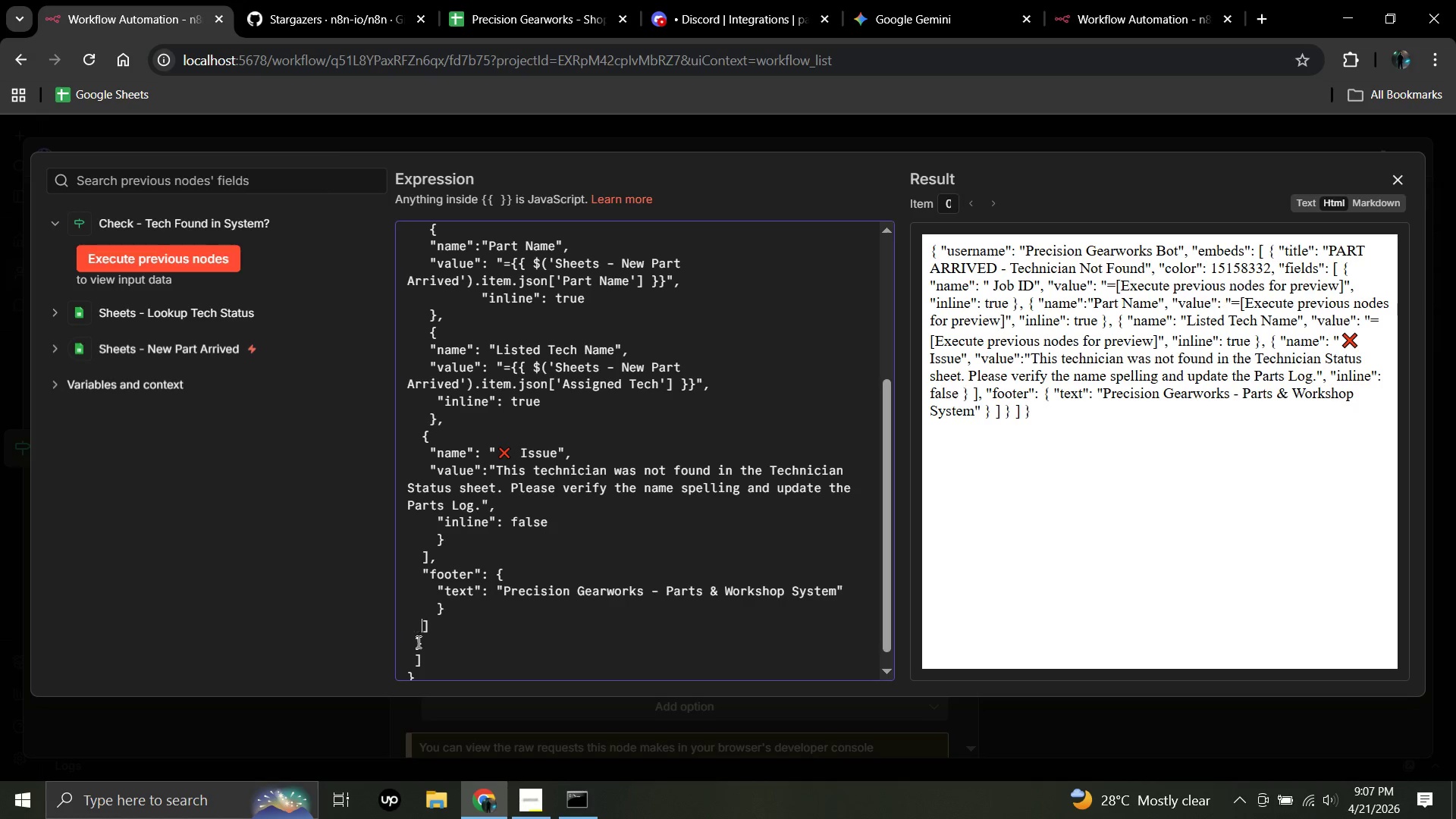 
key(Space)
 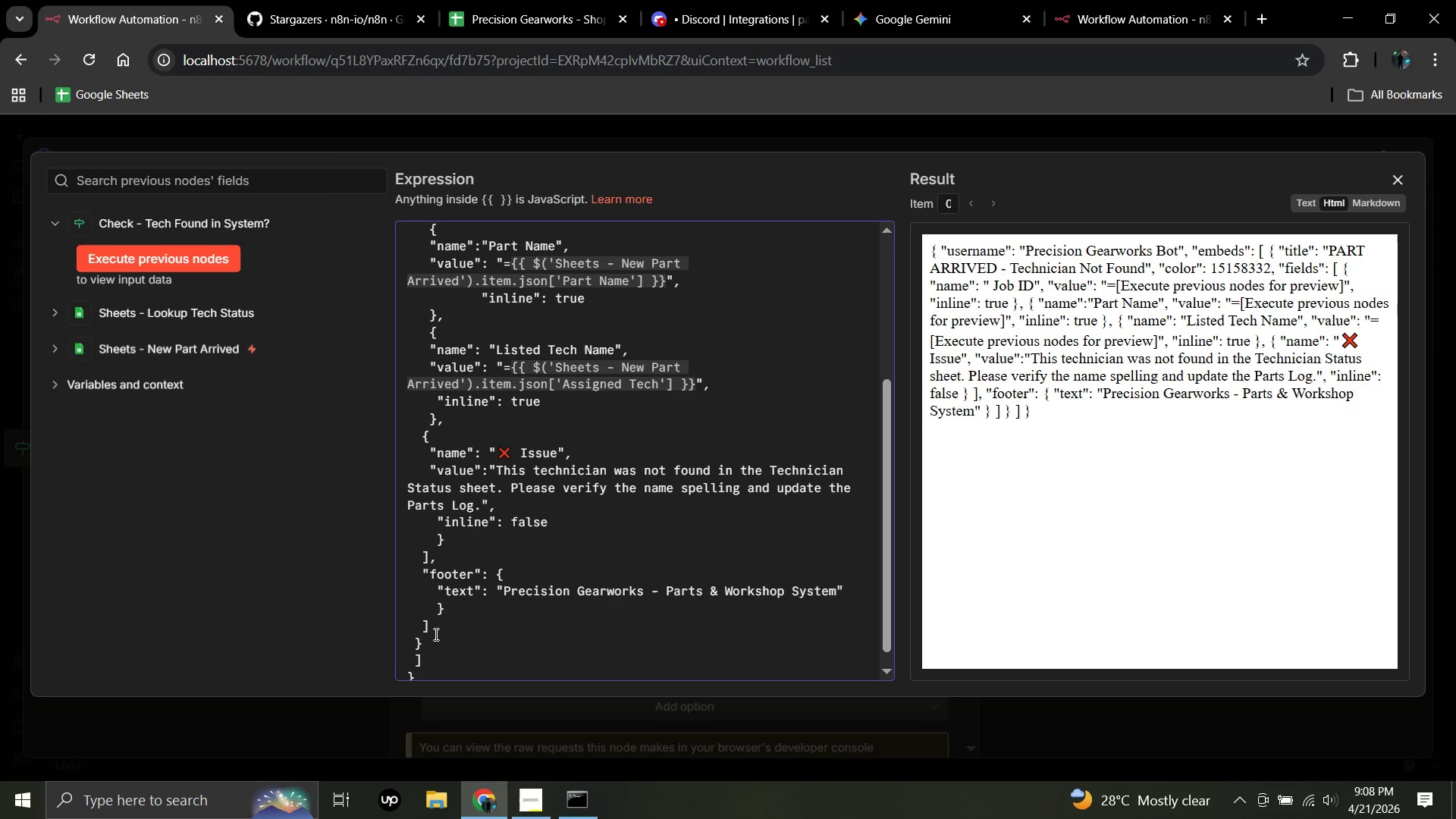 
wait(16.49)
 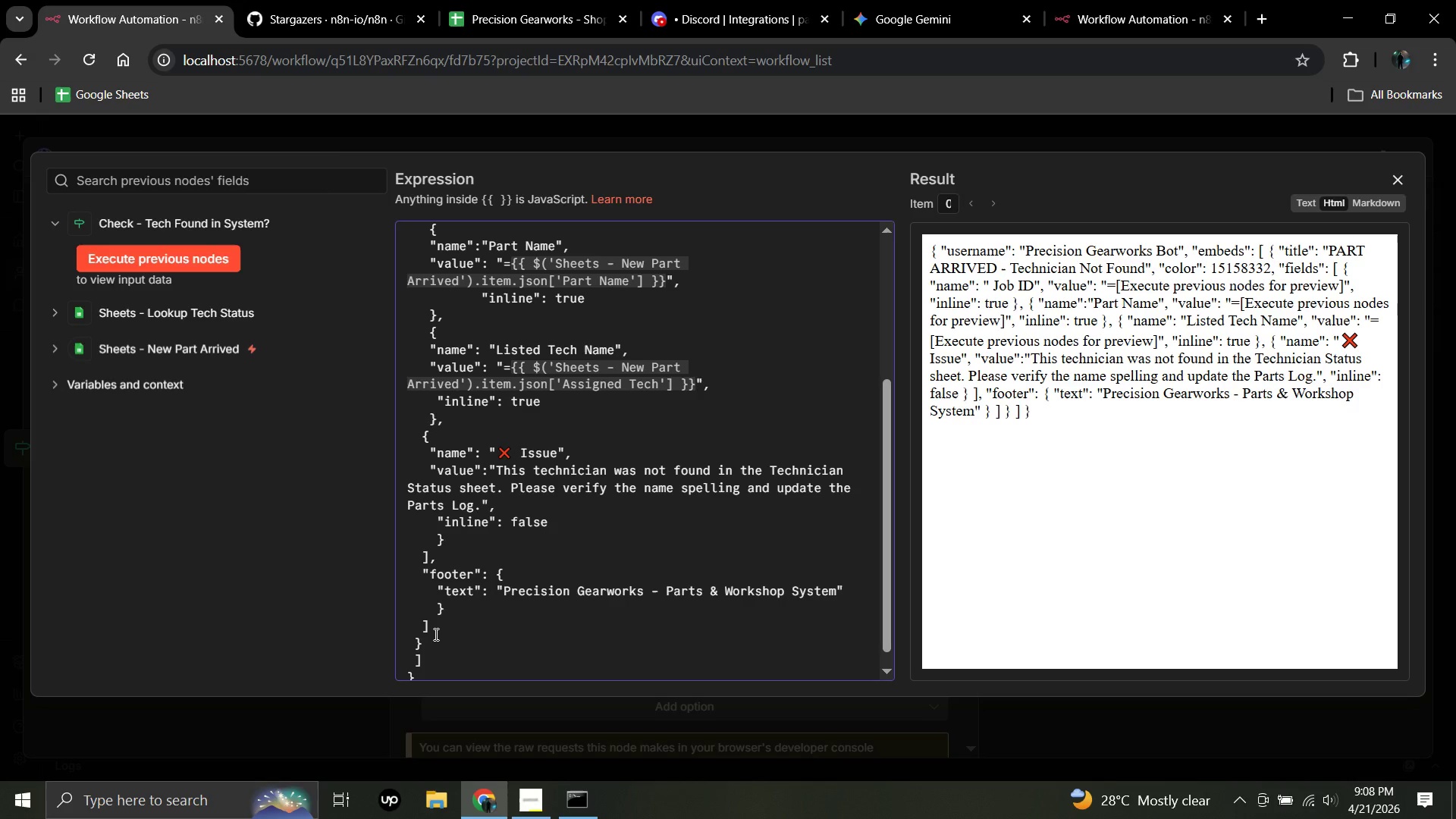 
left_click([429, 626])
 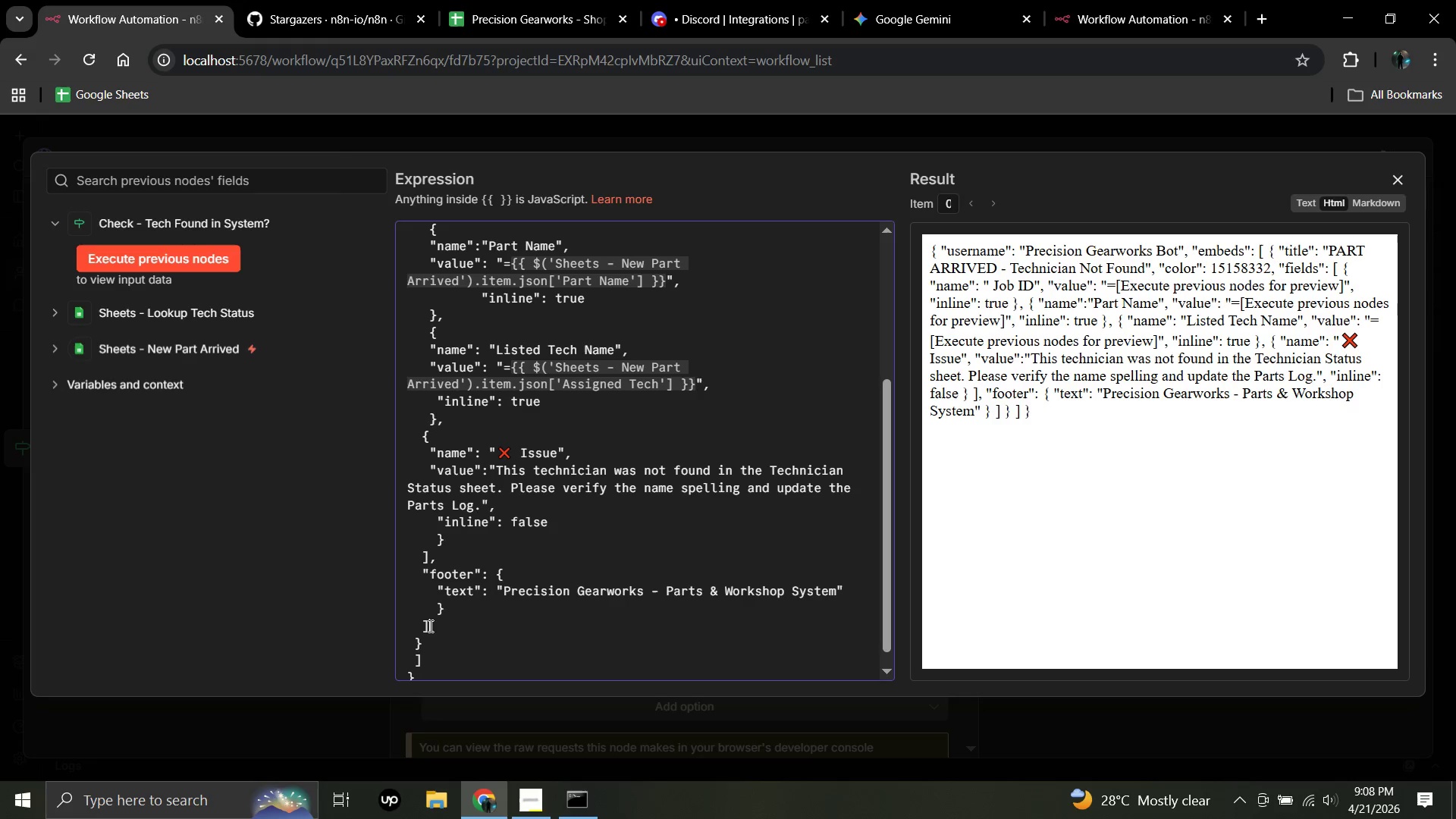 
key(Backspace)
 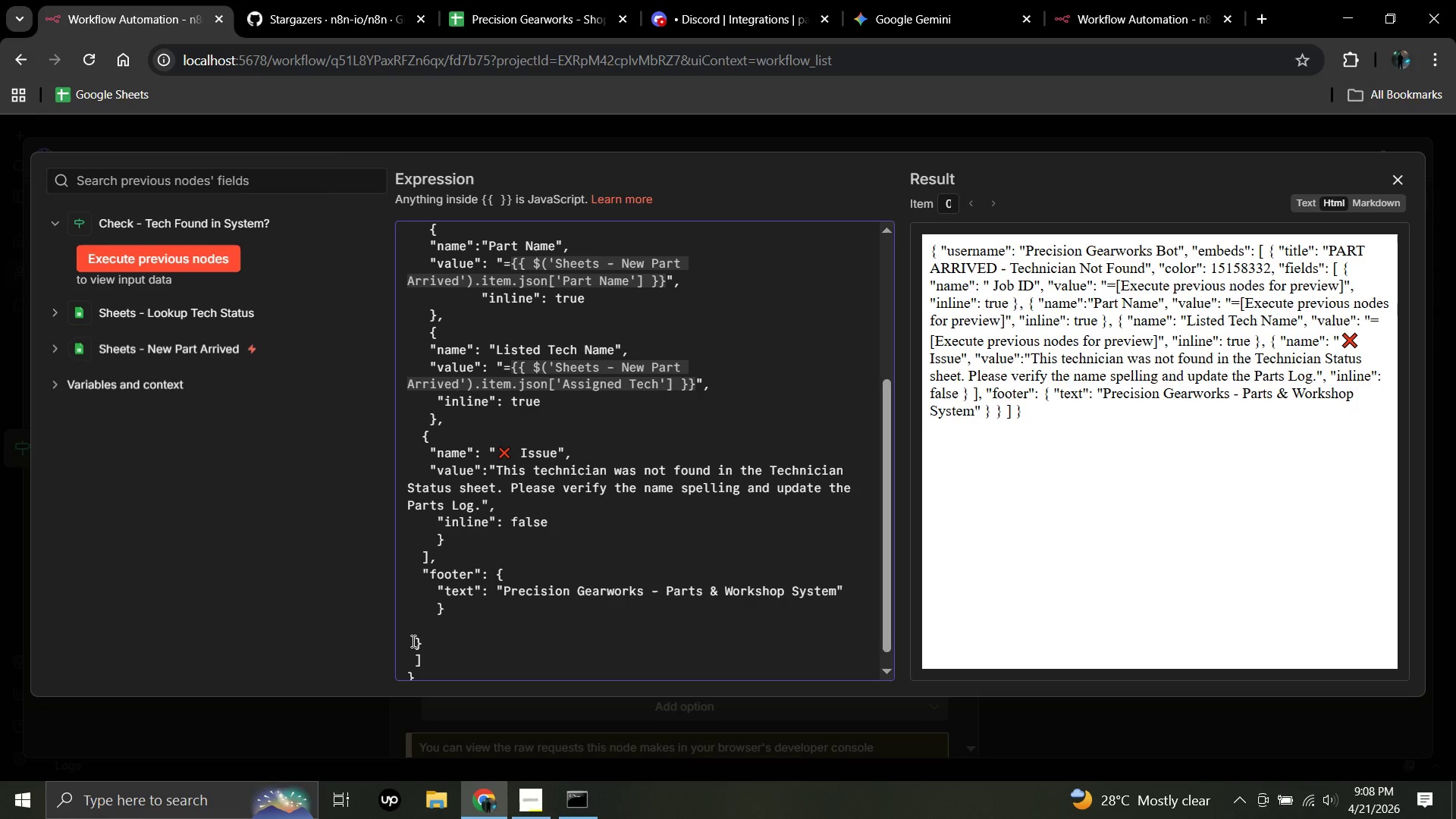 
left_click([412, 641])
 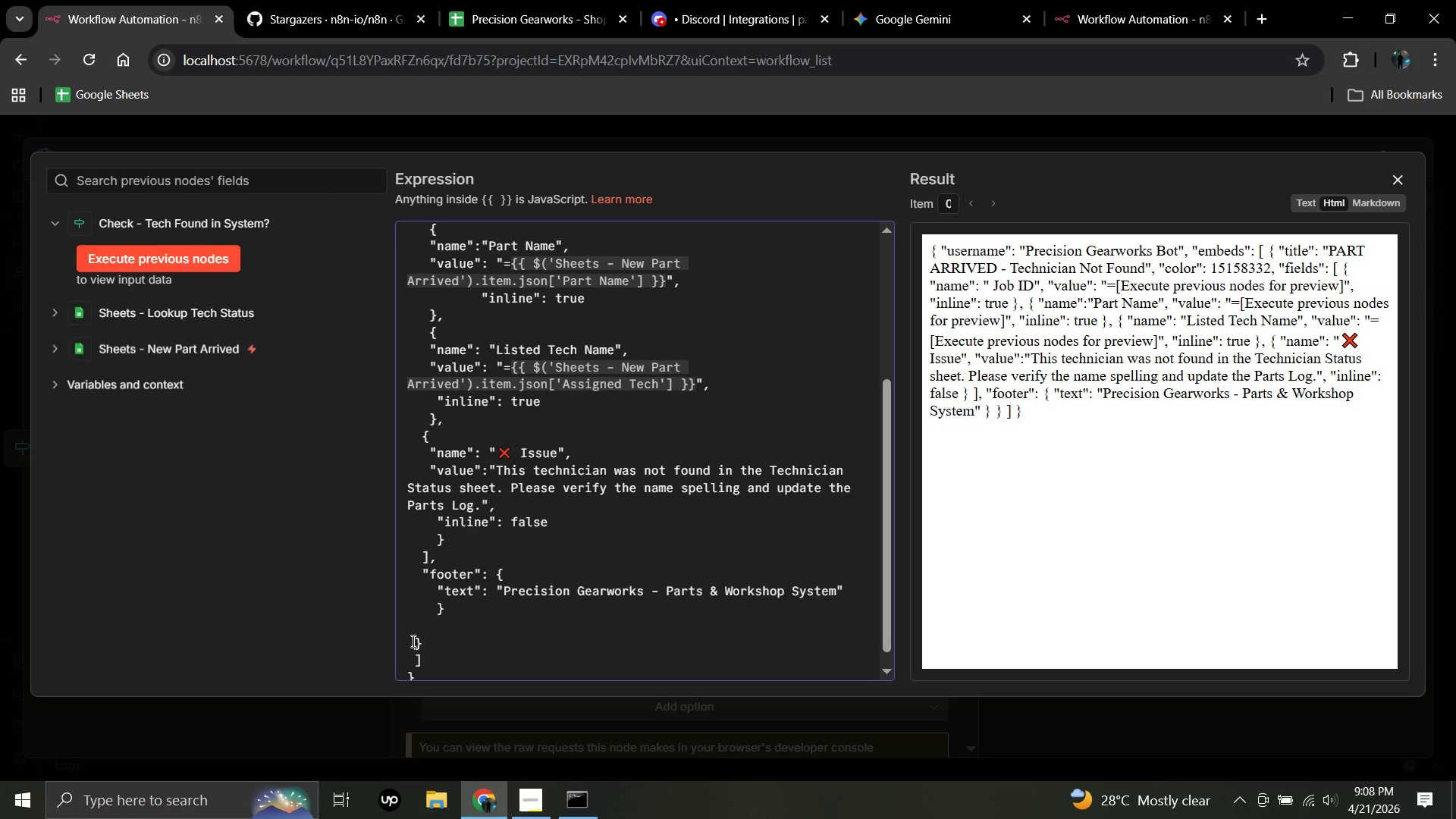 
key(Backspace)
 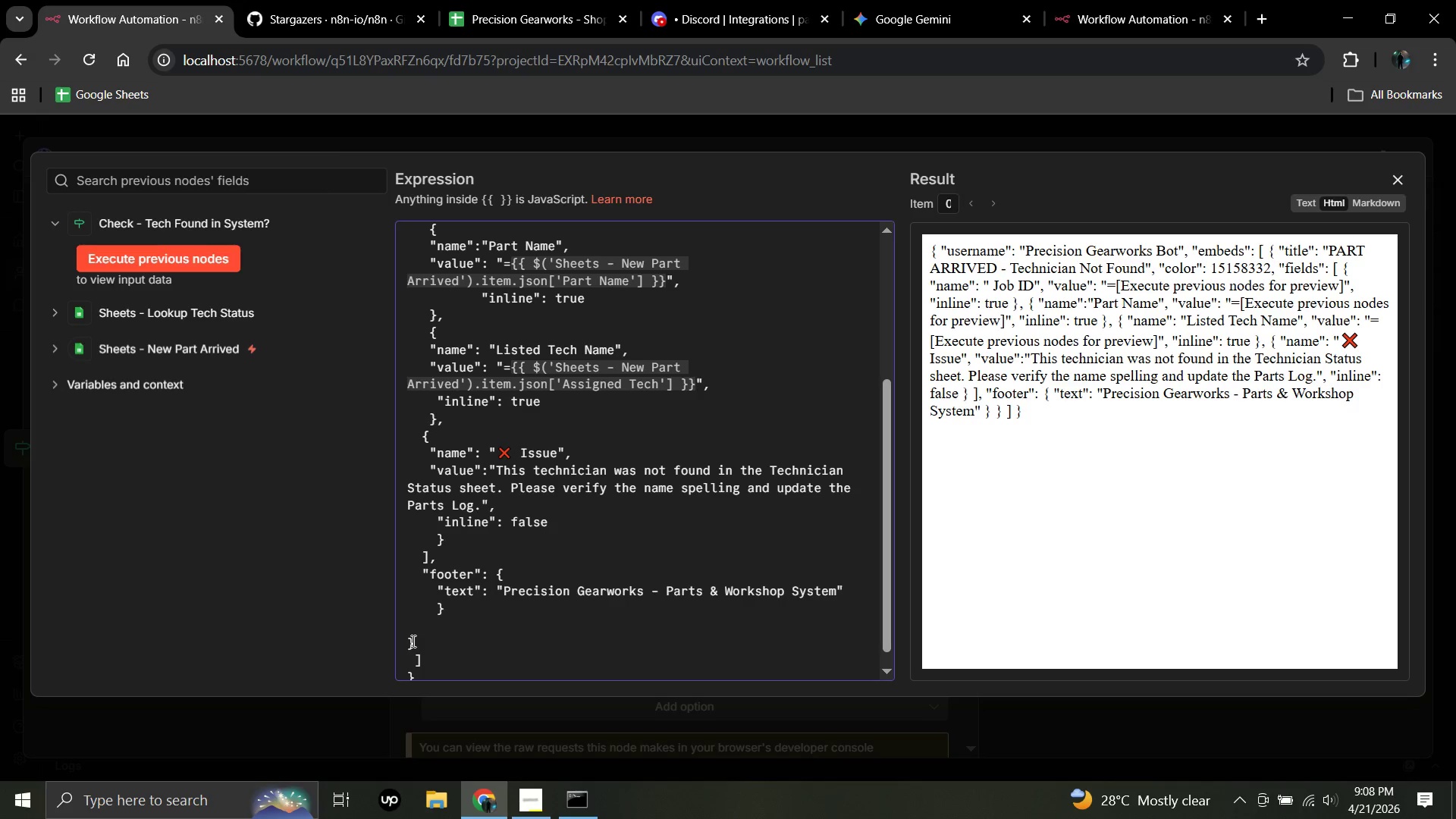 
key(Backspace)
 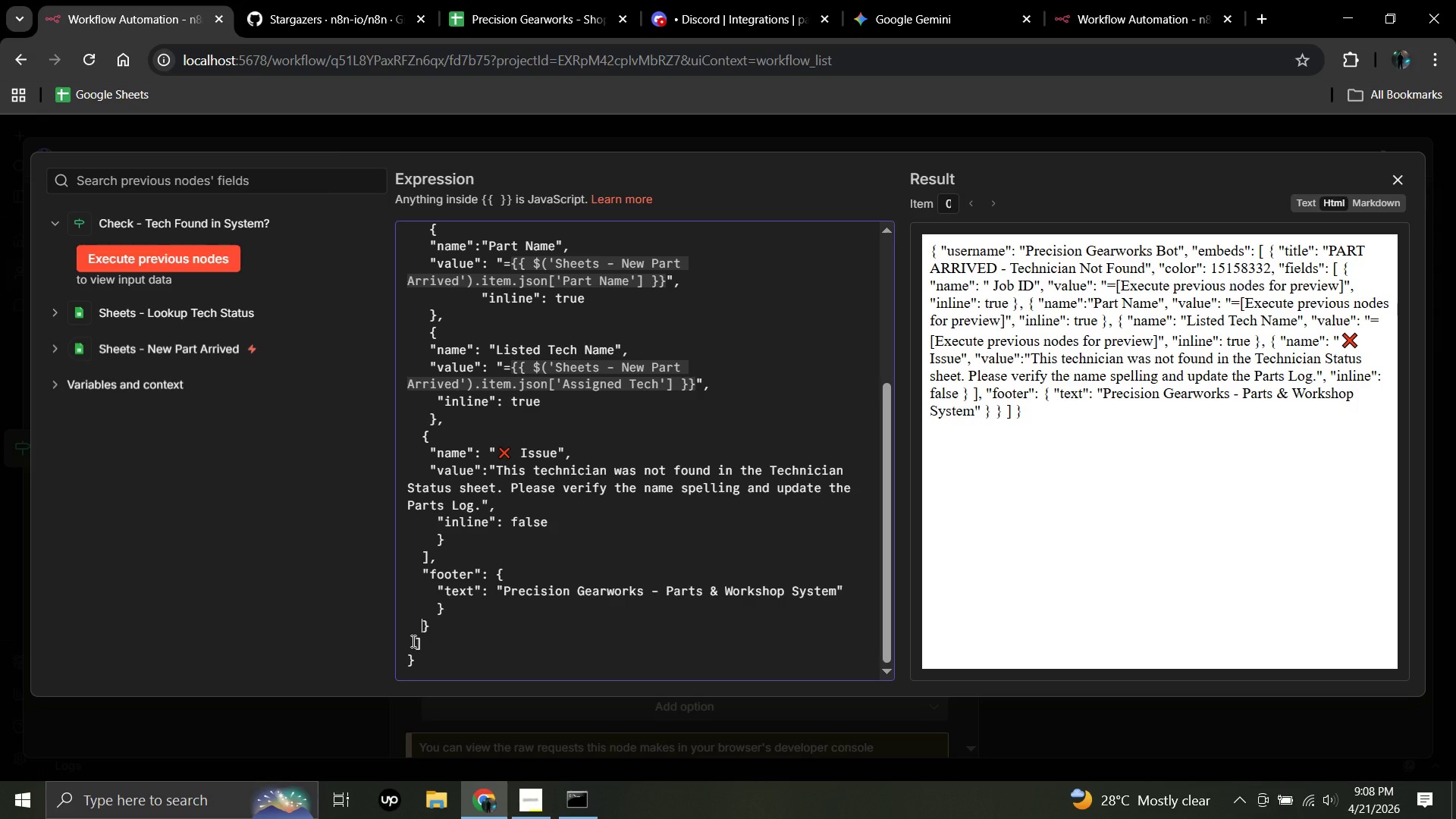 
key(Backspace)
 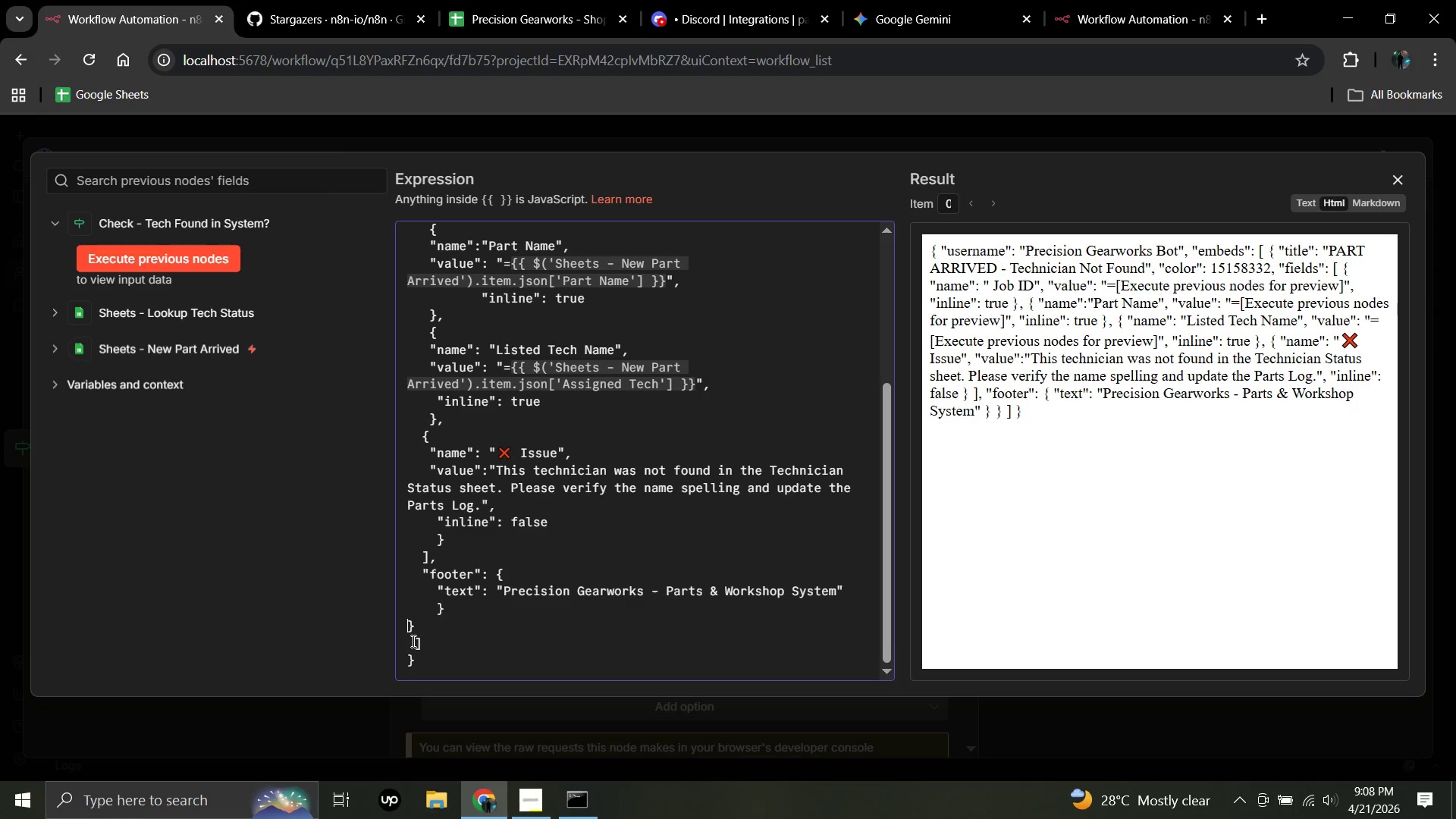 
key(Backspace)
 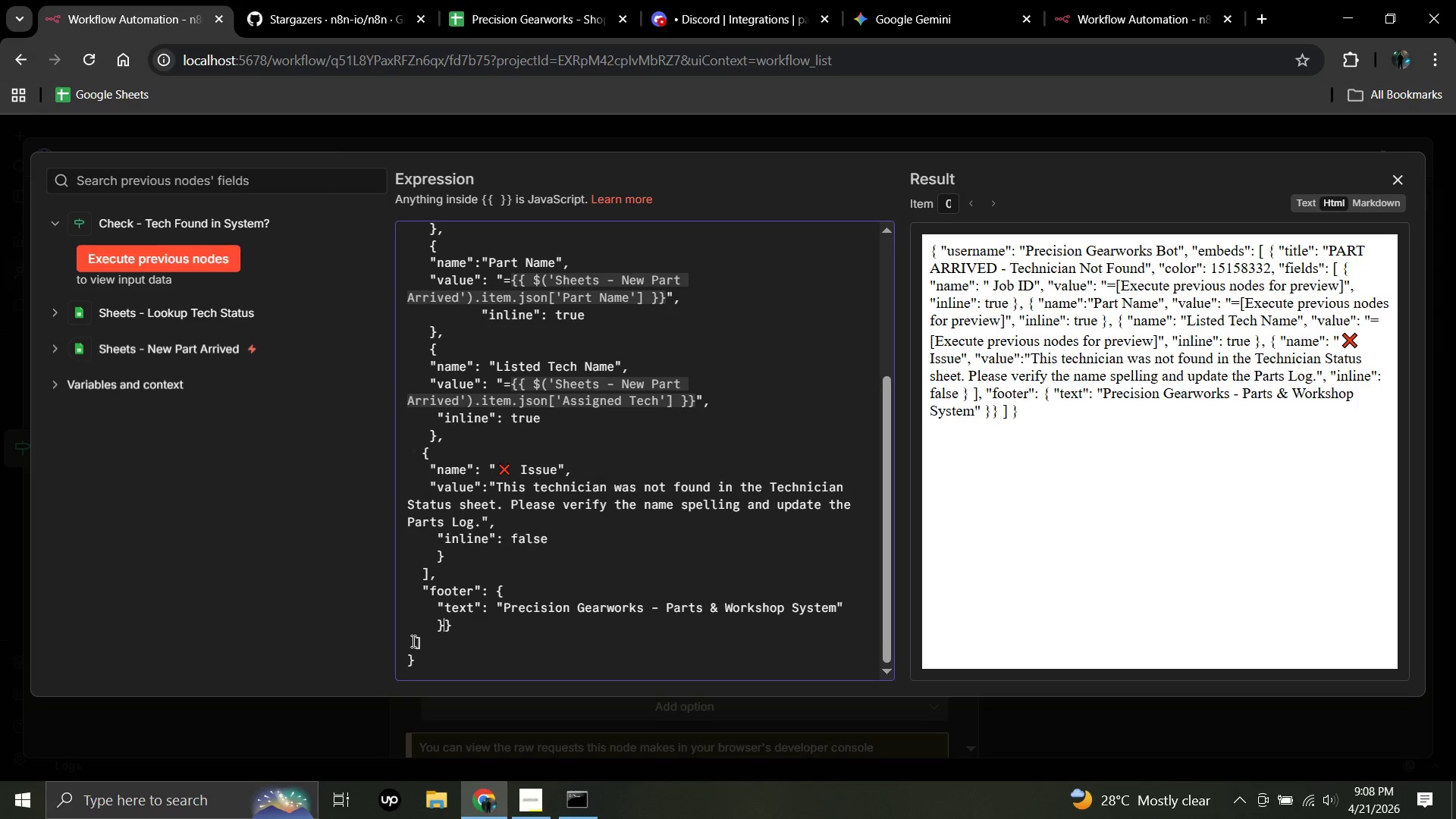 
key(Enter)
 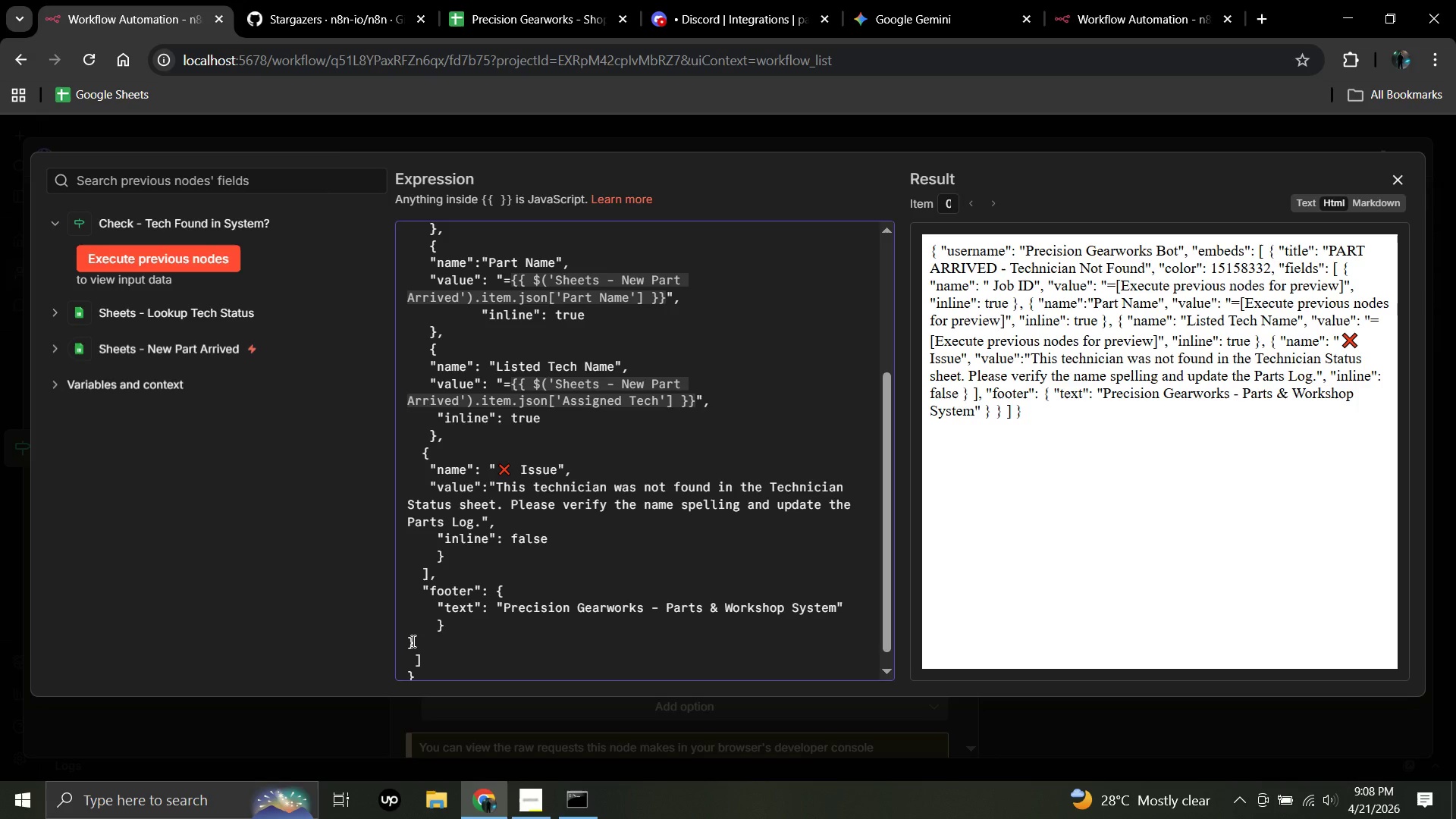 
key(Space)
 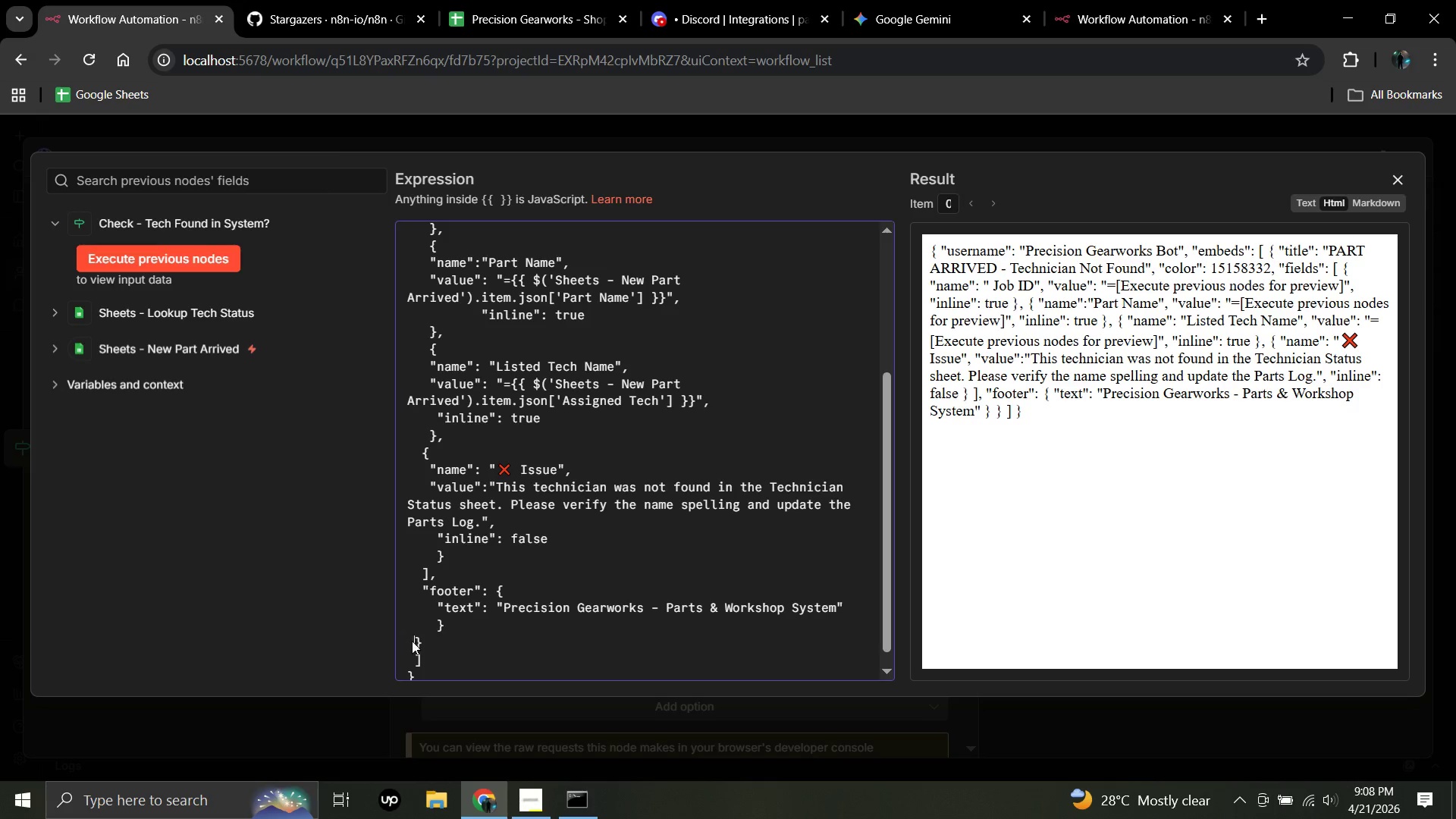 
key(Space)
 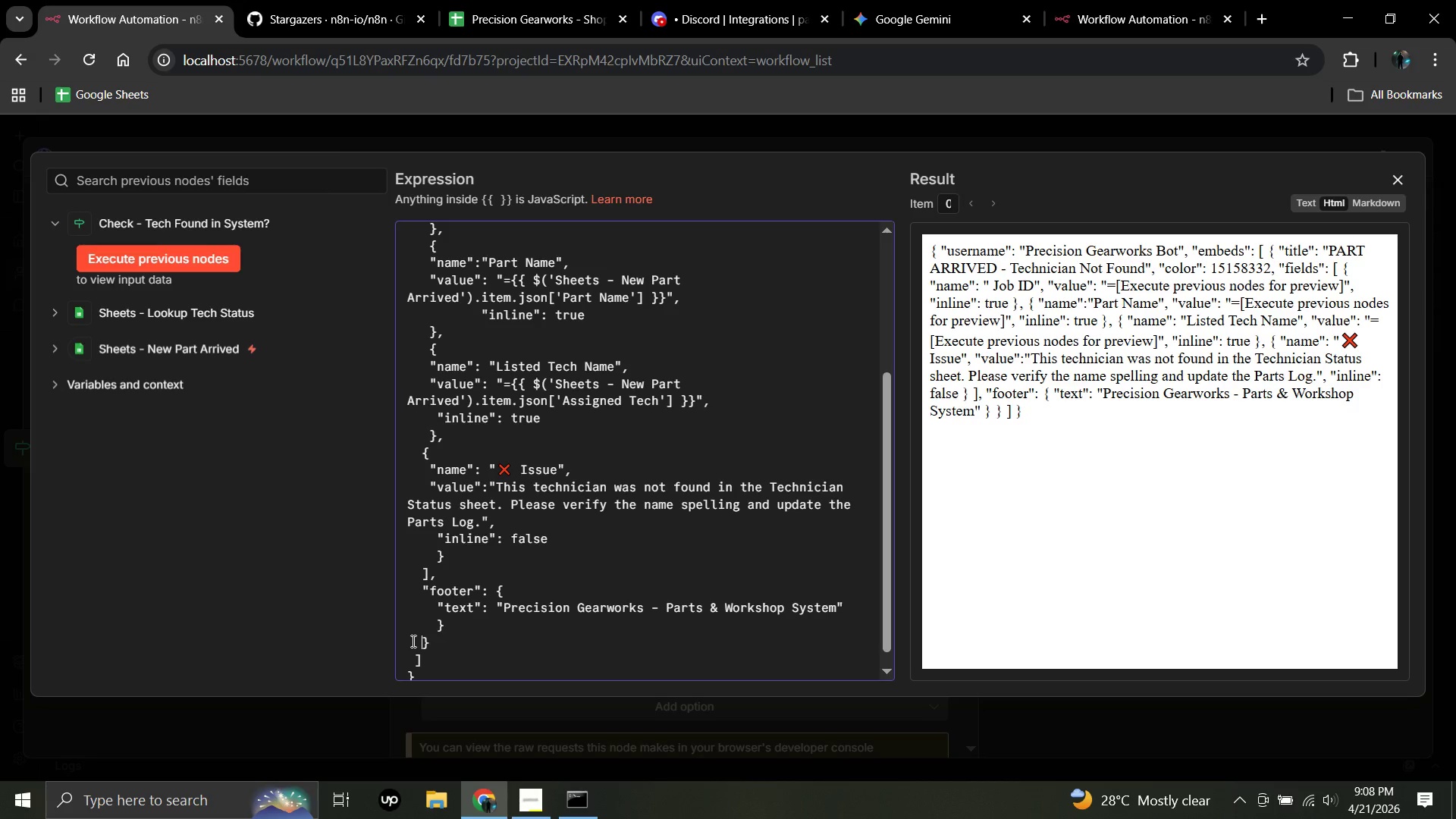 
key(Space)
 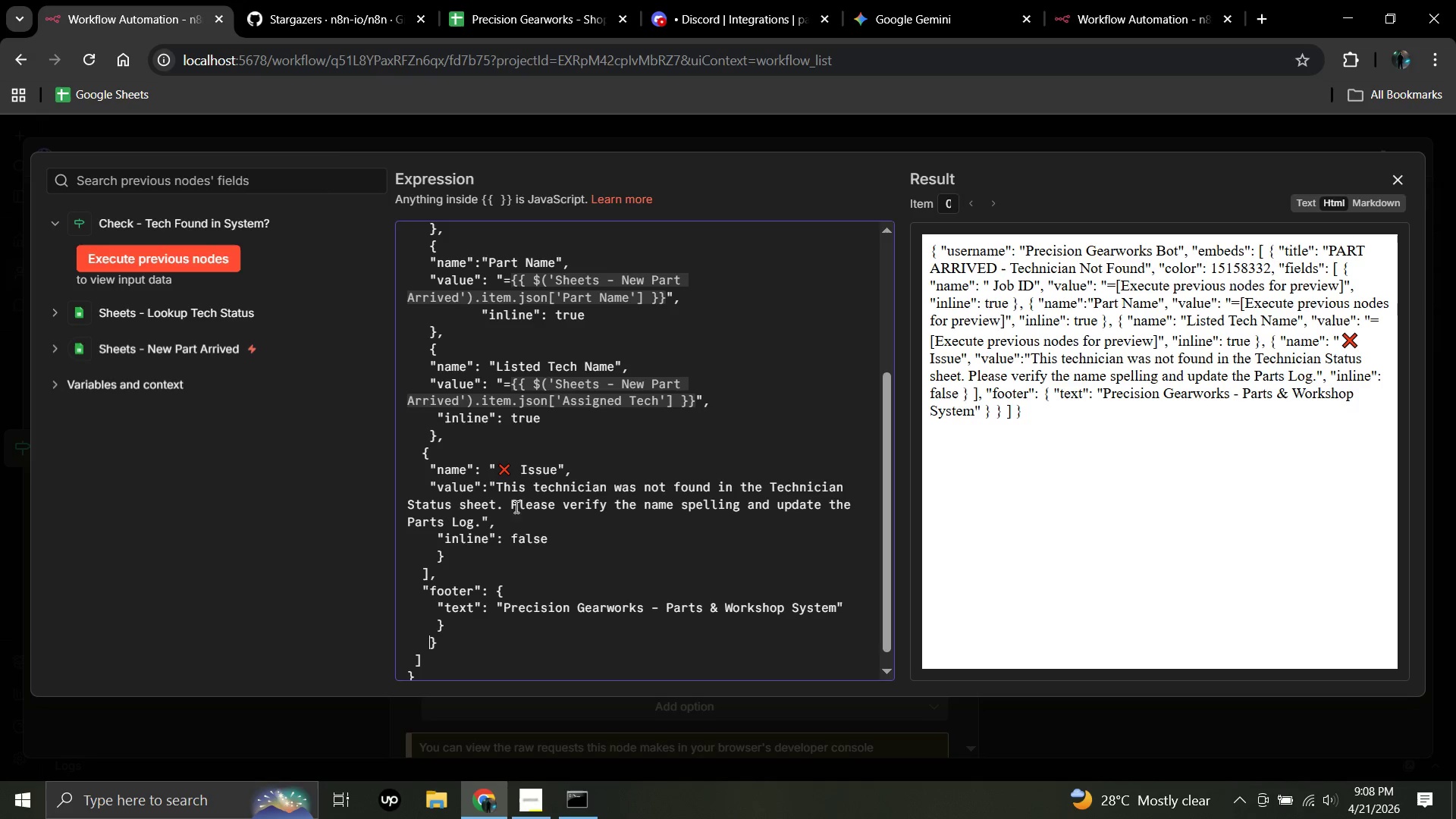 
scroll: coordinate [636, 482], scroll_direction: down, amount: 3.0
 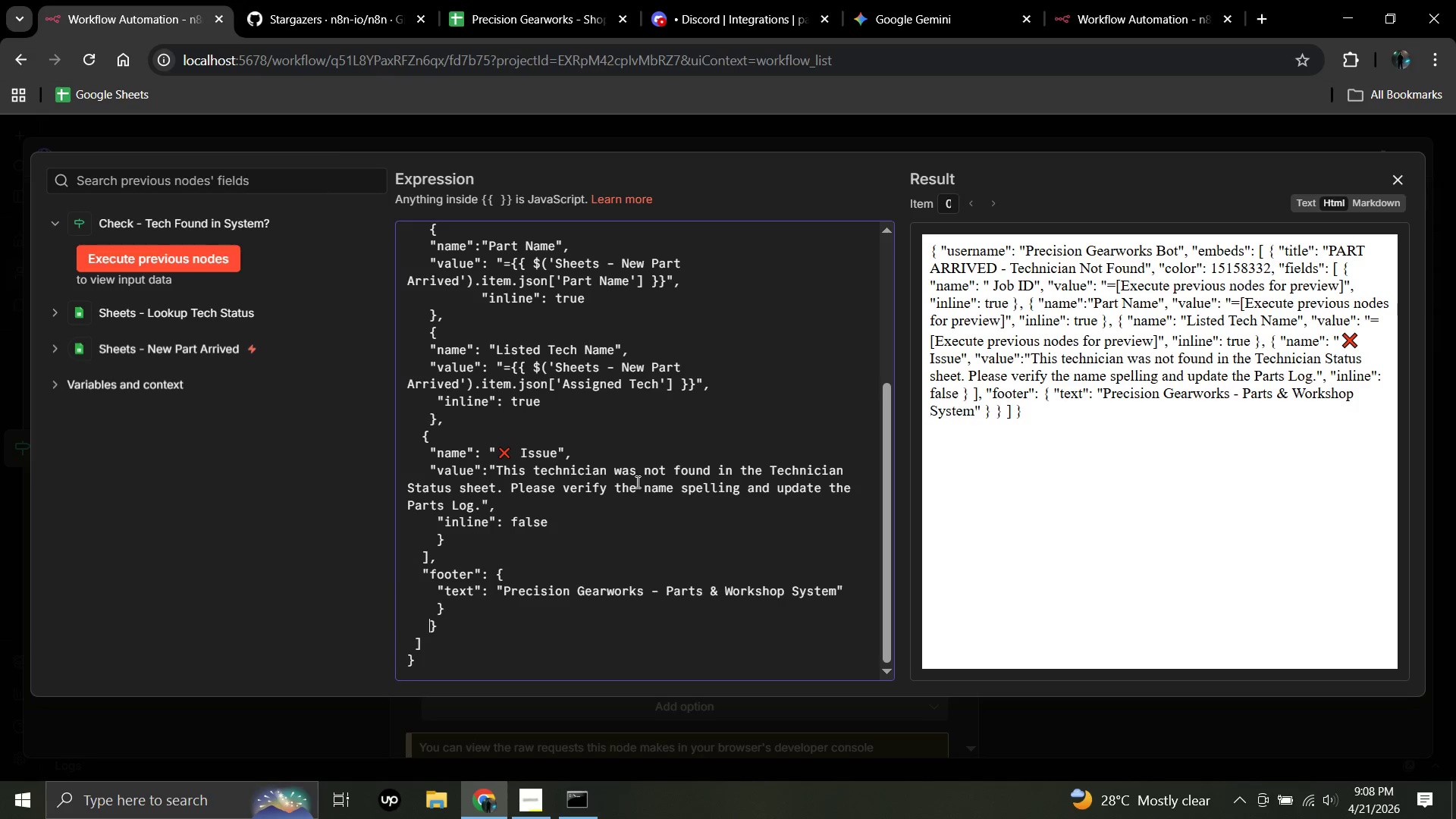 
left_click_drag(start_coordinate=[636, 482], to_coordinate=[813, 491])
 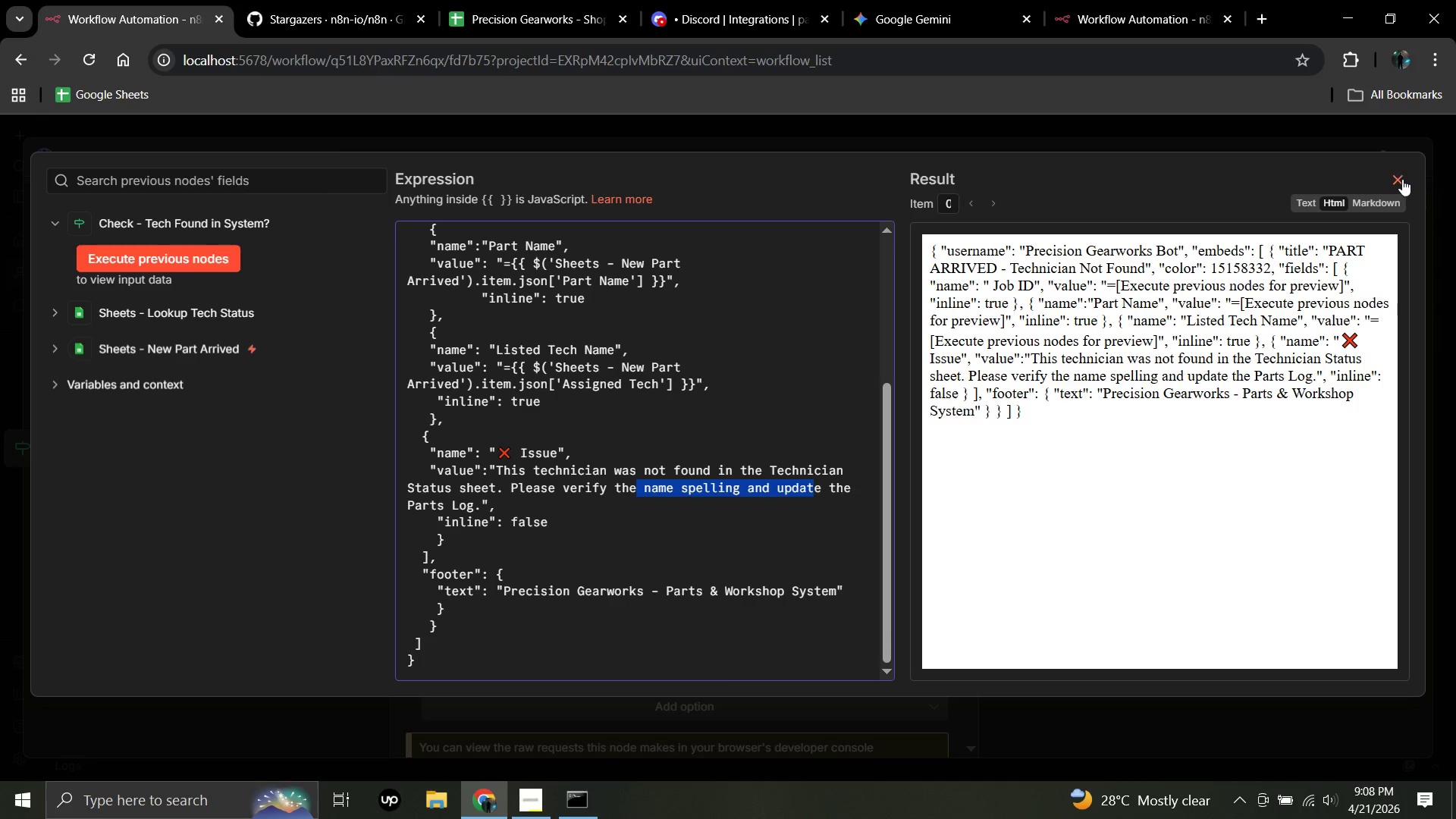 
left_click([1402, 179])
 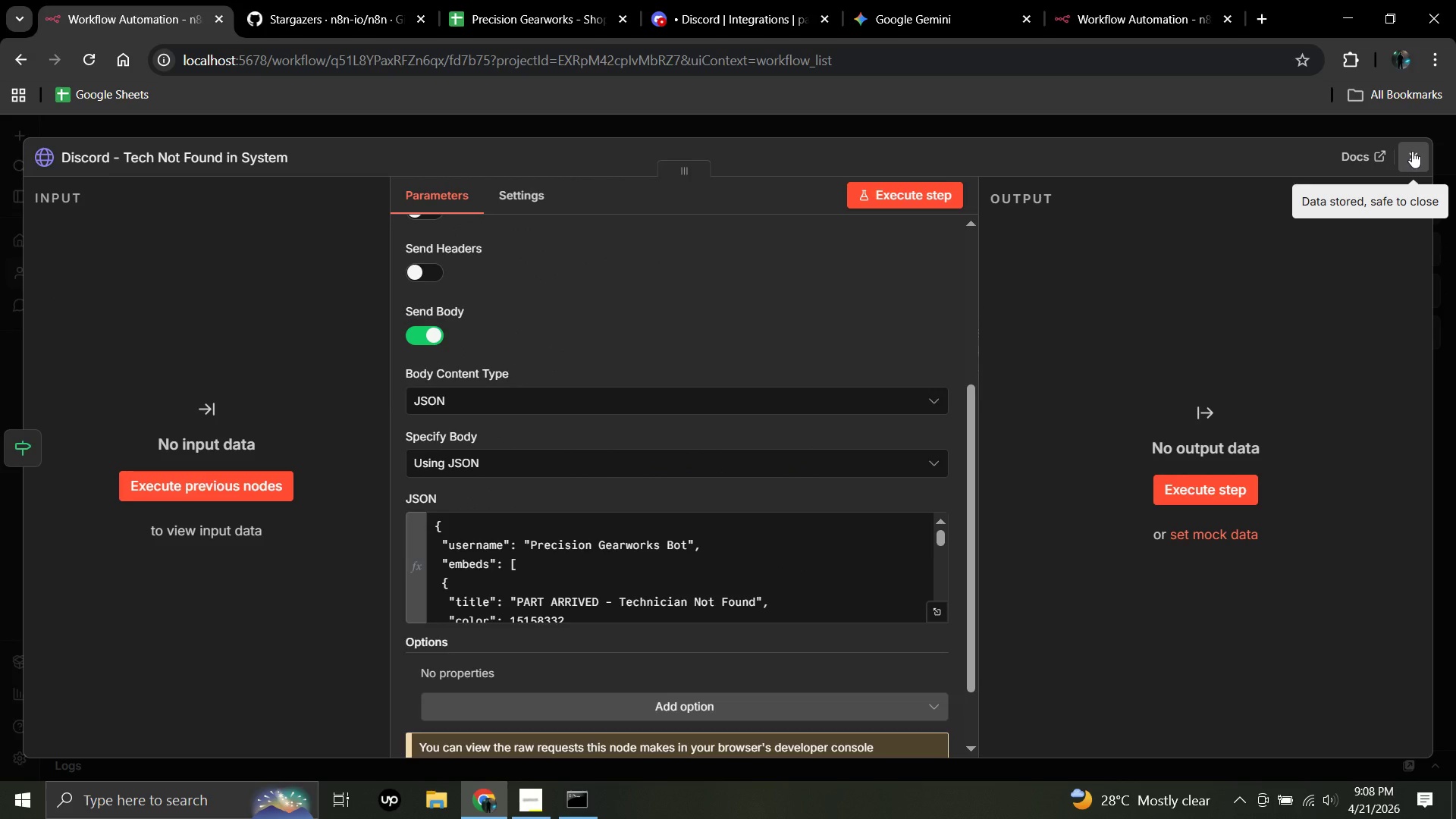 
wait(5.16)
 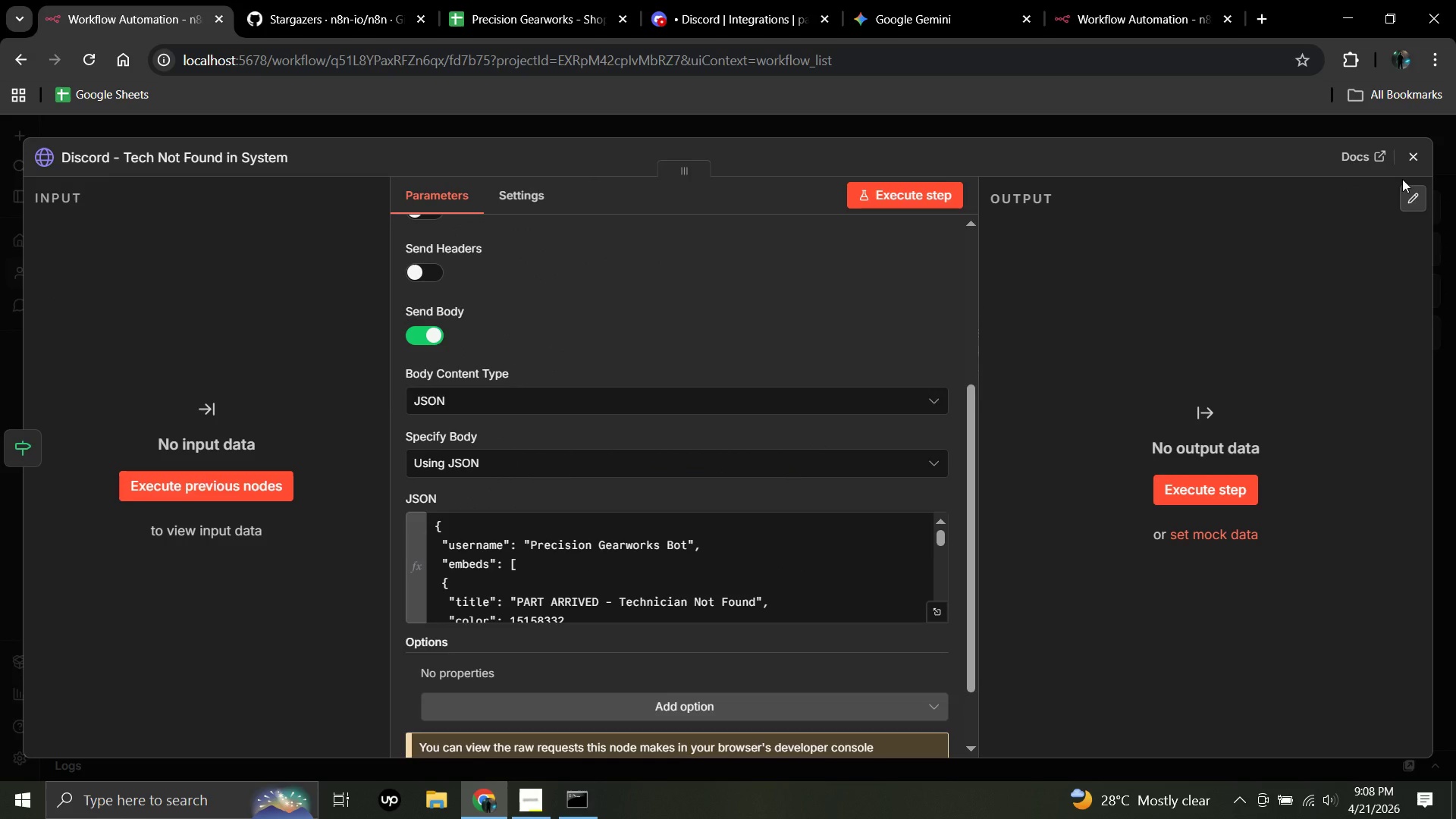 
left_click([1412, 152])
 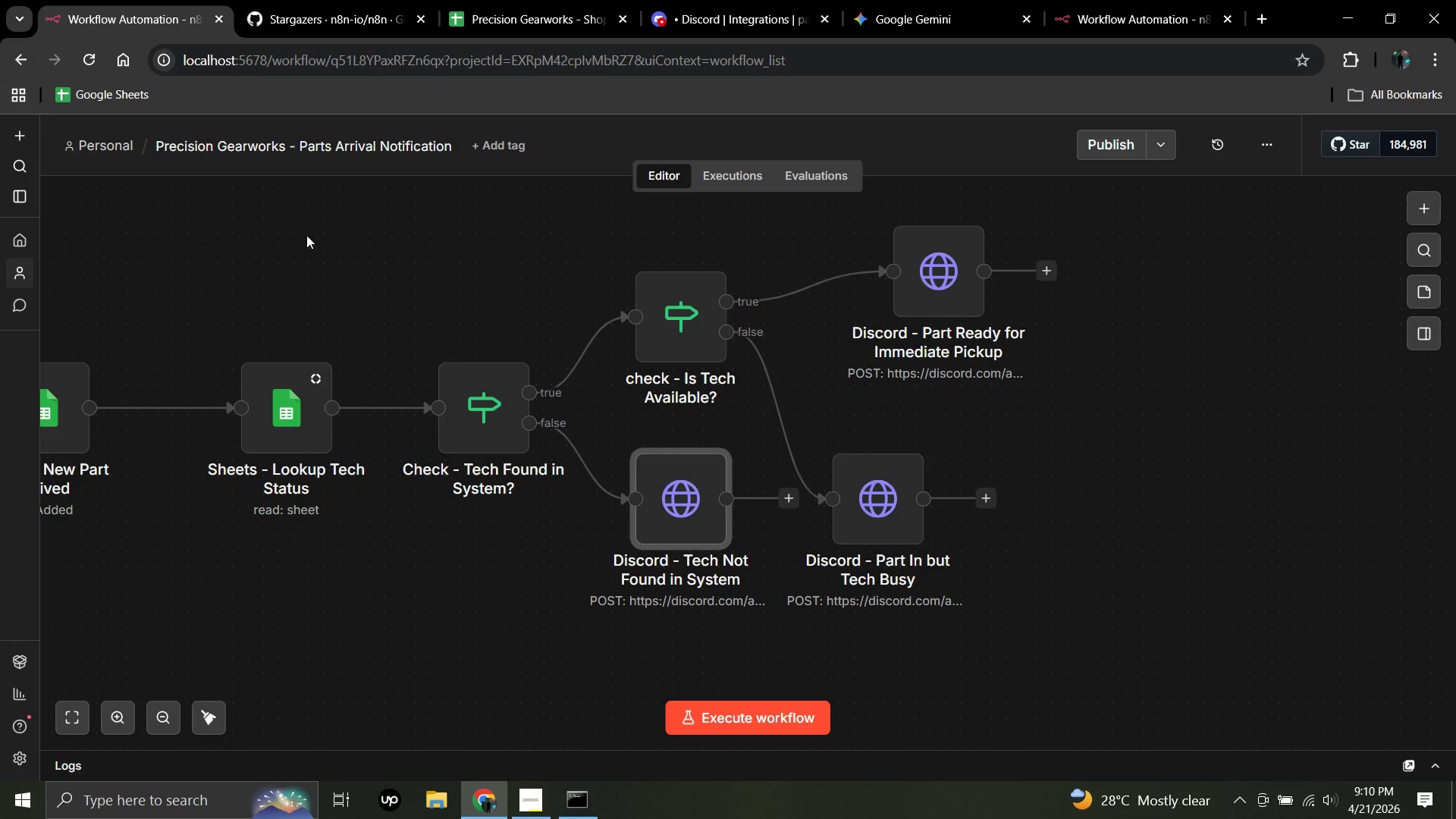 
wait(78.86)
 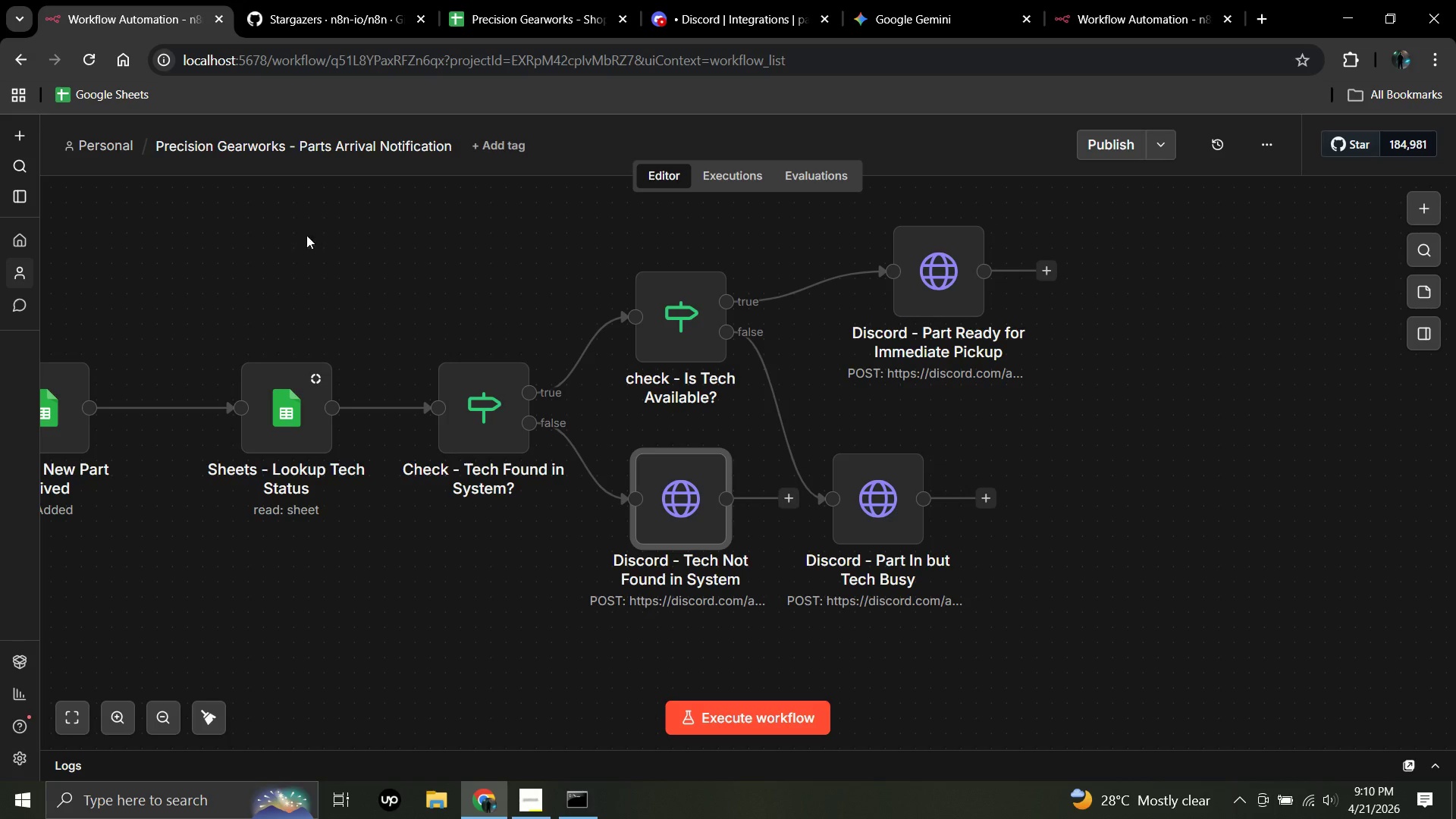 
left_click([105, 143])
 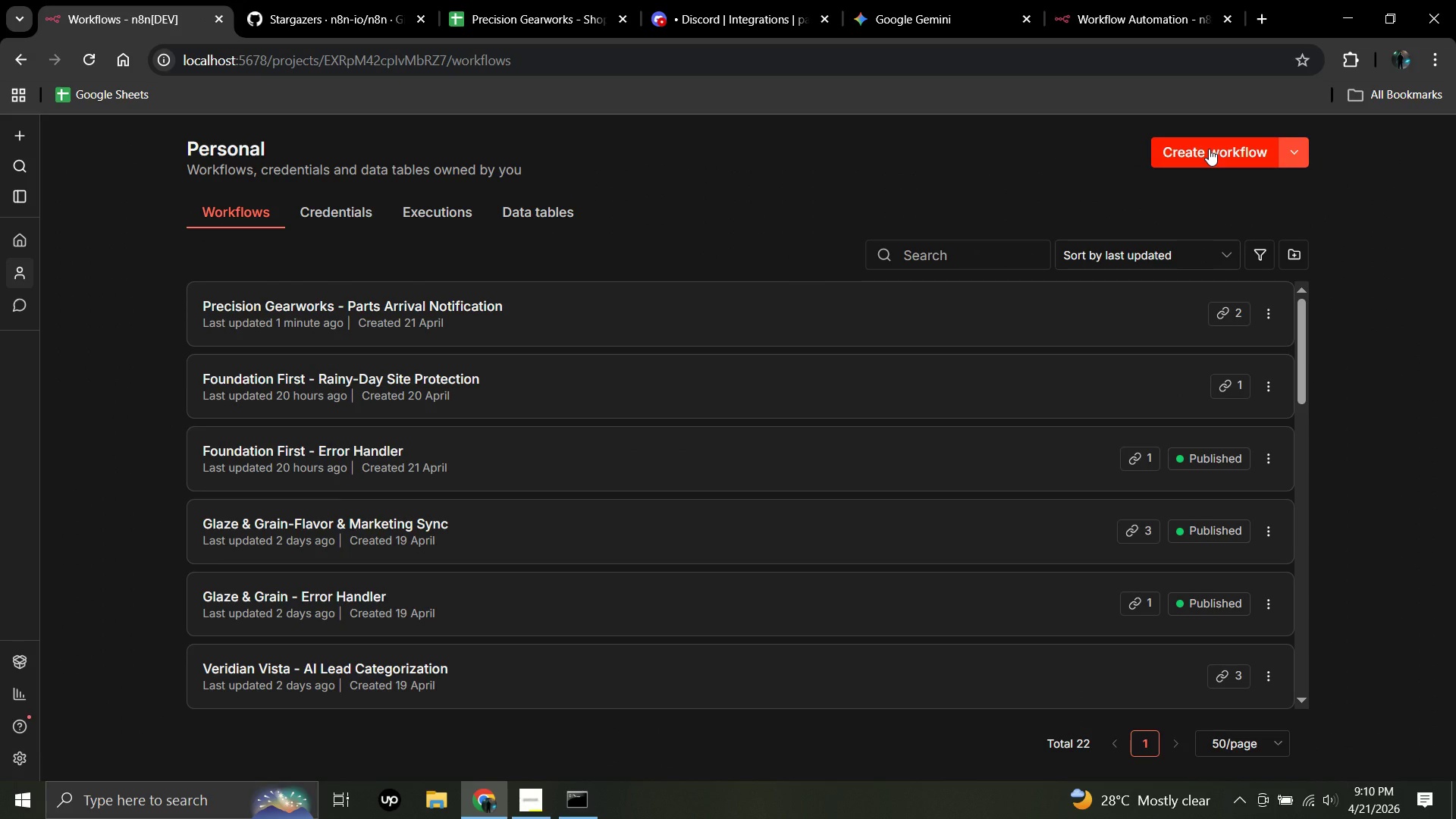 
wait(5.08)
 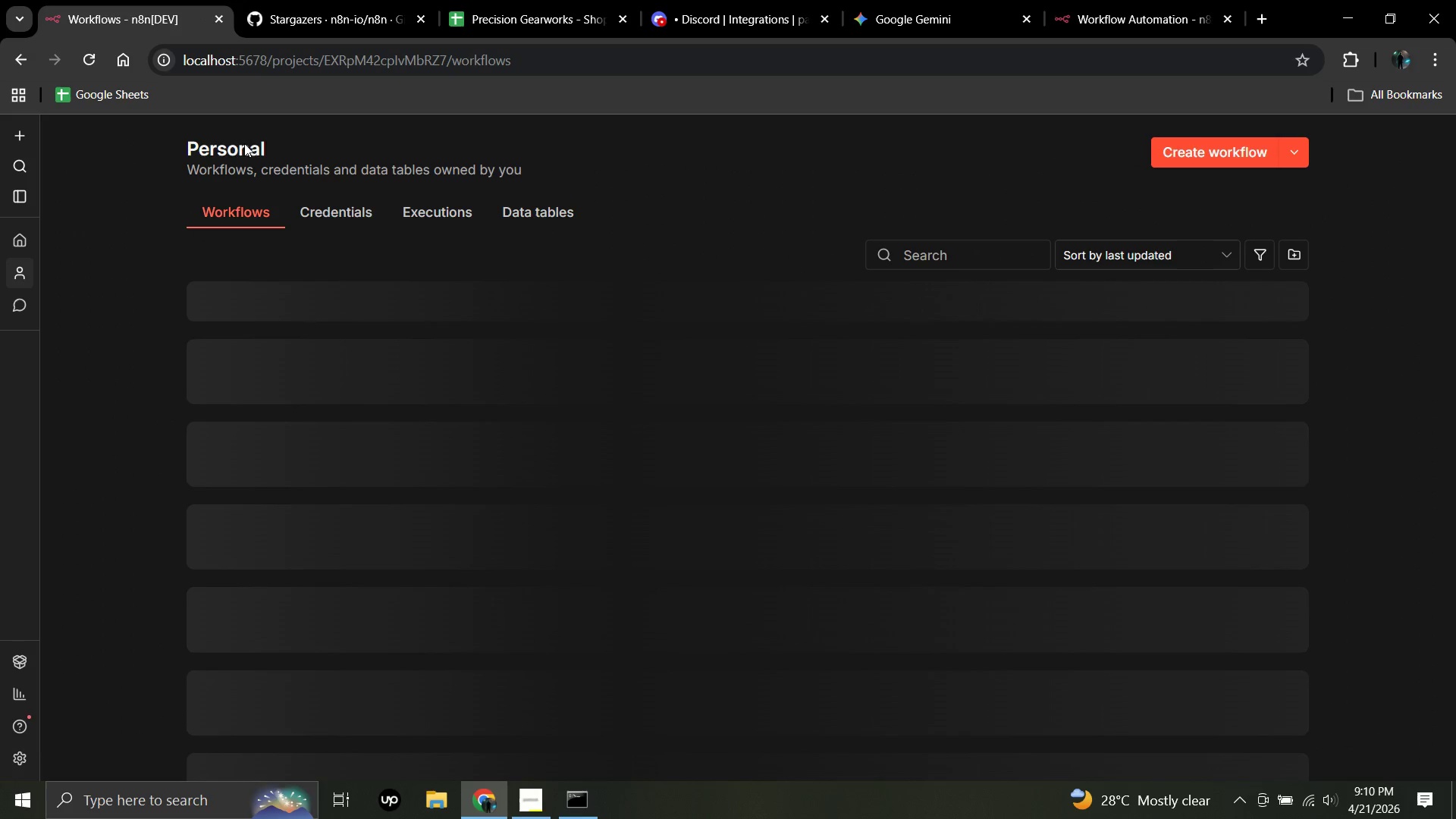 
left_click([1217, 151])
 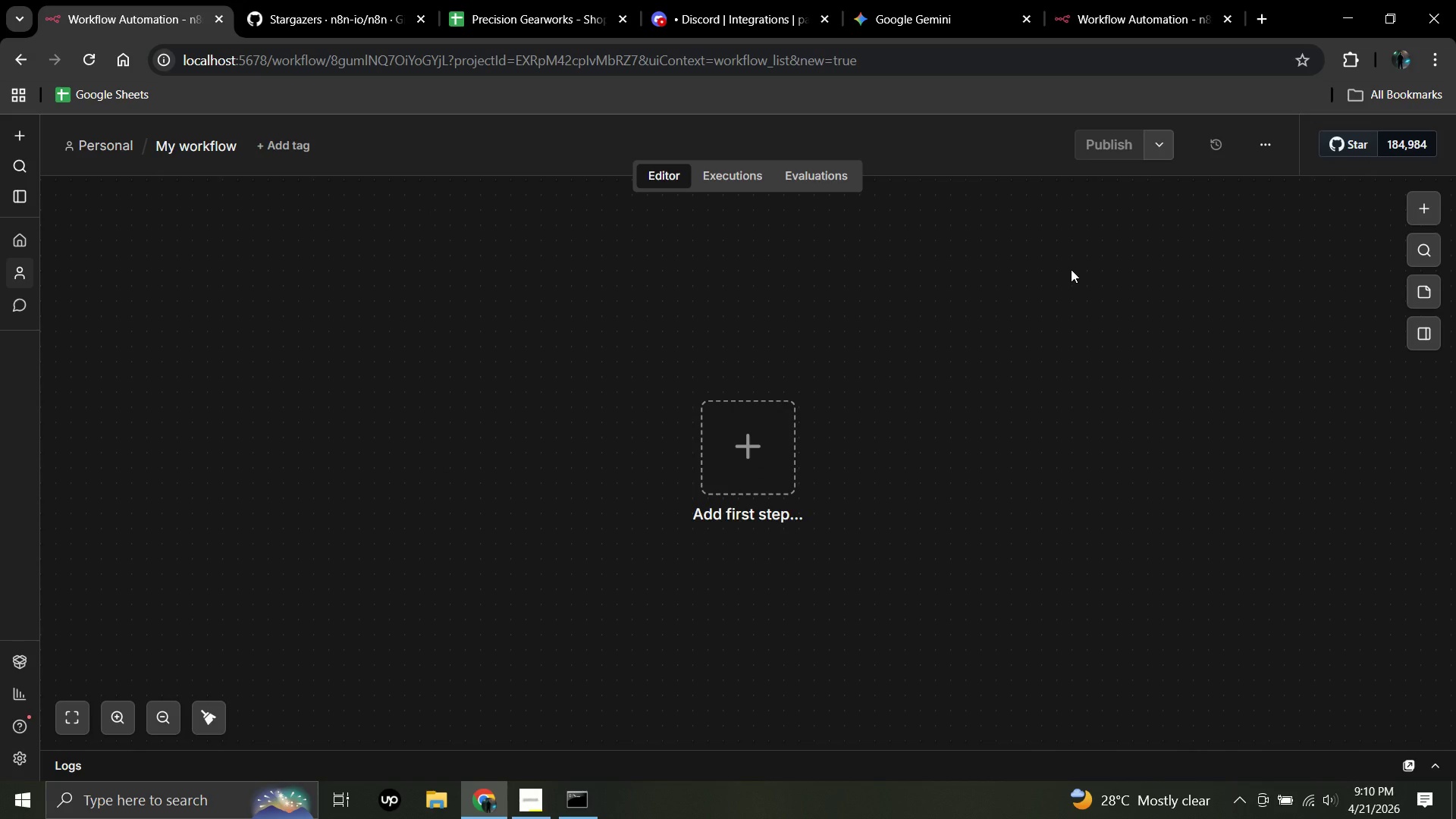 
wait(13.12)
 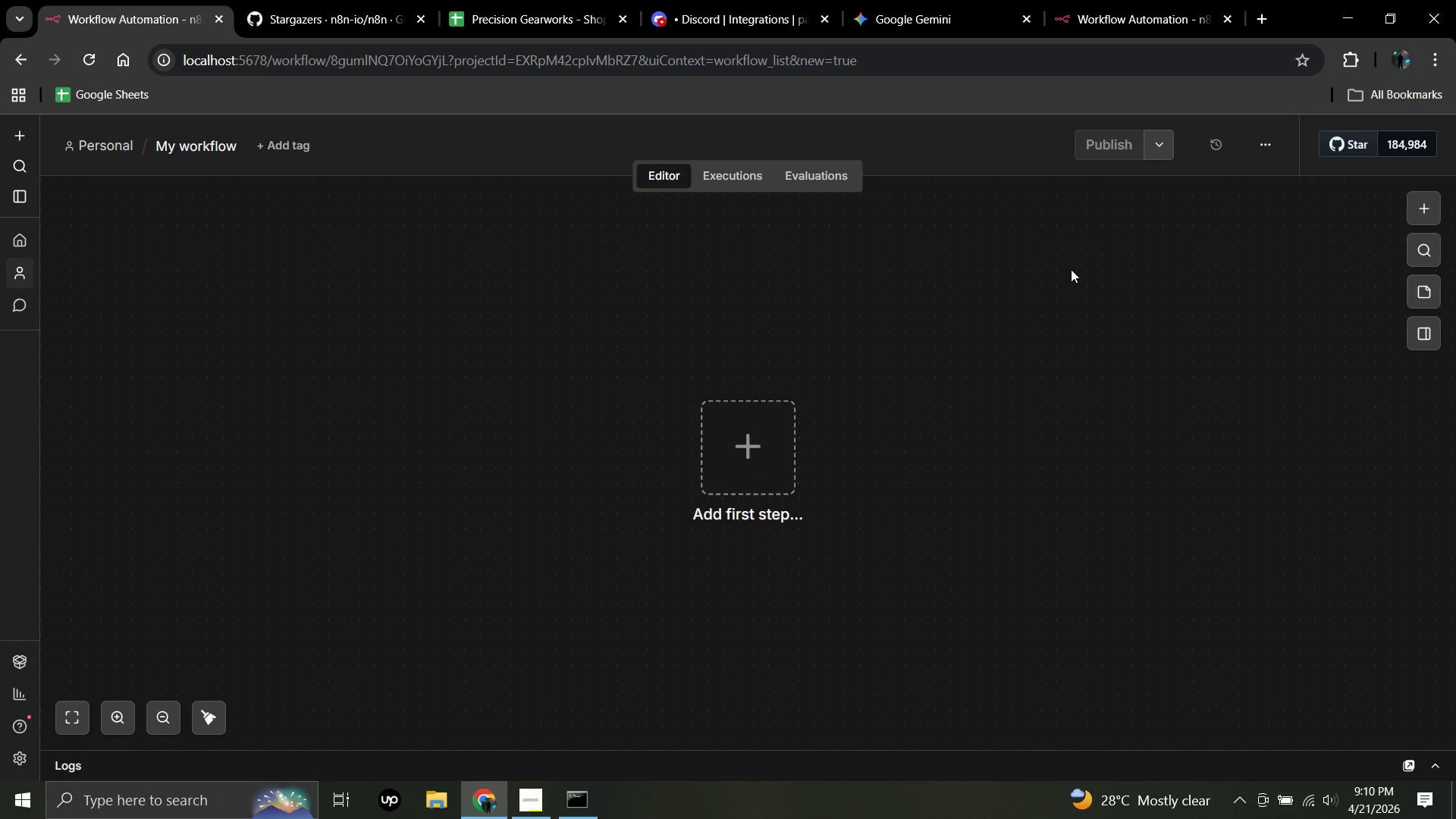 
left_click([224, 139])
 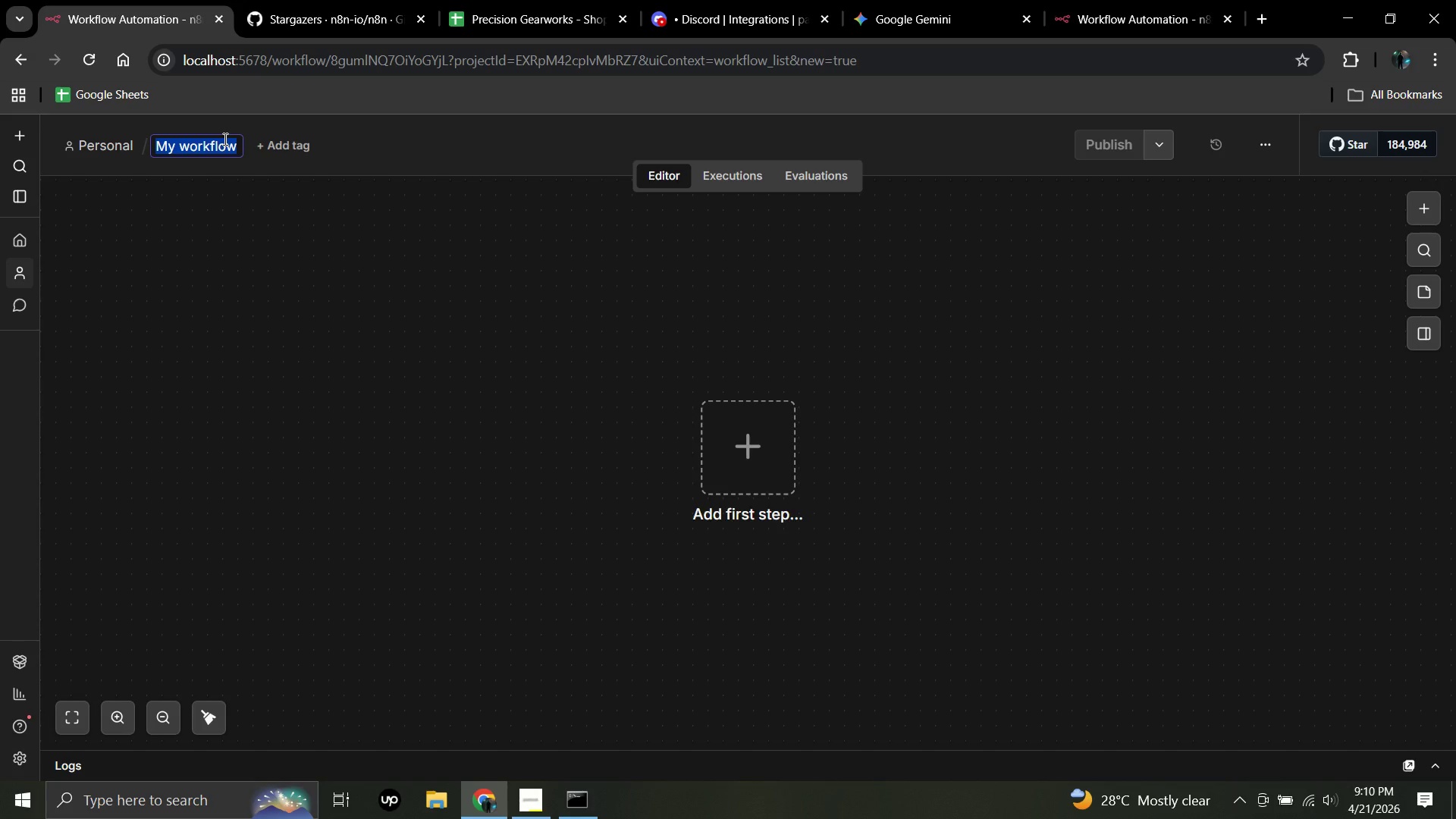 
key(Backspace)
 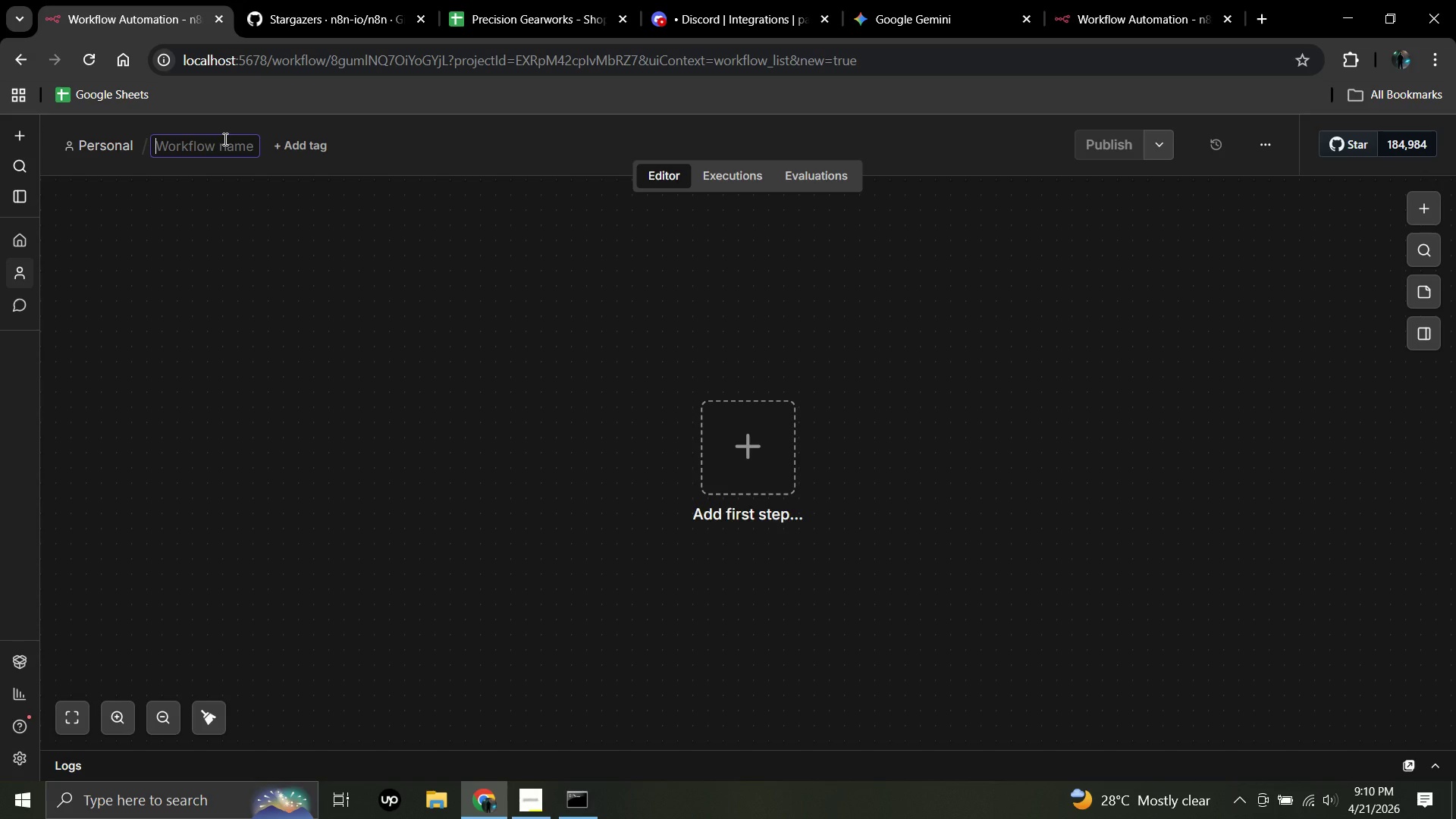 
wait(9.0)
 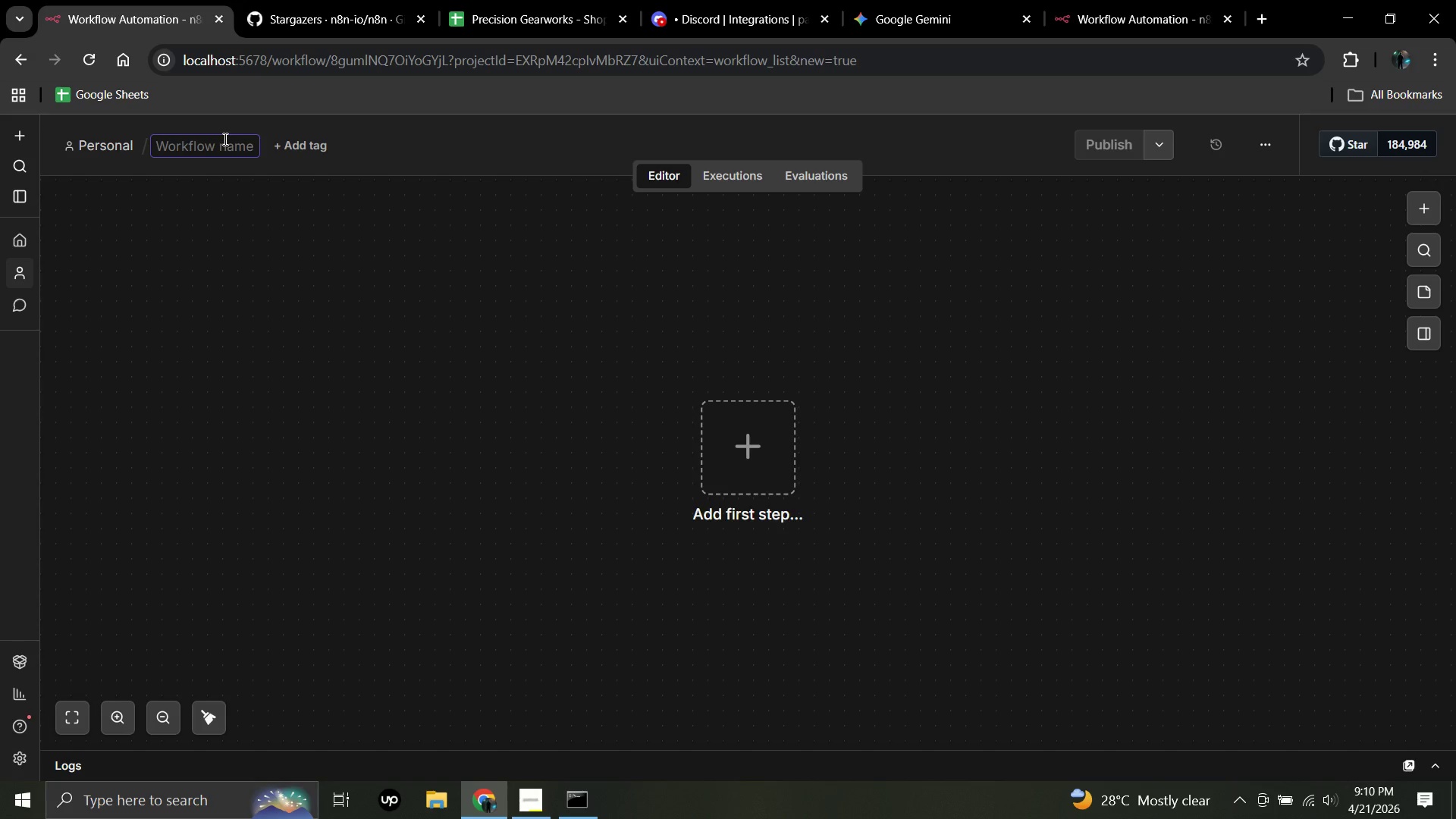 
type(Precision Gearworks - )
 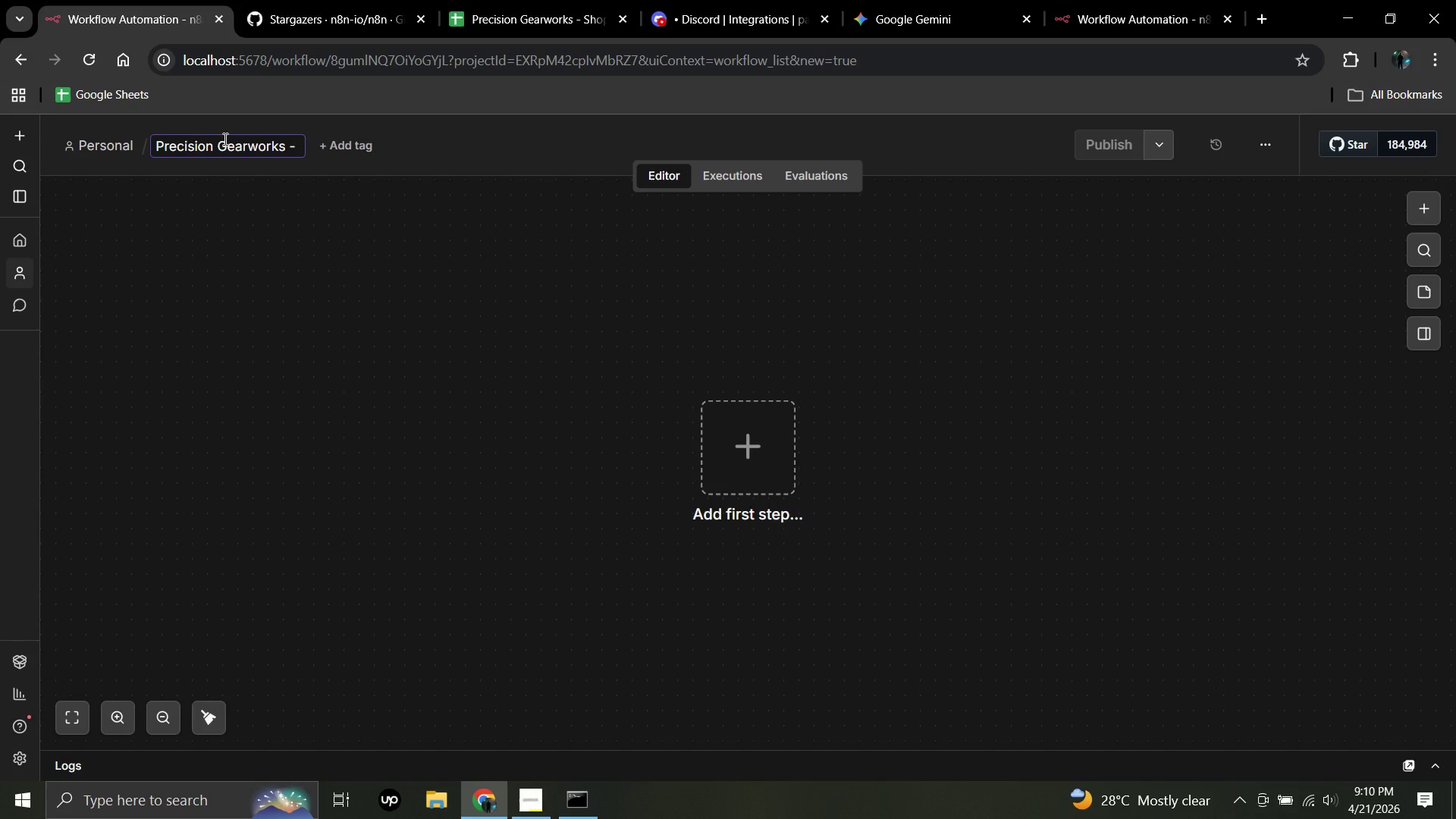 
type(Error )
 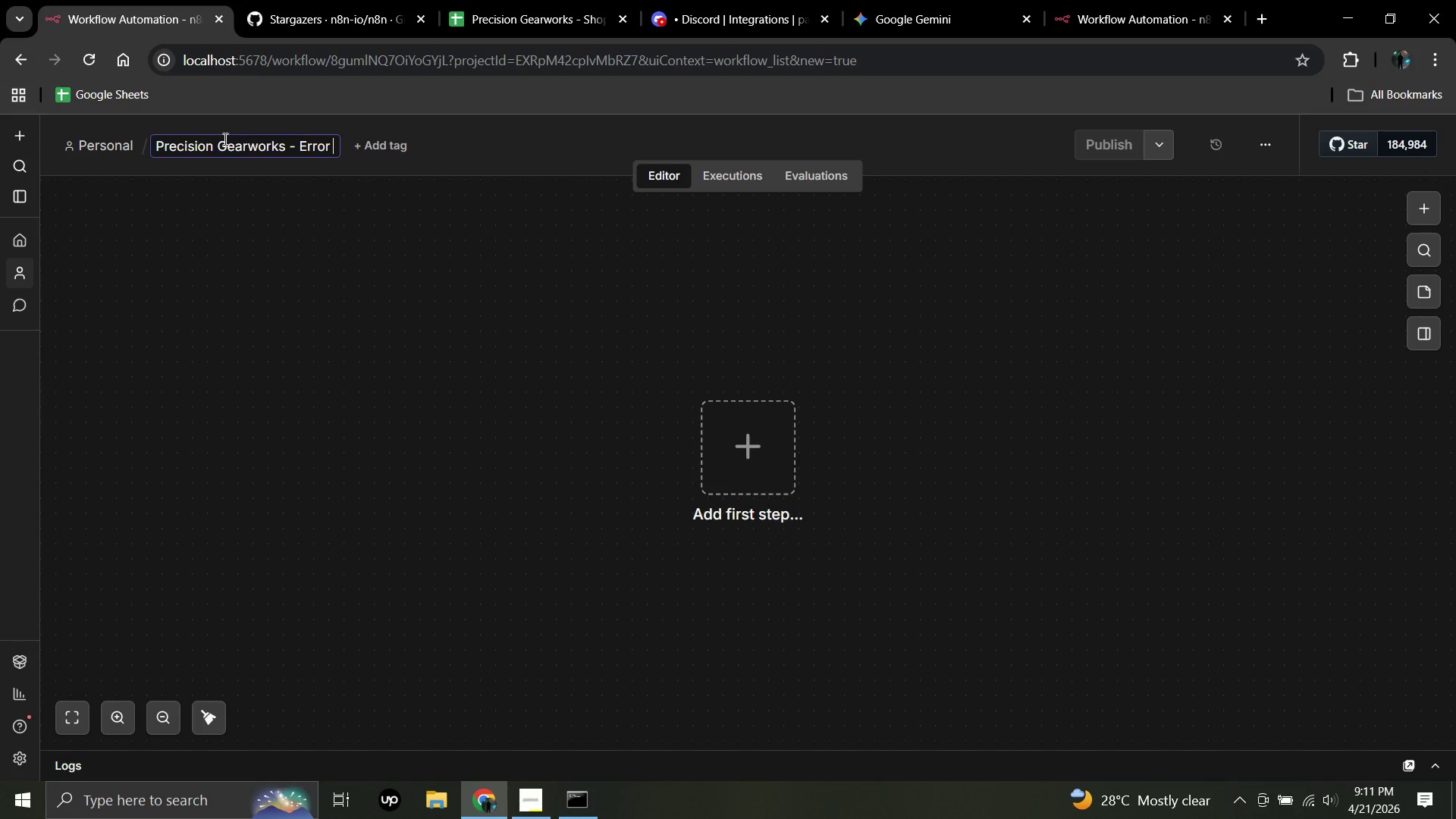 
type(Handler)
 